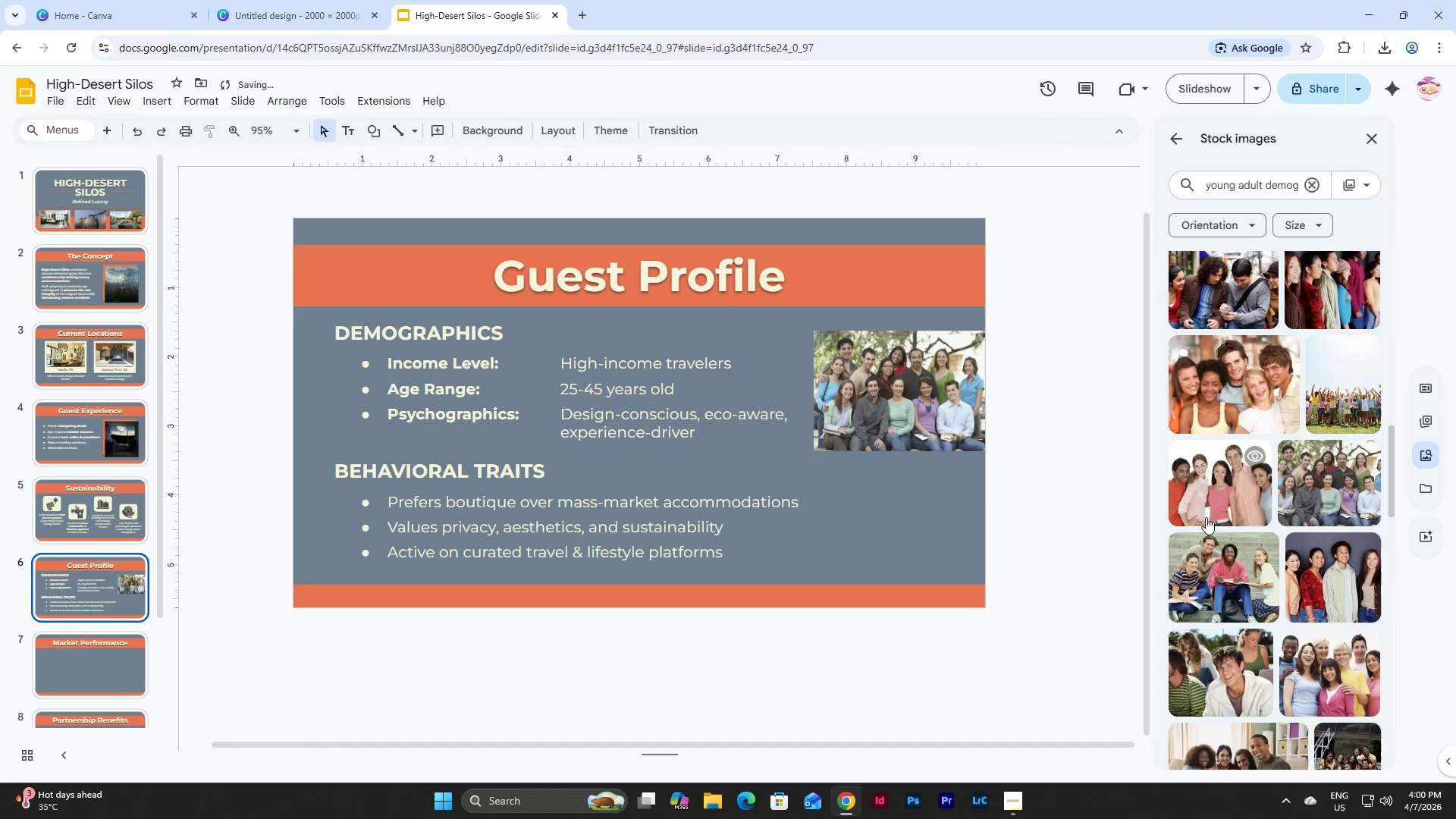 
scroll: coordinate [1241, 527], scroll_direction: down, amount: 3.0
 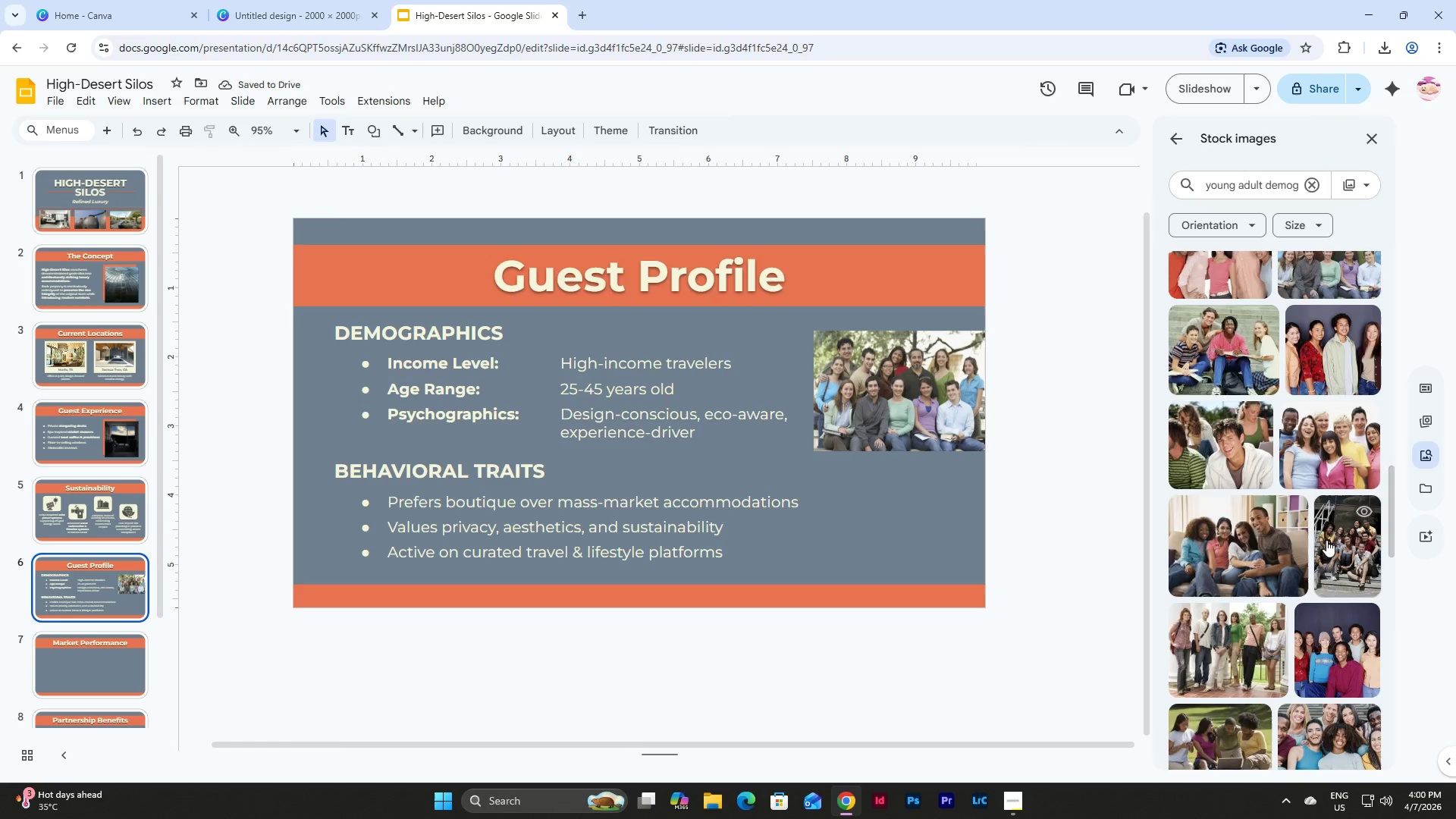 
left_click([1335, 540])
 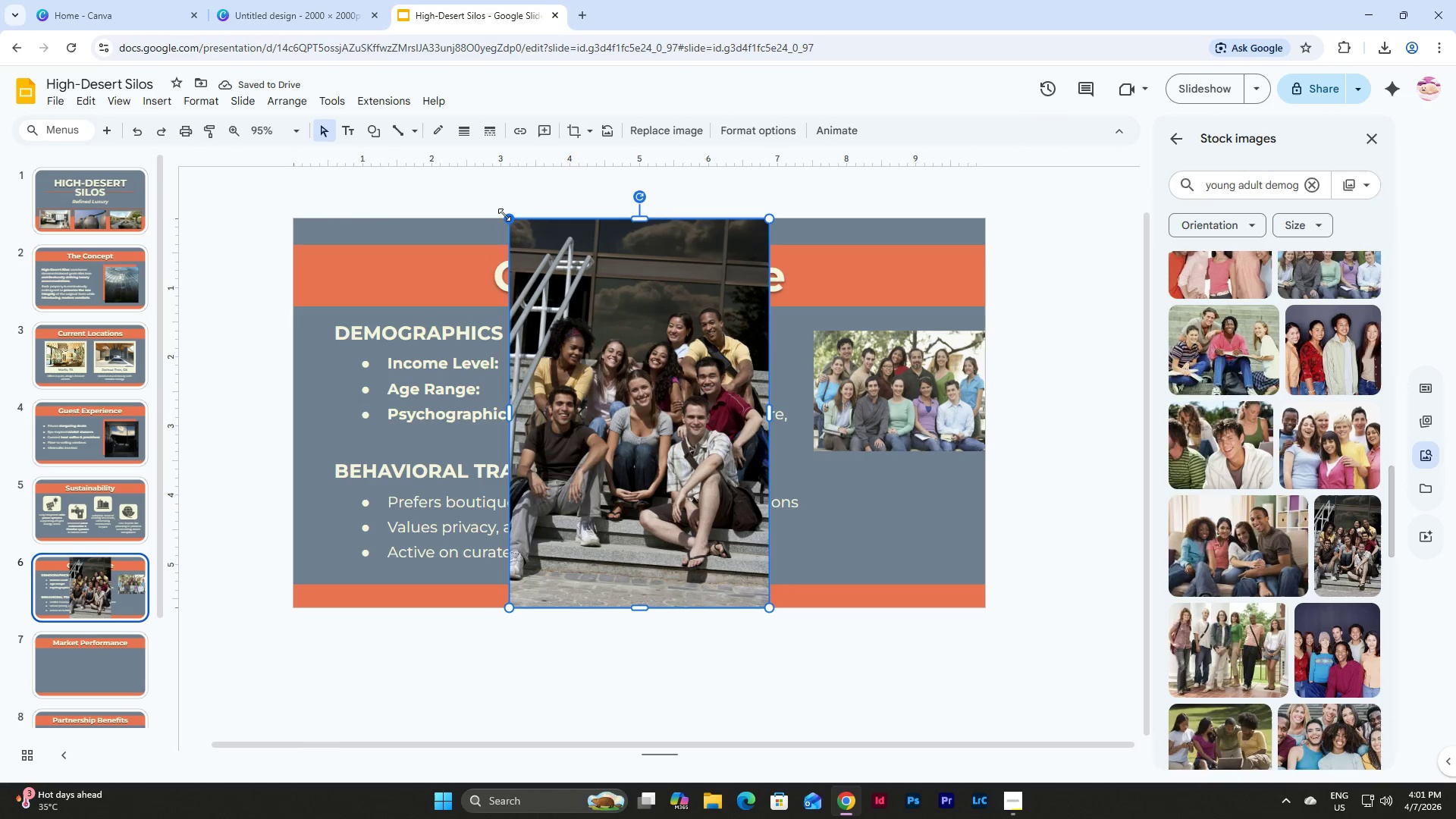 
left_click_drag(start_coordinate=[510, 221], to_coordinate=[691, 469])
 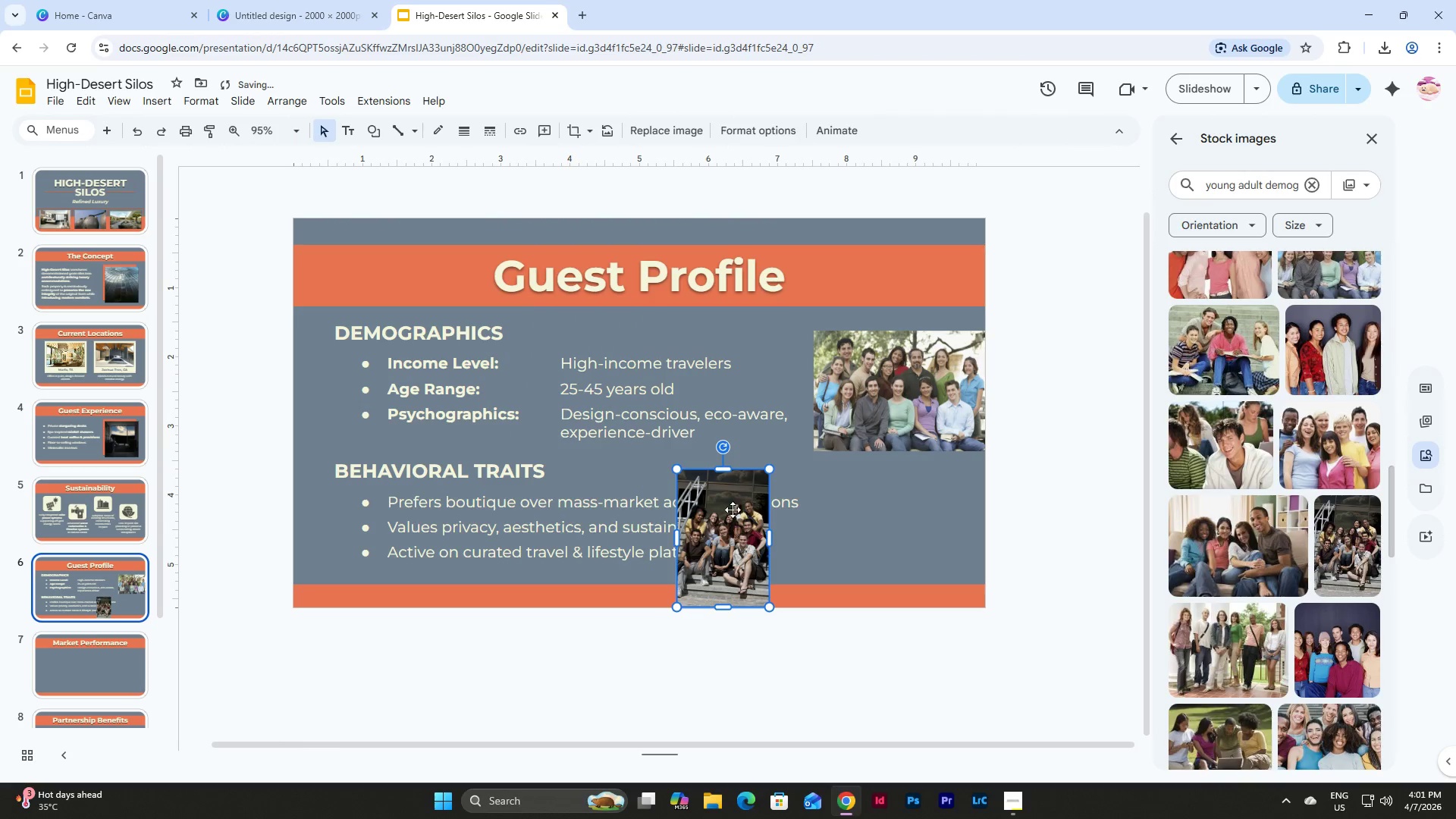 
left_click_drag(start_coordinate=[724, 510], to_coordinate=[859, 491])
 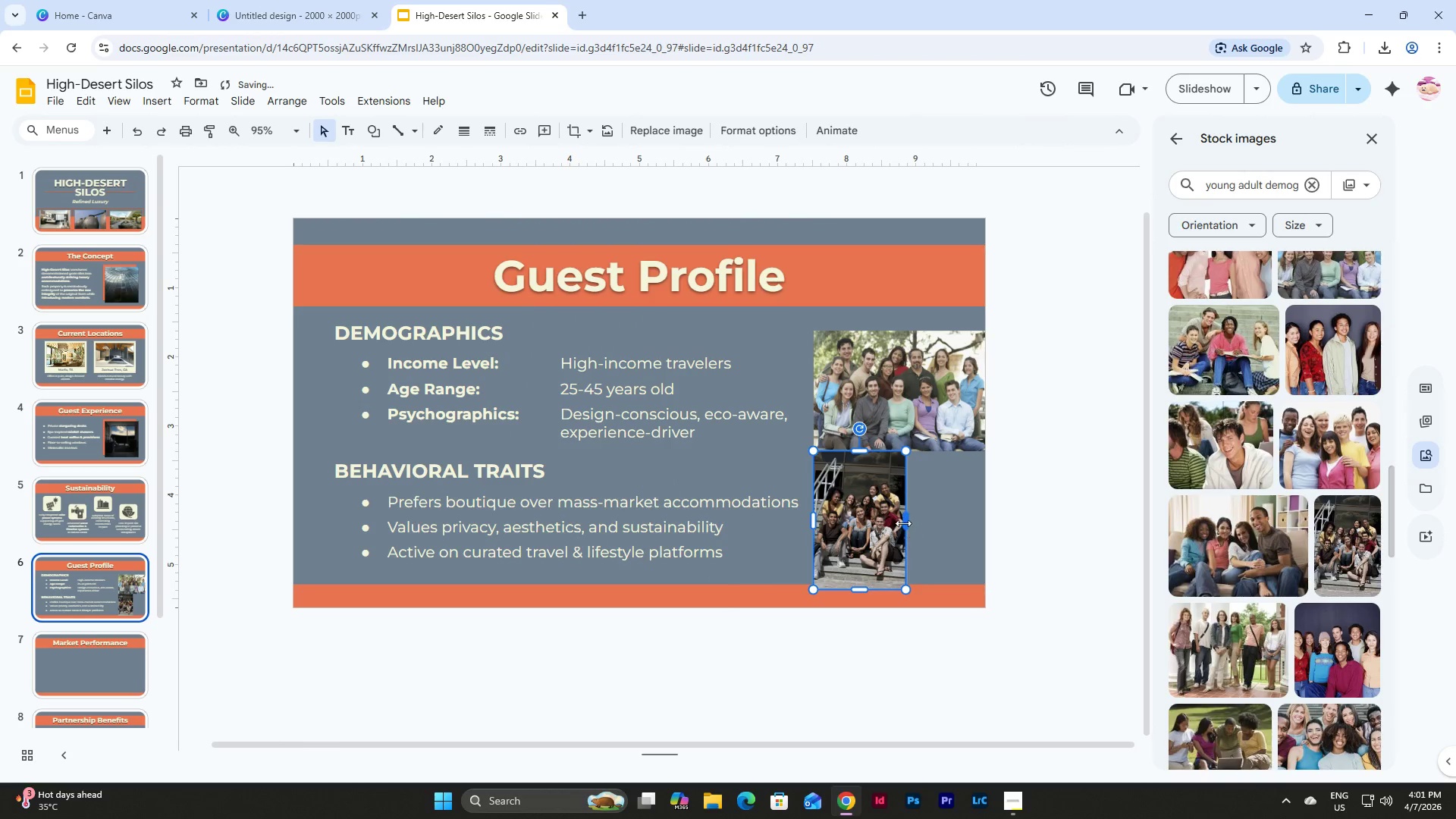 
left_click_drag(start_coordinate=[903, 523], to_coordinate=[984, 522])
 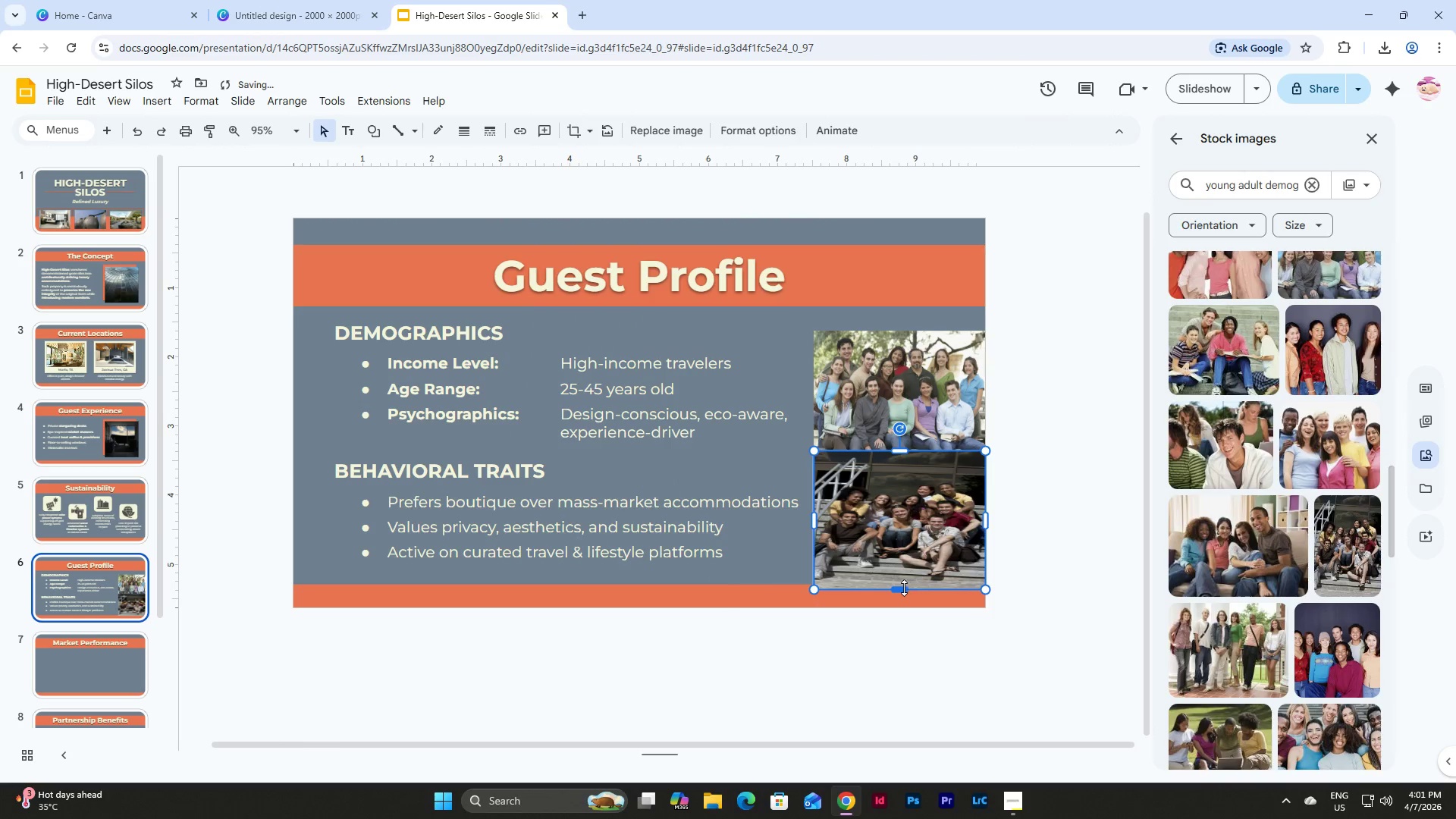 
left_click_drag(start_coordinate=[901, 588], to_coordinate=[902, 546])
 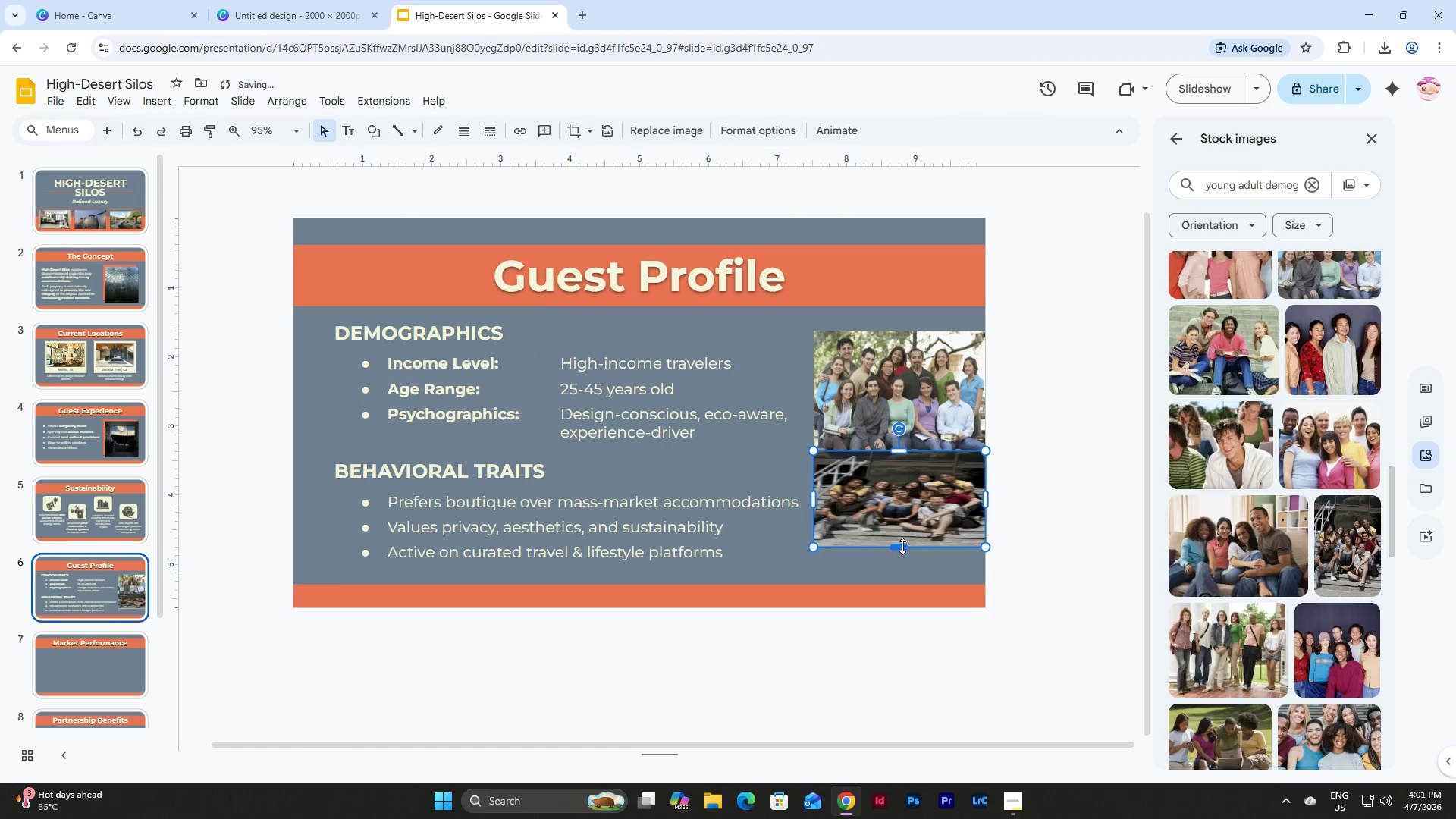 
left_click_drag(start_coordinate=[902, 546], to_coordinate=[902, 557])
 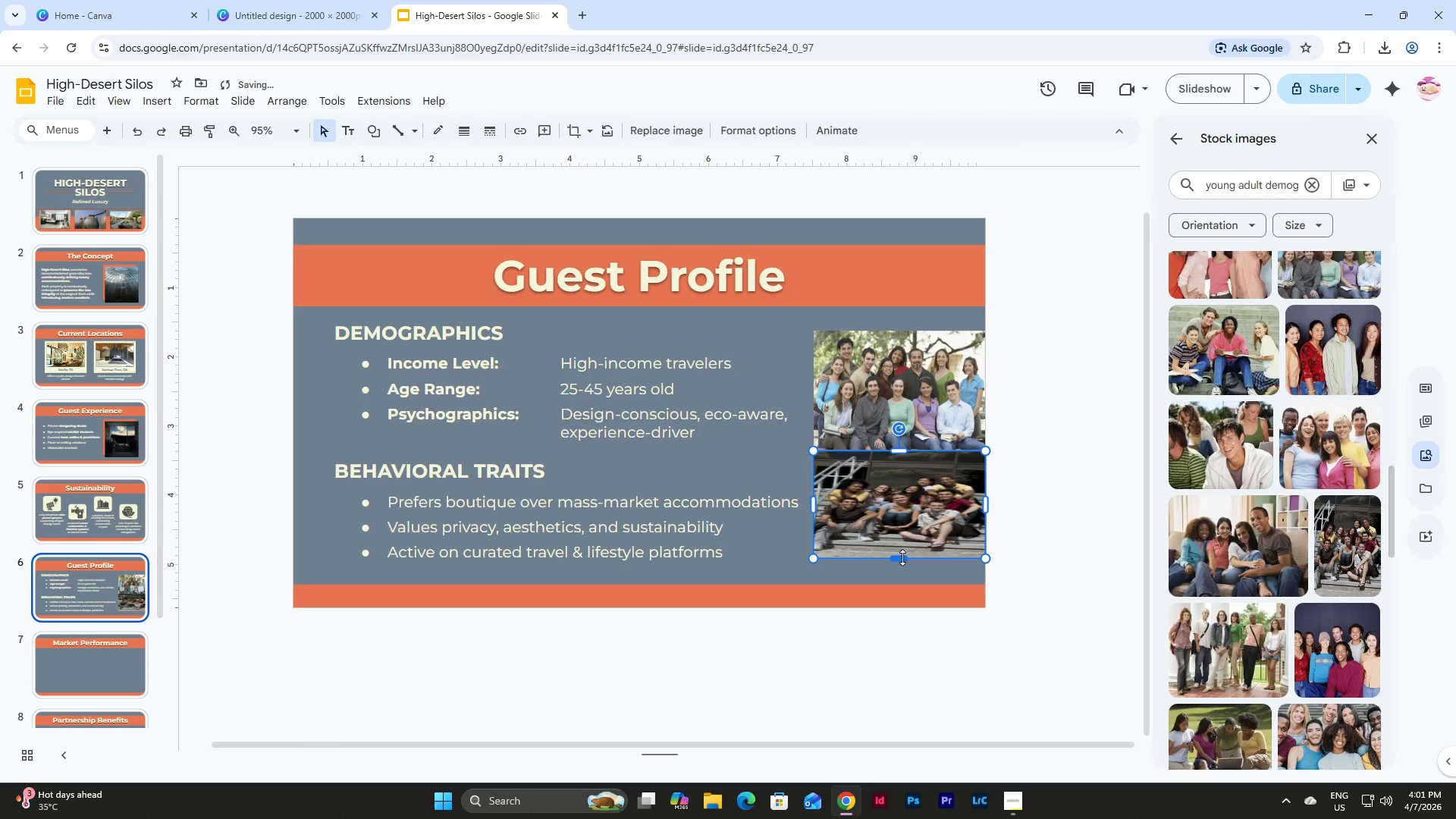 
left_click_drag(start_coordinate=[902, 557], to_coordinate=[902, 563])
 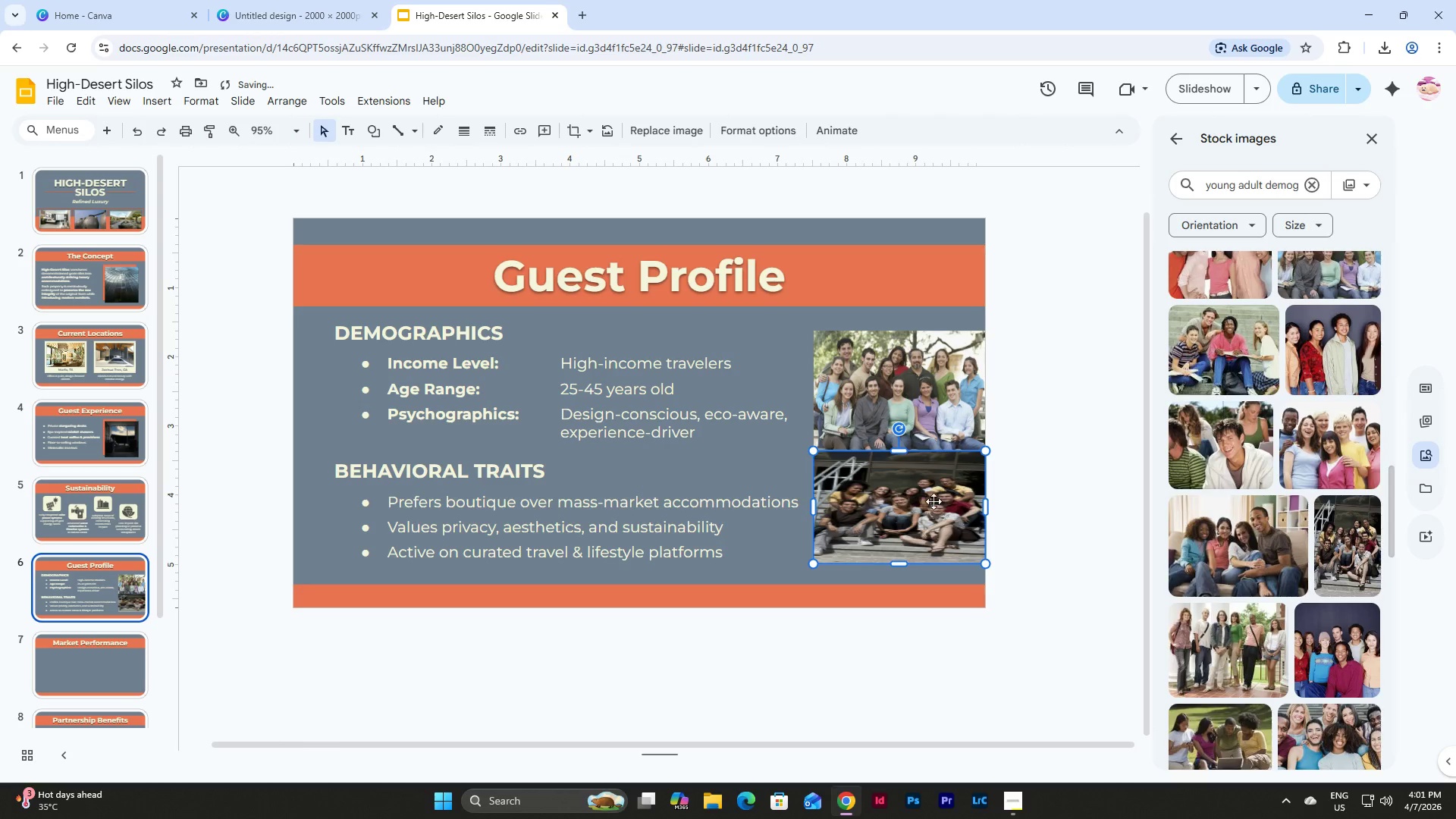 
left_click([930, 500])
 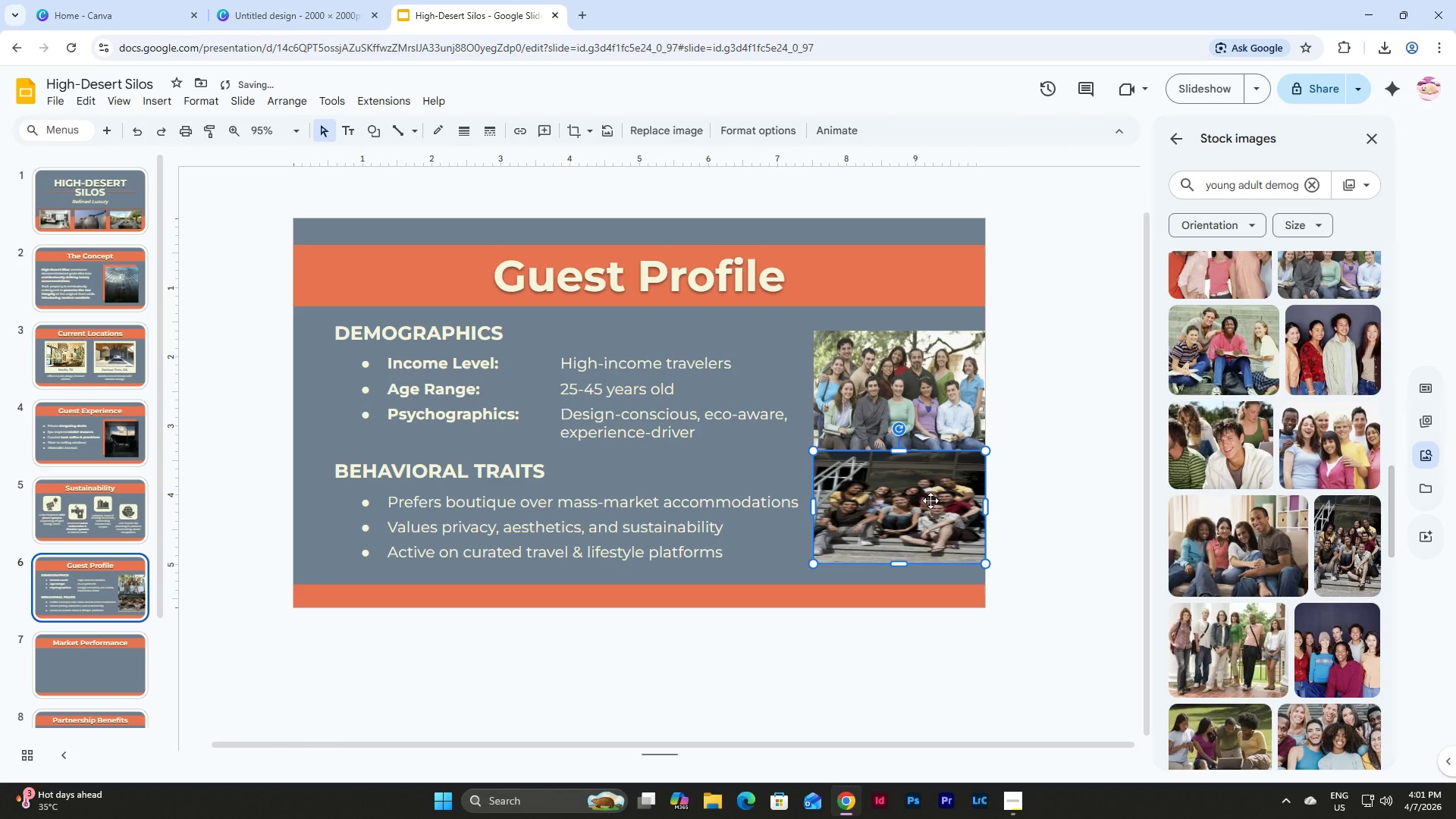 
key(Backspace)
 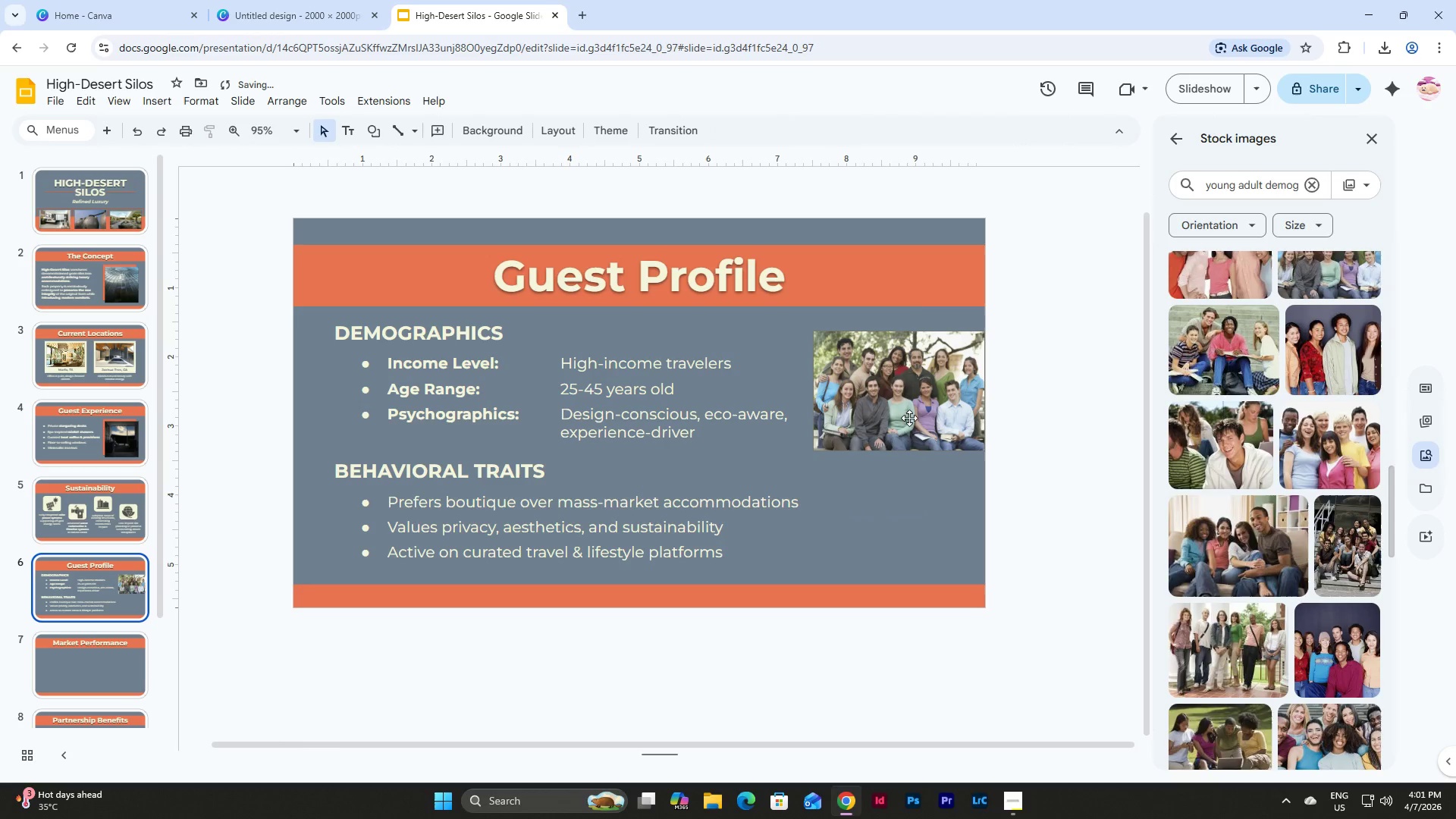 
left_click([909, 395])
 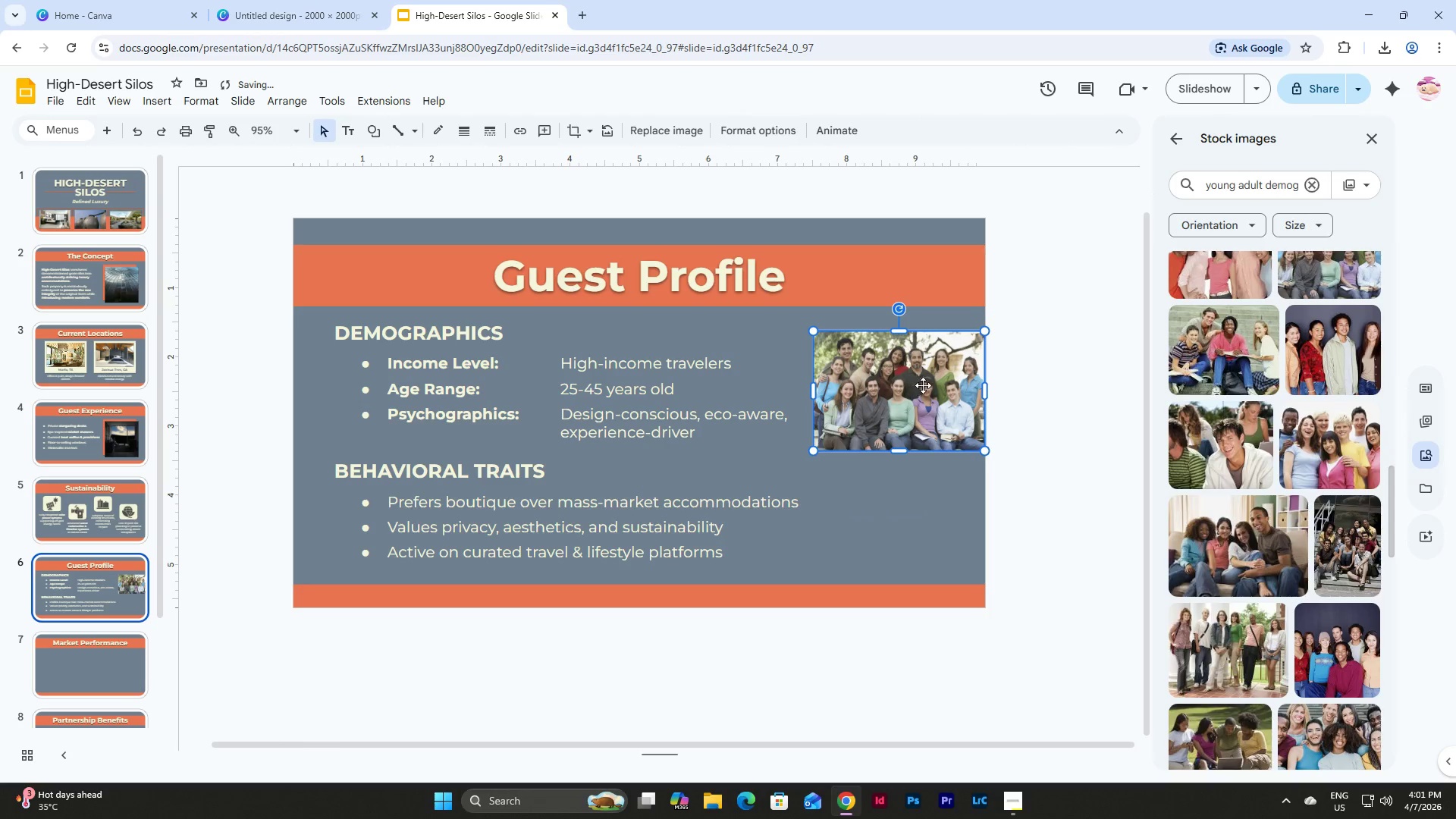 
left_click_drag(start_coordinate=[923, 385], to_coordinate=[923, 419])
 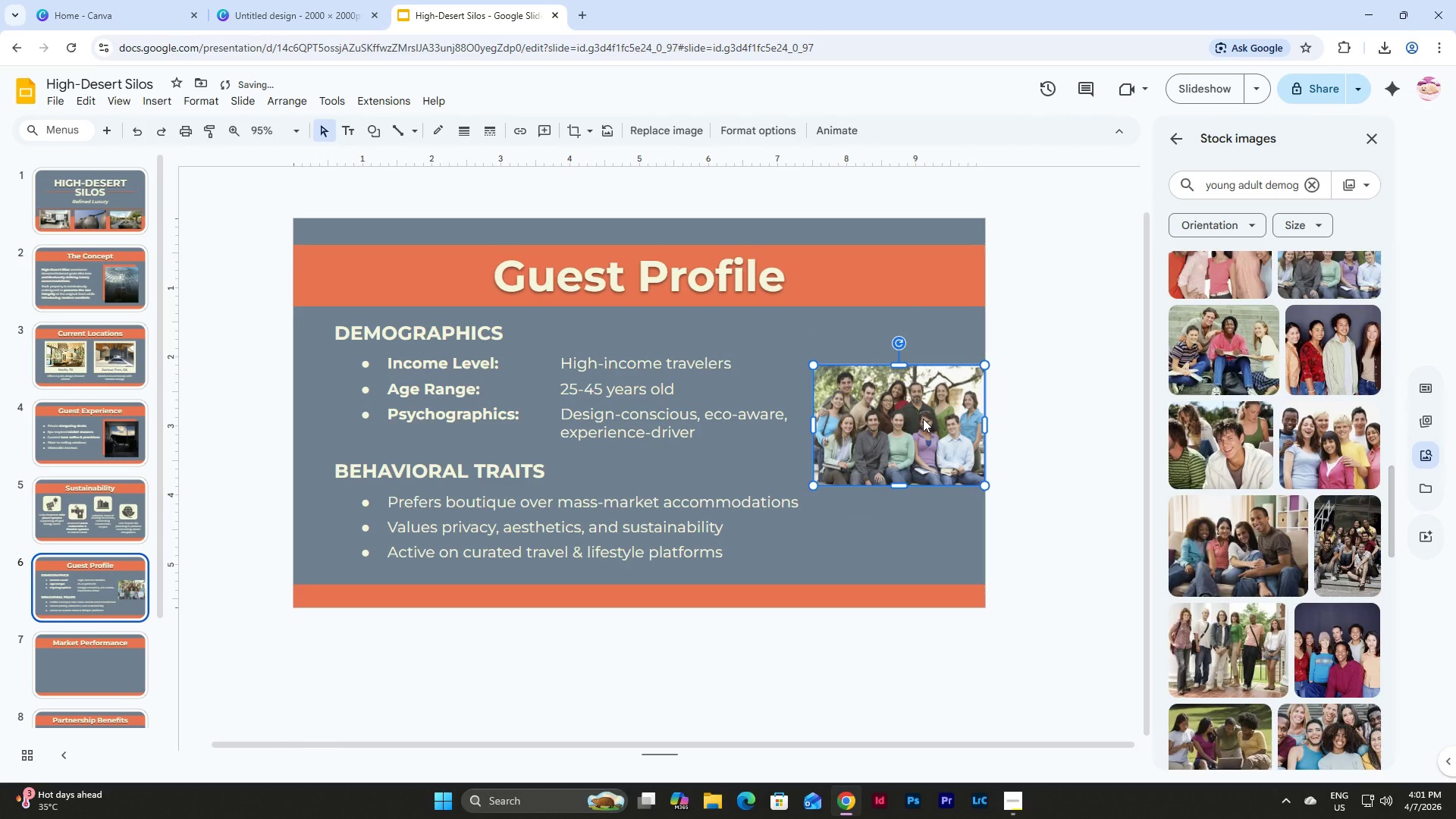 
left_click_drag(start_coordinate=[923, 419], to_coordinate=[924, 390])
 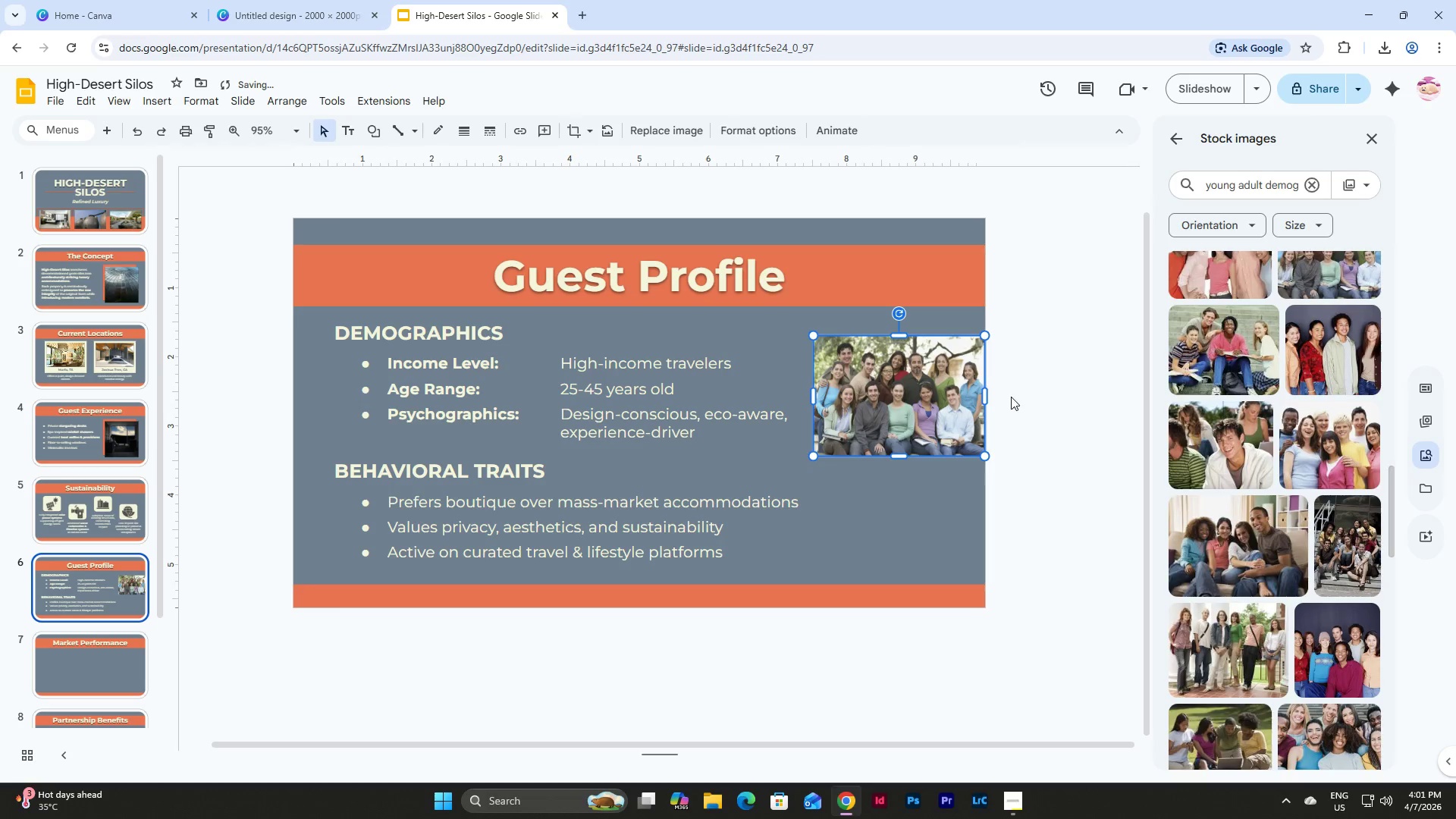 
left_click([1012, 397])
 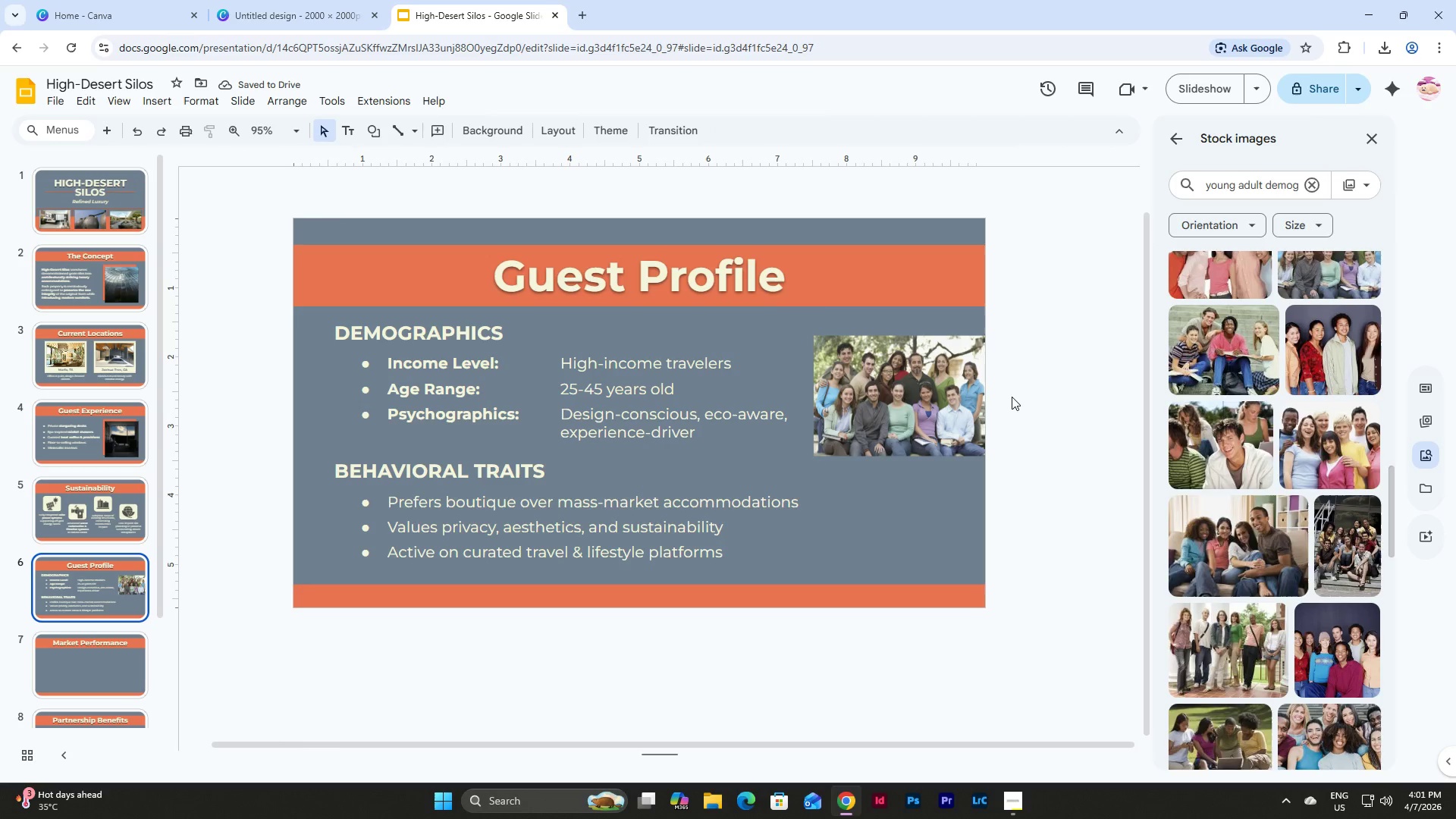 
wait(8.11)
 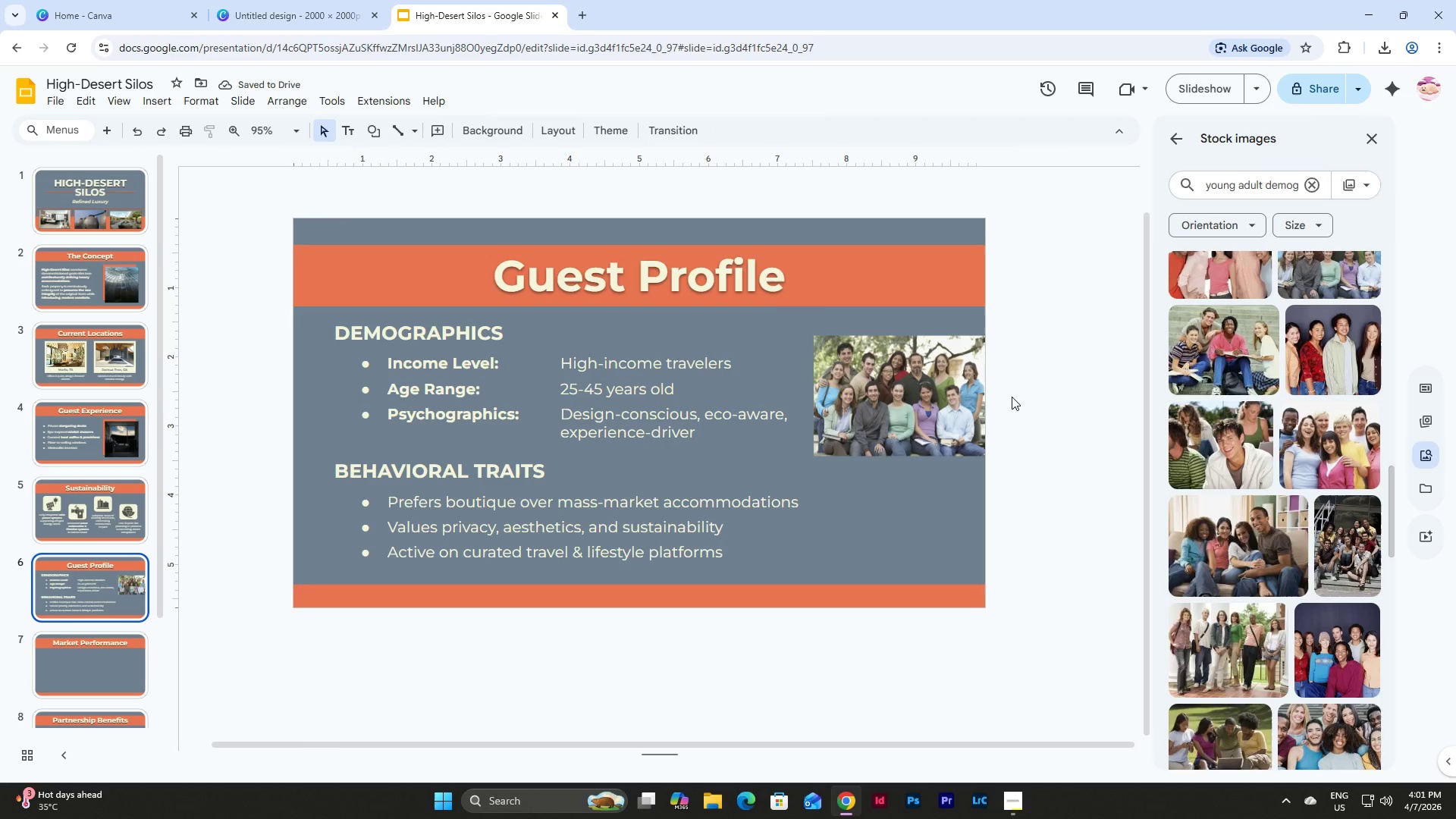 
double_click([712, 415])
 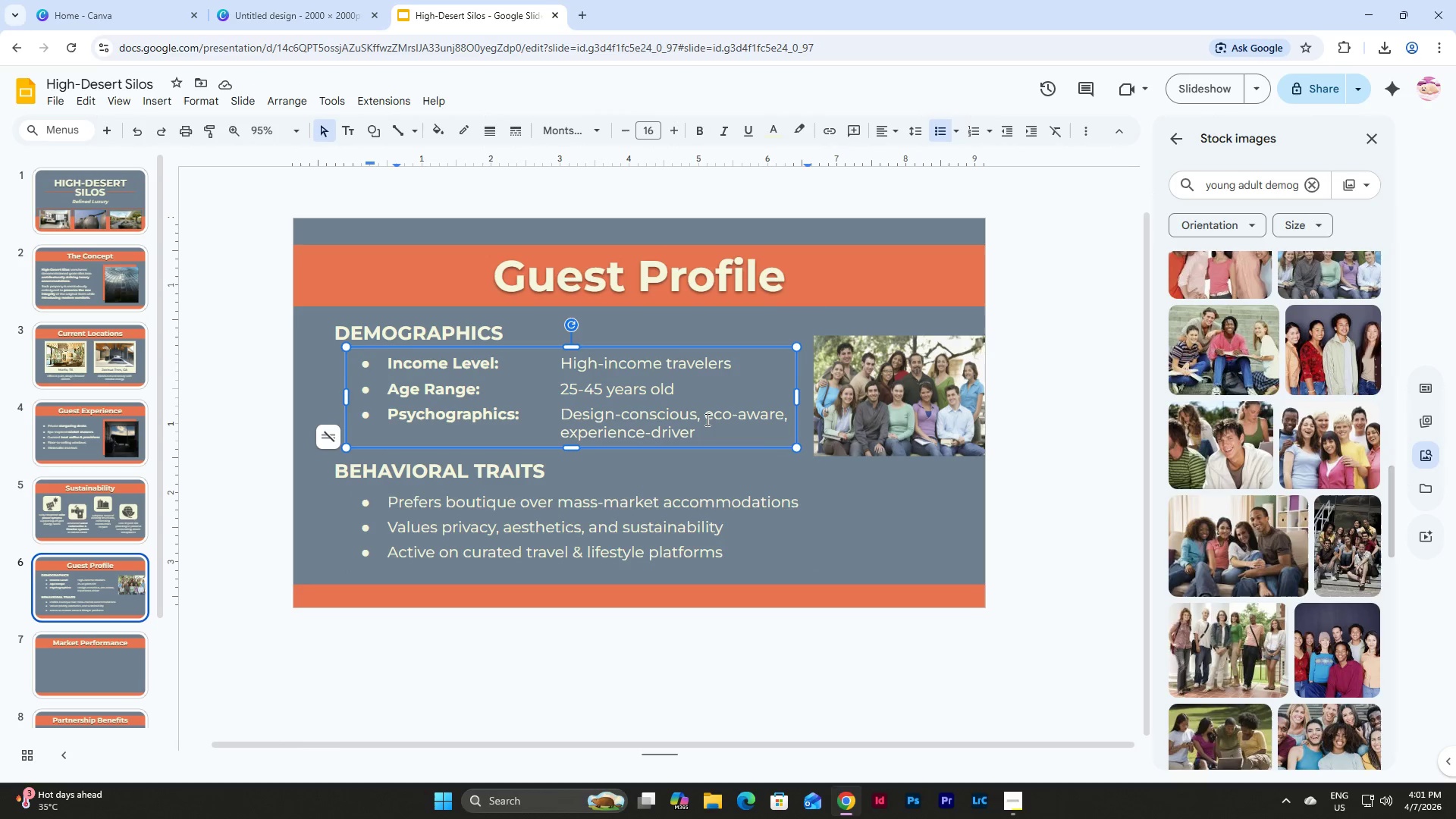 
left_click([706, 419])
 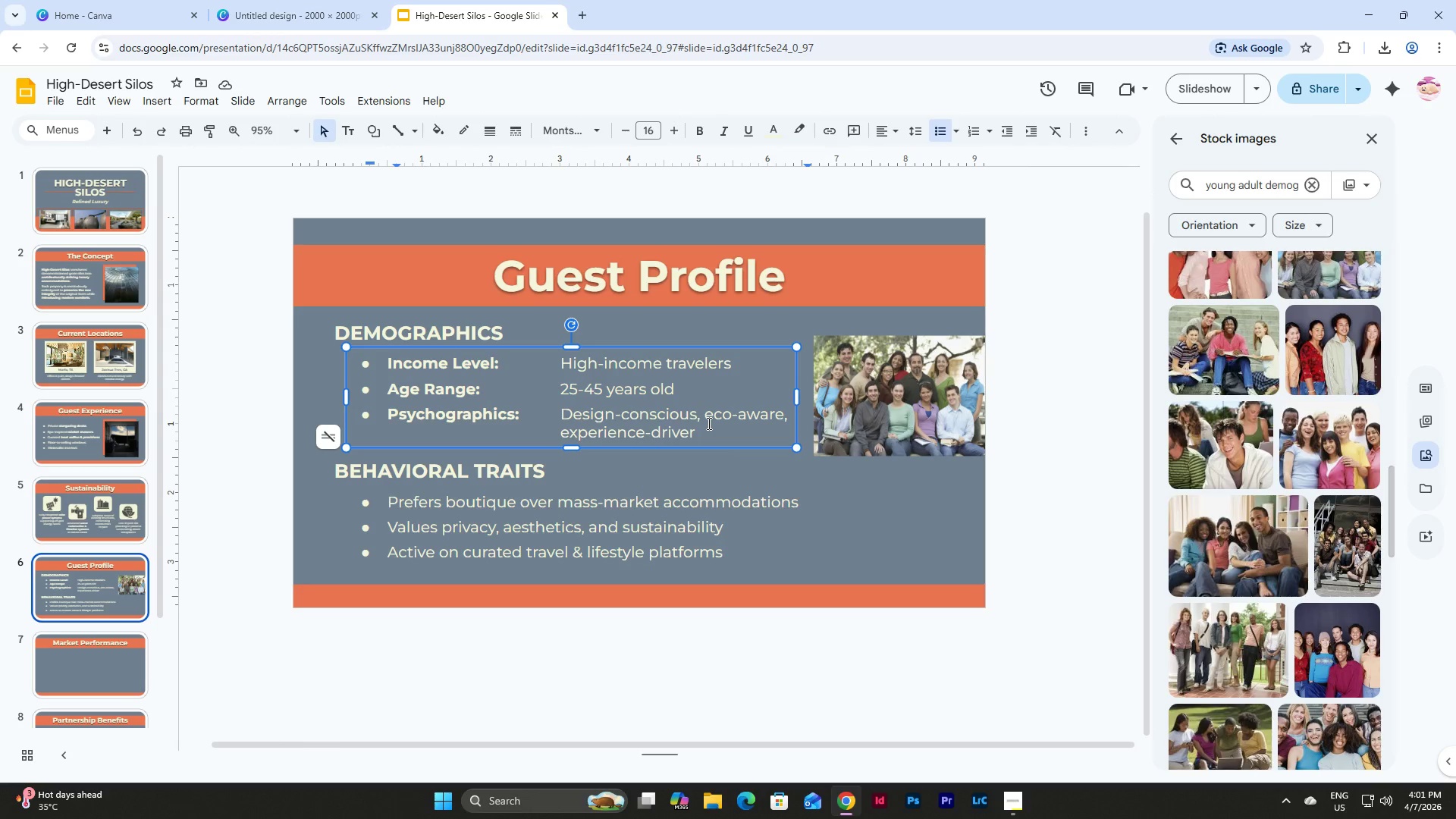 
wait(7.8)
 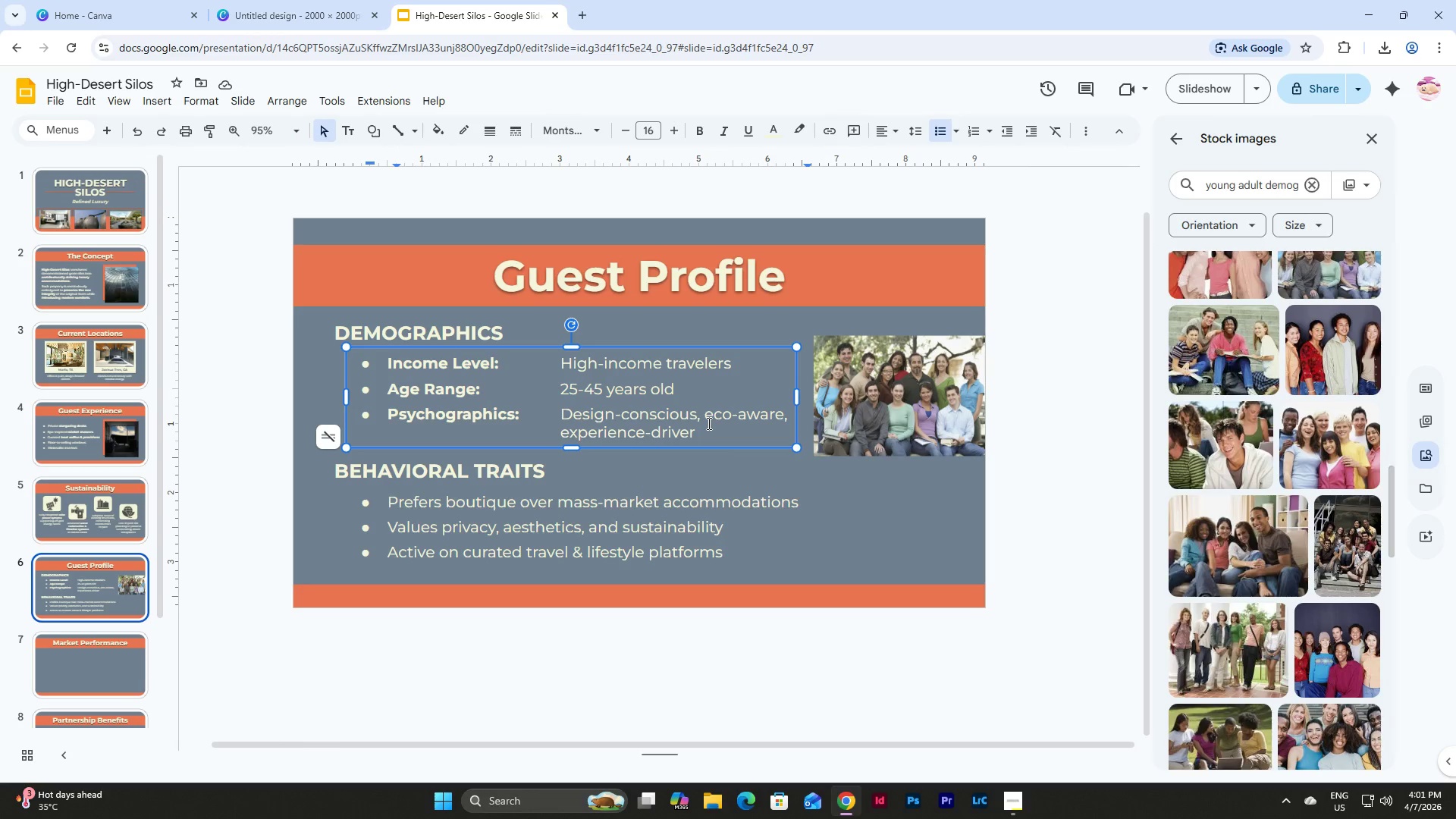 
left_click_drag(start_coordinate=[649, 347], to_coordinate=[629, 347])
 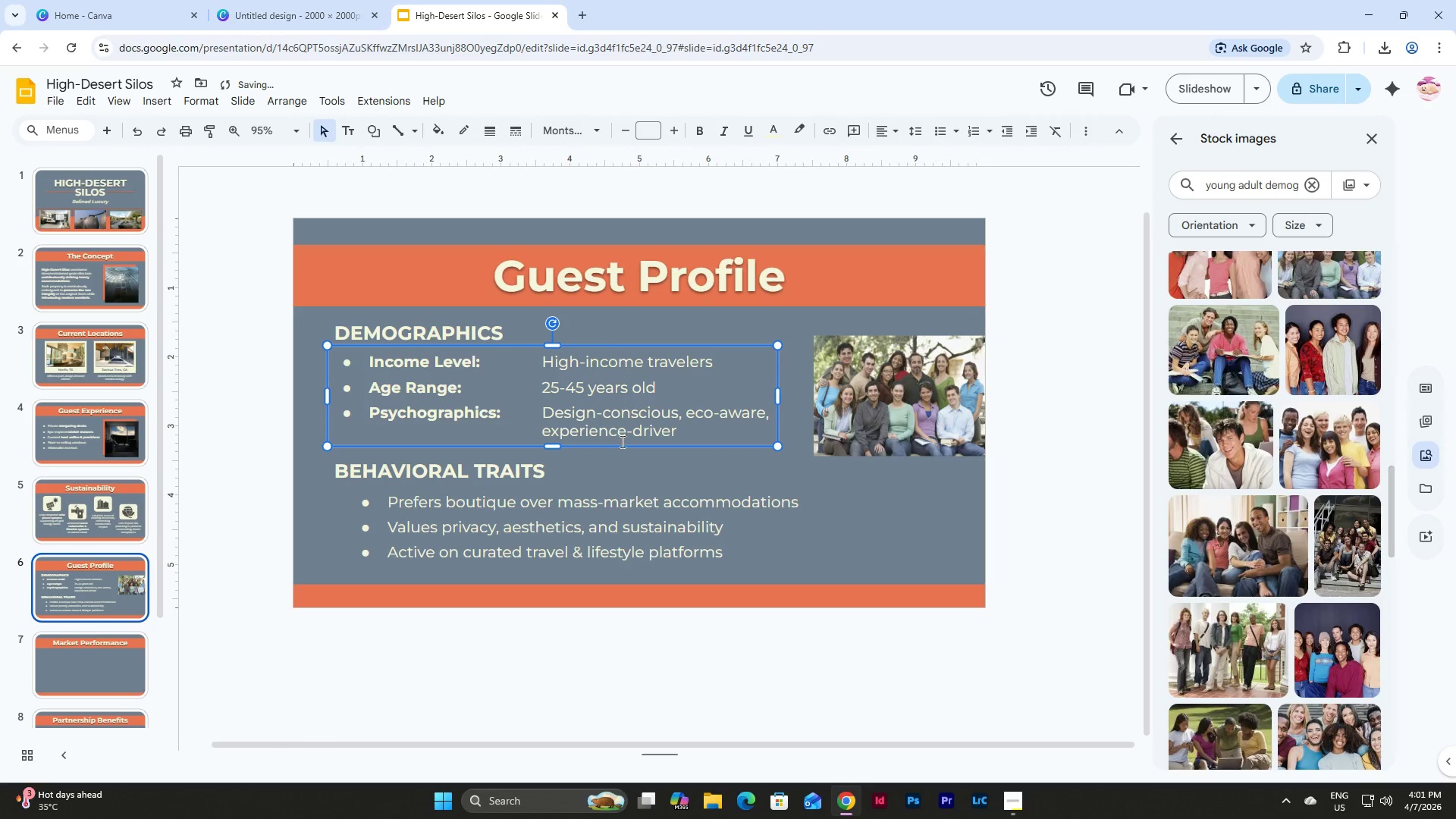 
left_click([620, 489])
 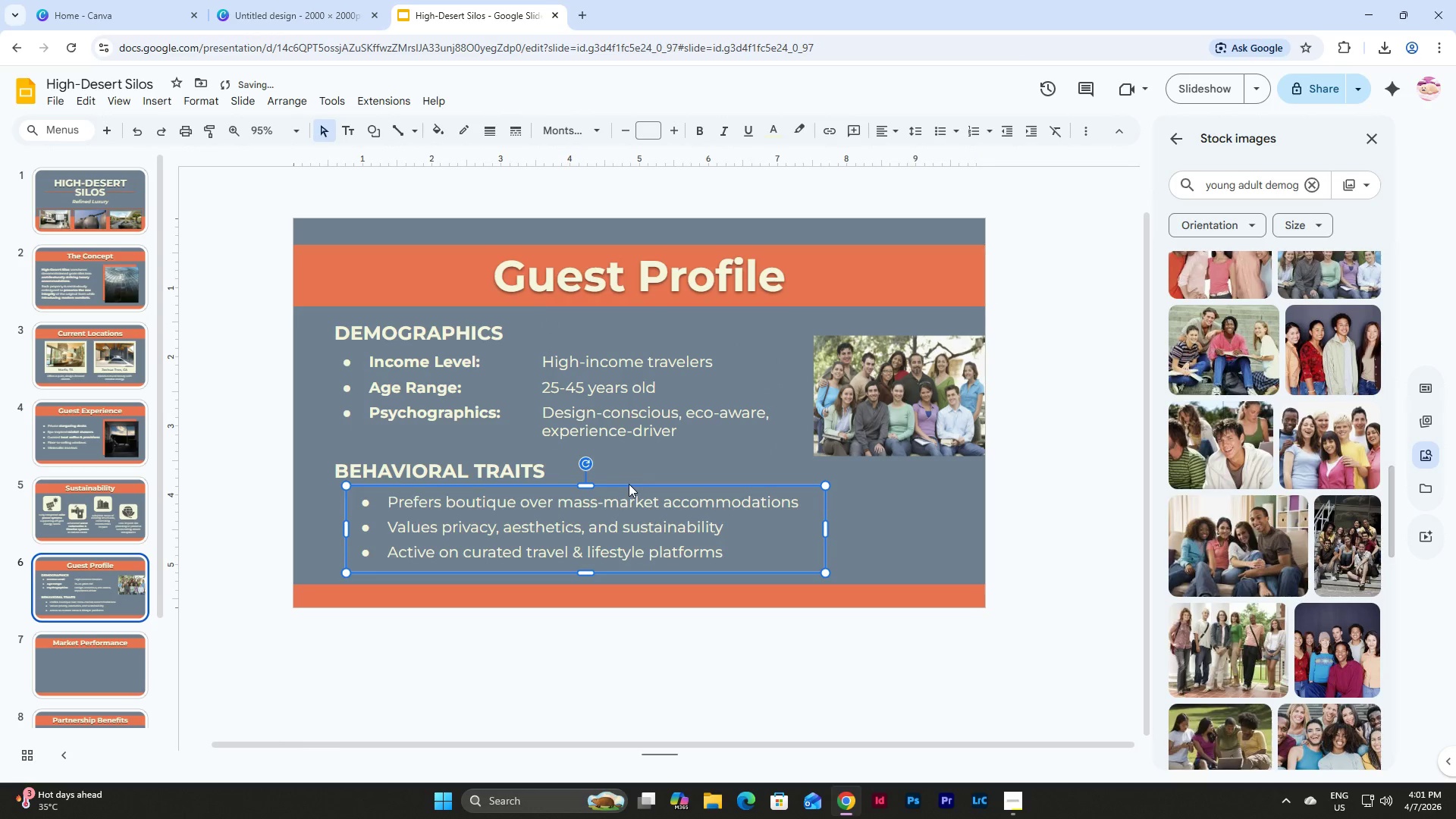 
left_click([629, 484])
 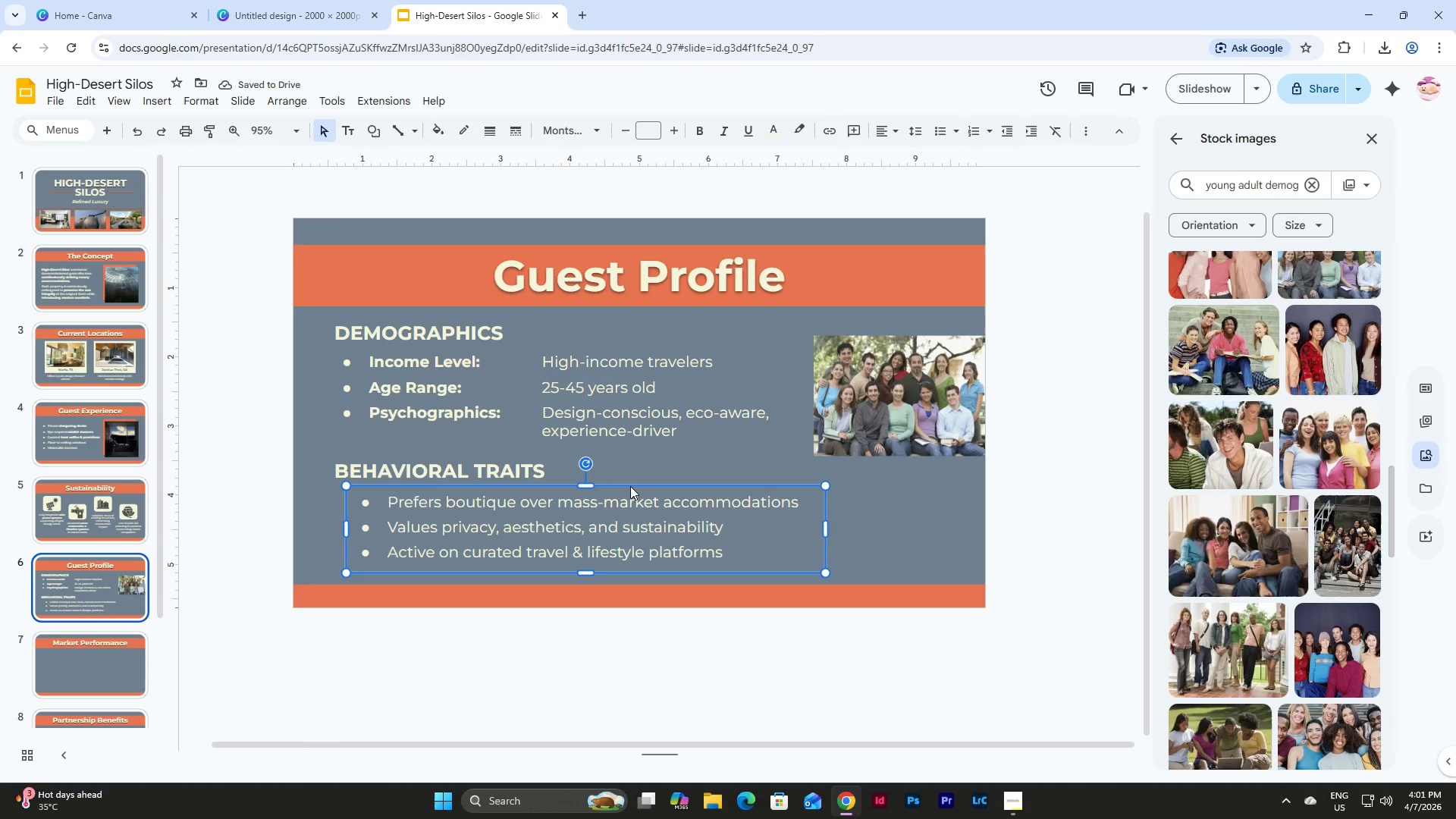 
left_click_drag(start_coordinate=[630, 486], to_coordinate=[613, 487])
 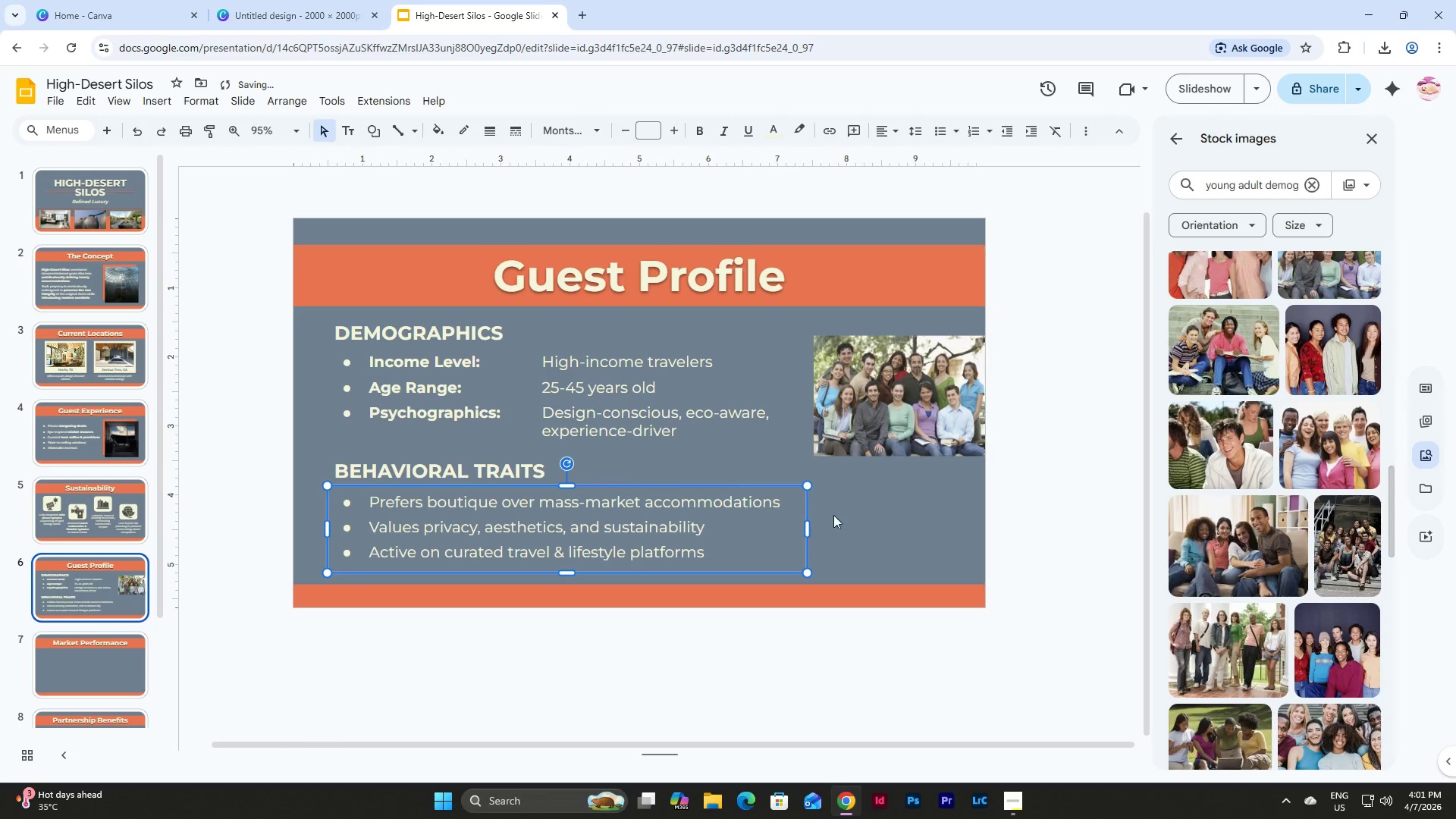 
left_click([853, 513])
 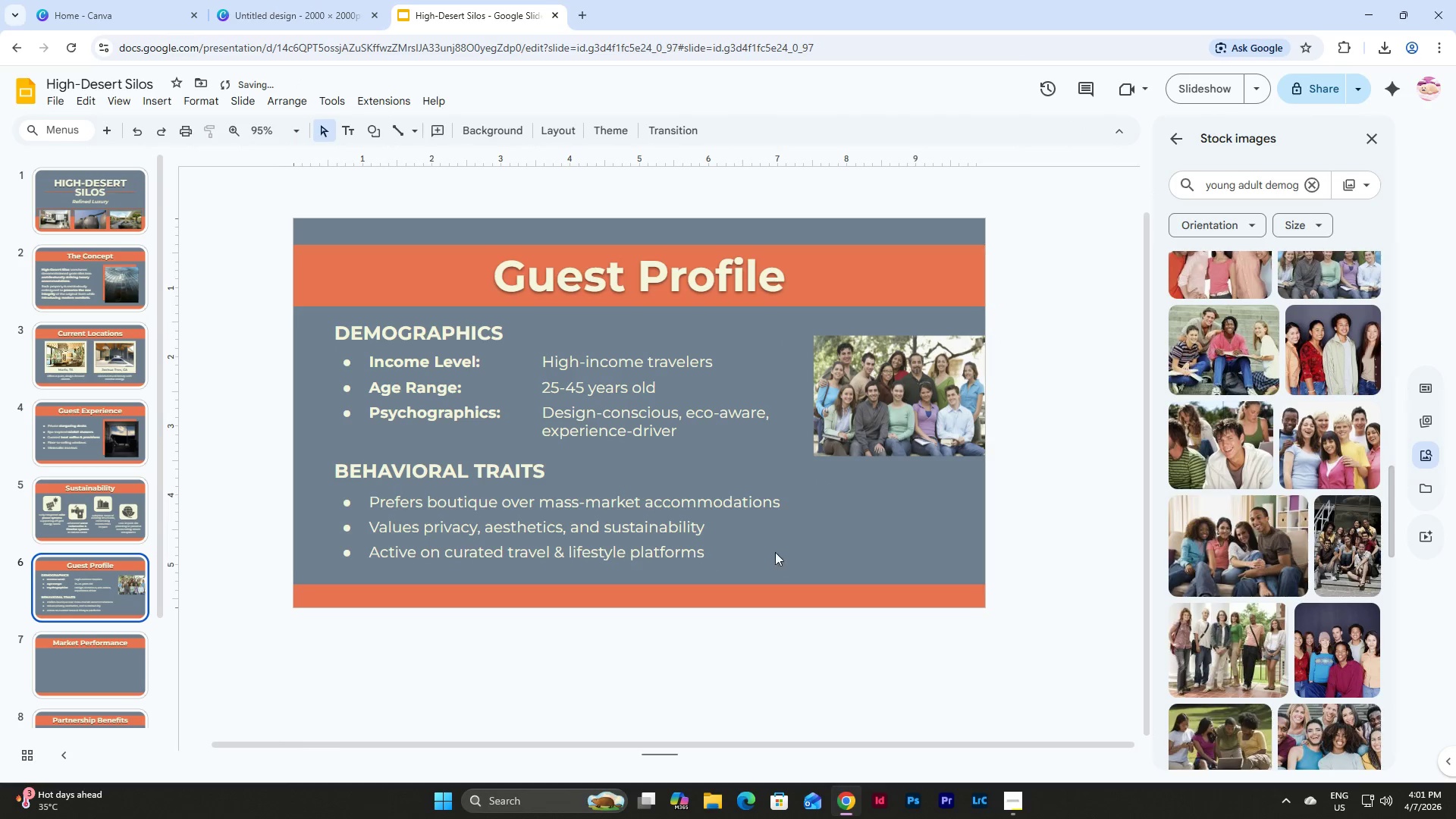 
left_click_drag(start_coordinate=[775, 552], to_coordinate=[560, 430])
 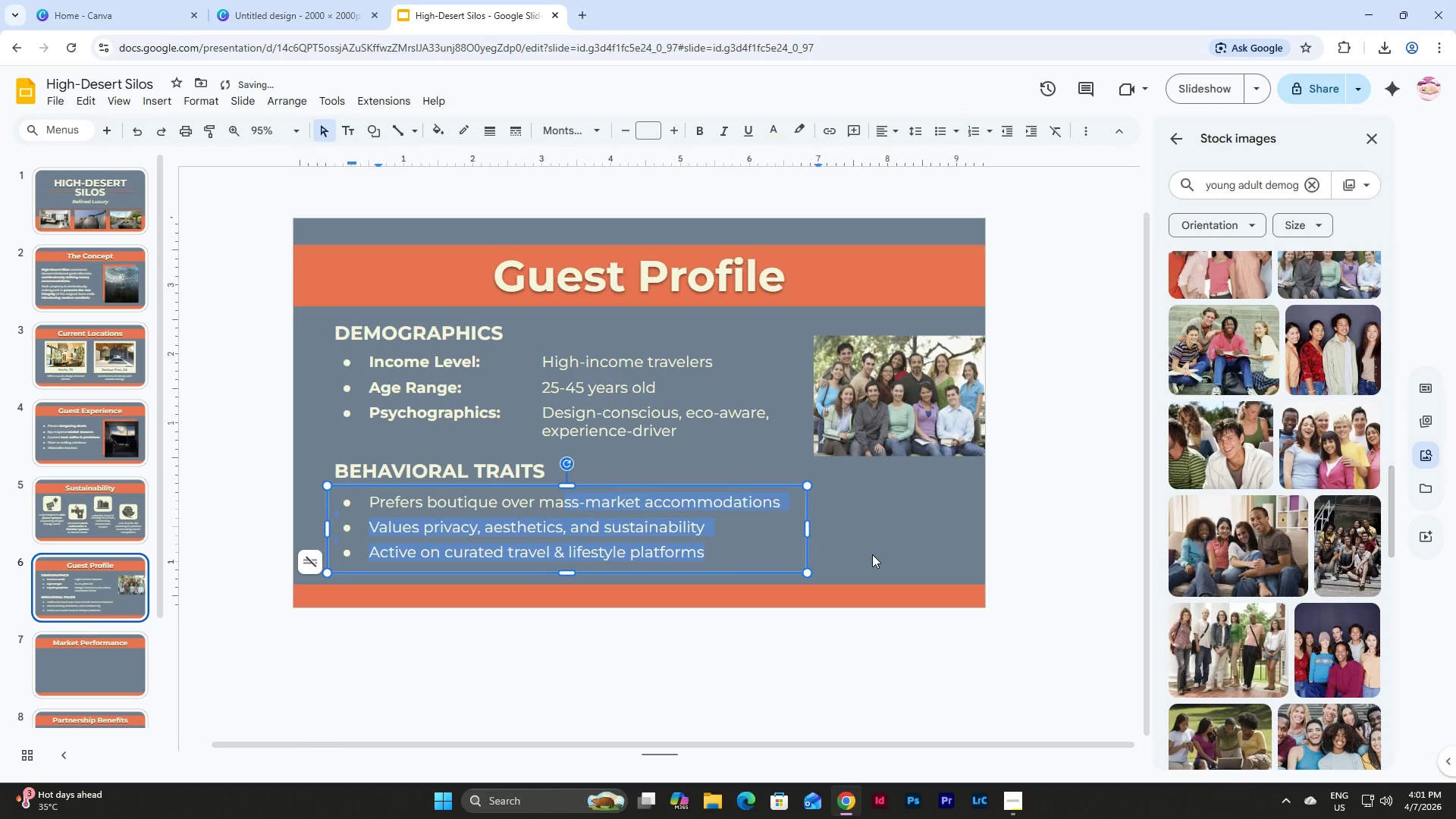 
left_click([872, 554])
 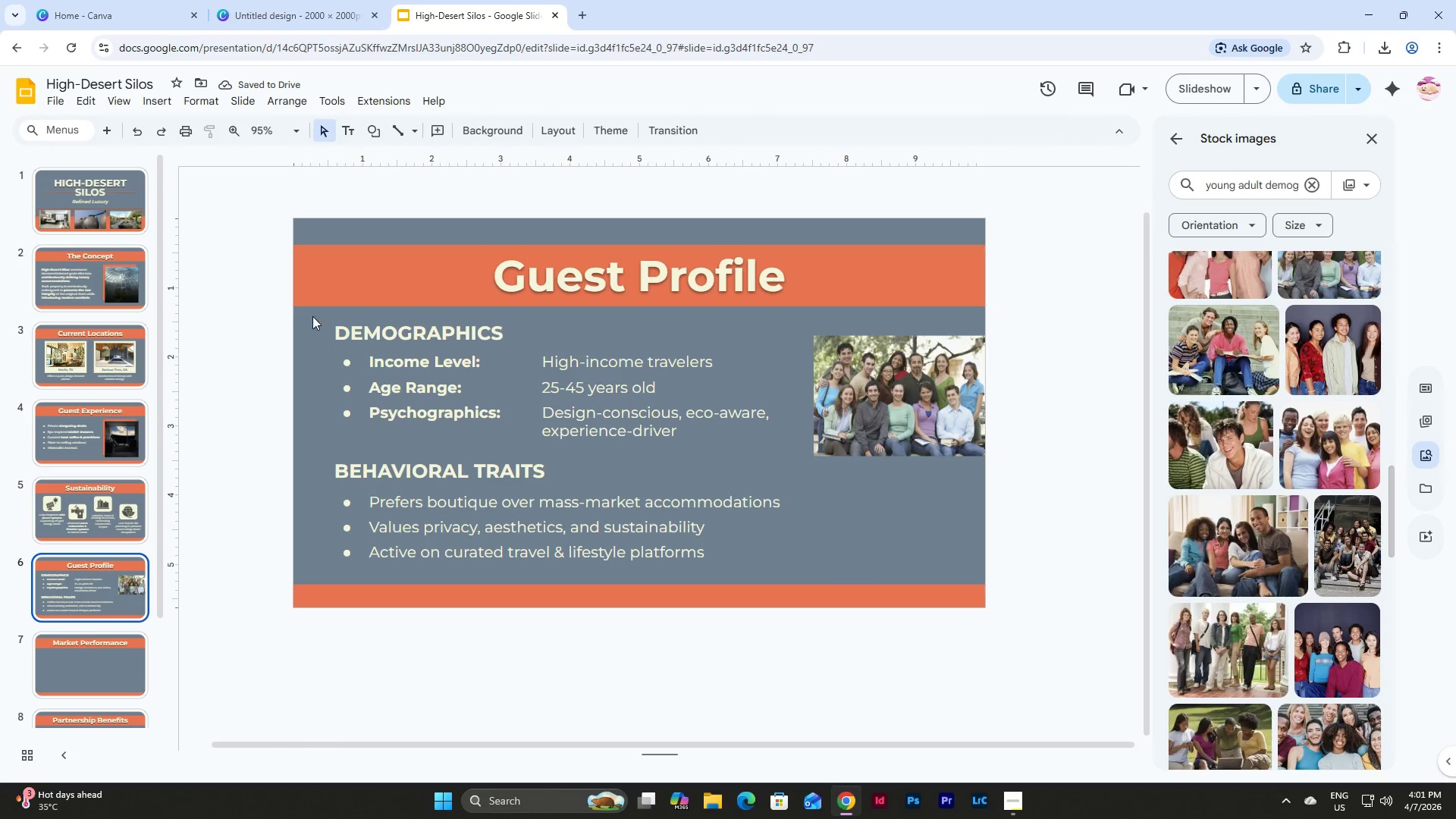 
left_click_drag(start_coordinate=[312, 316], to_coordinate=[598, 575])
 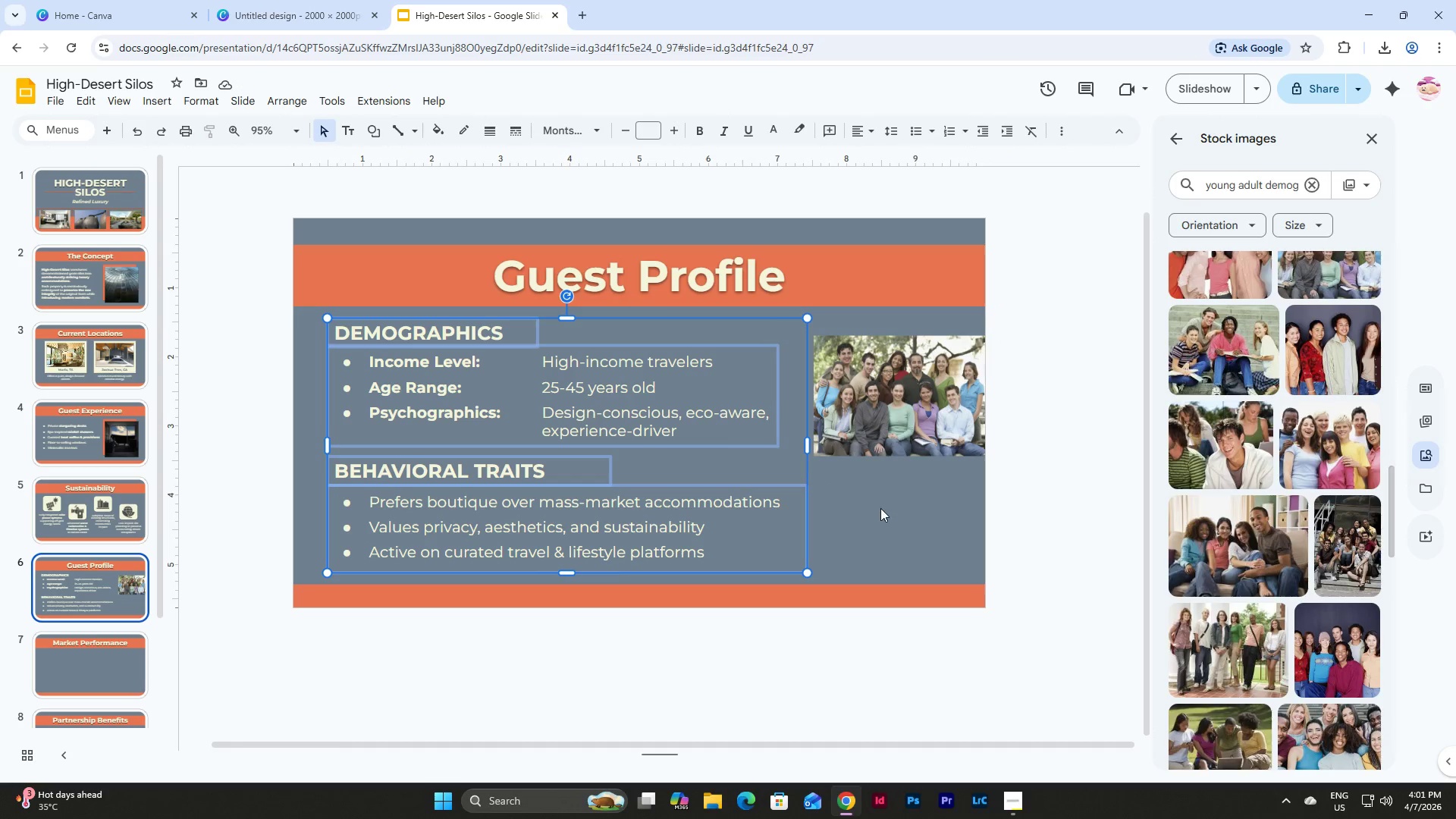 
double_click([906, 406])
 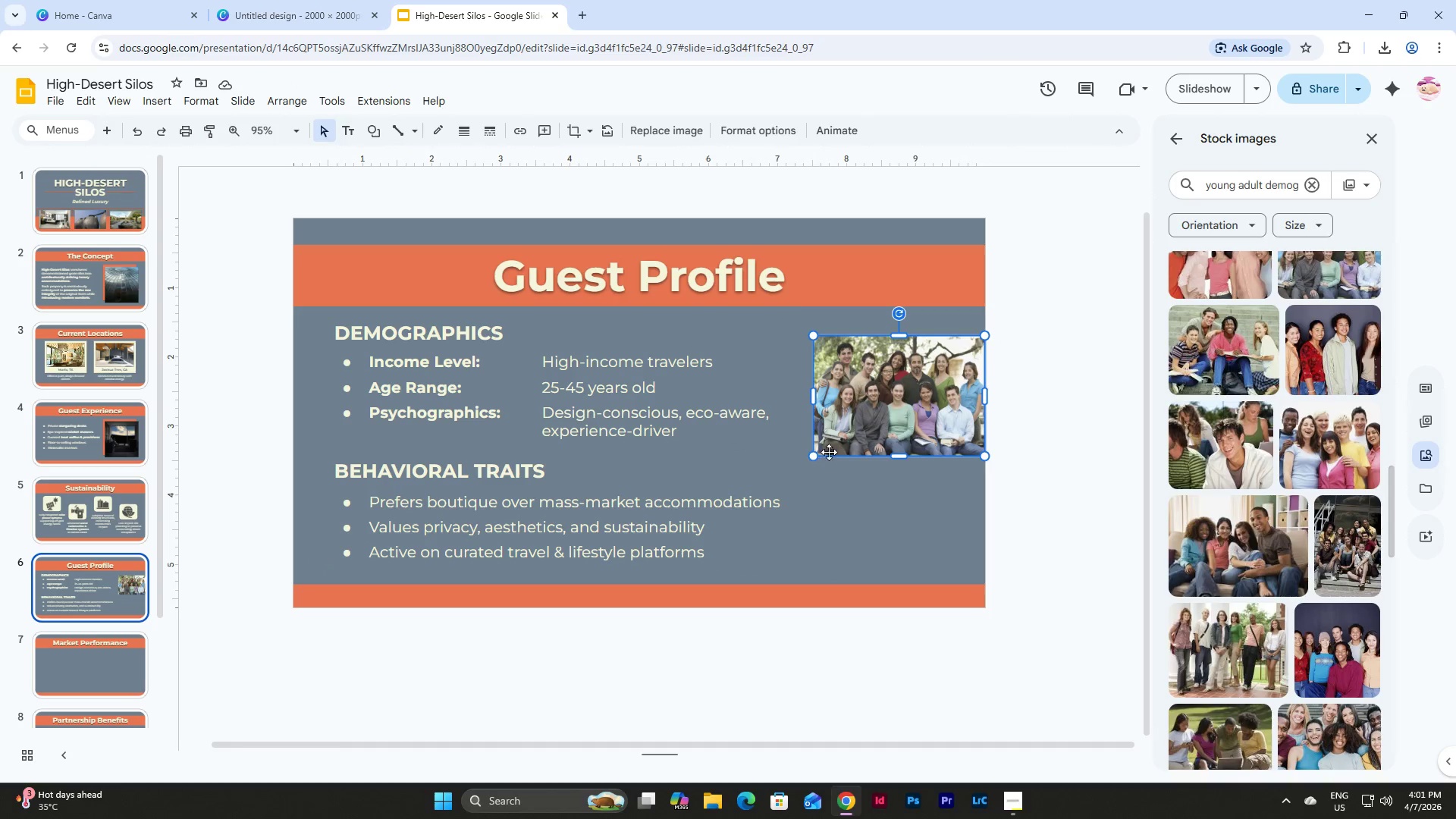 
left_click_drag(start_coordinate=[932, 403], to_coordinate=[934, 433])
 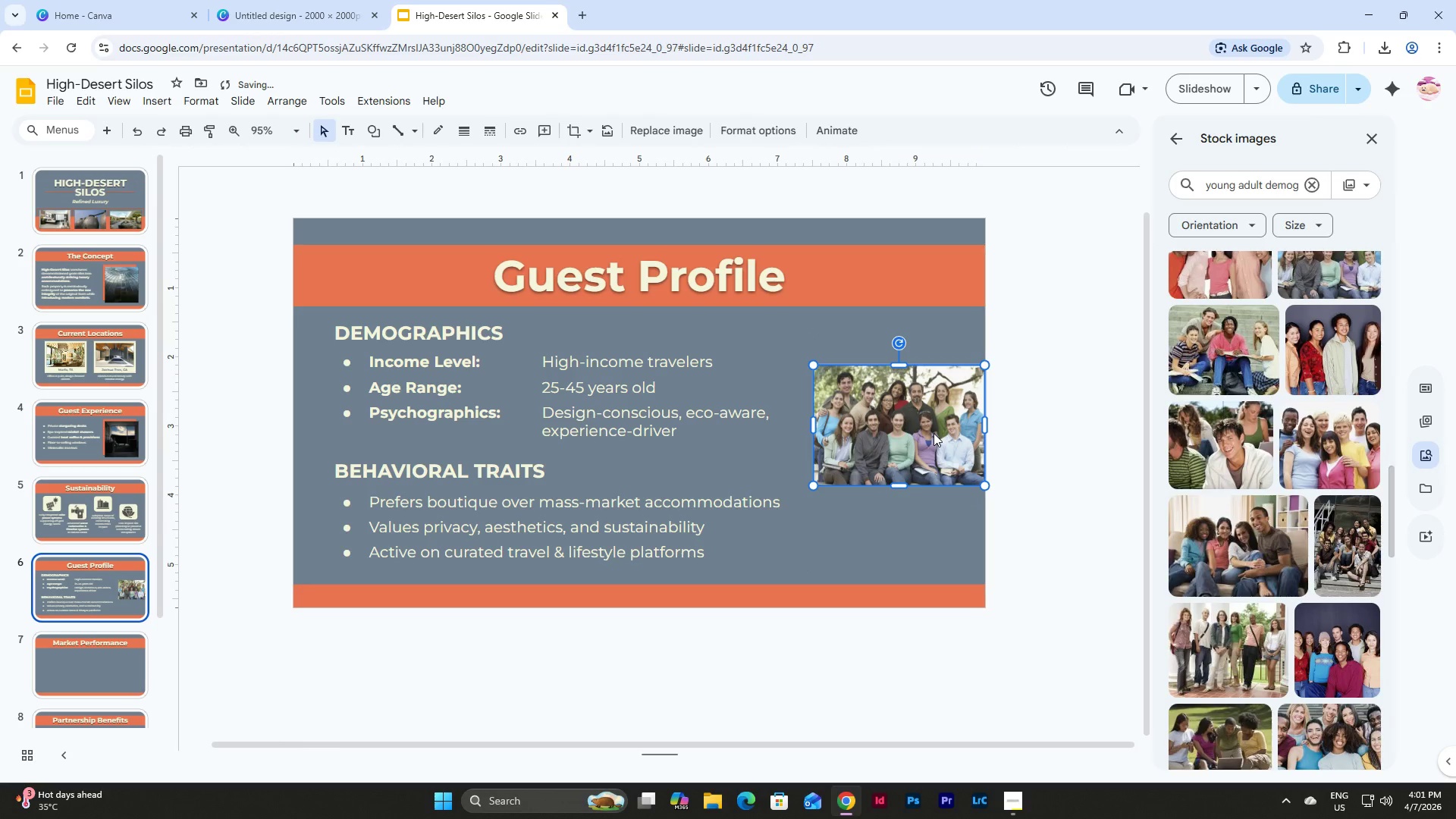 
left_click_drag(start_coordinate=[934, 433], to_coordinate=[934, 445])
 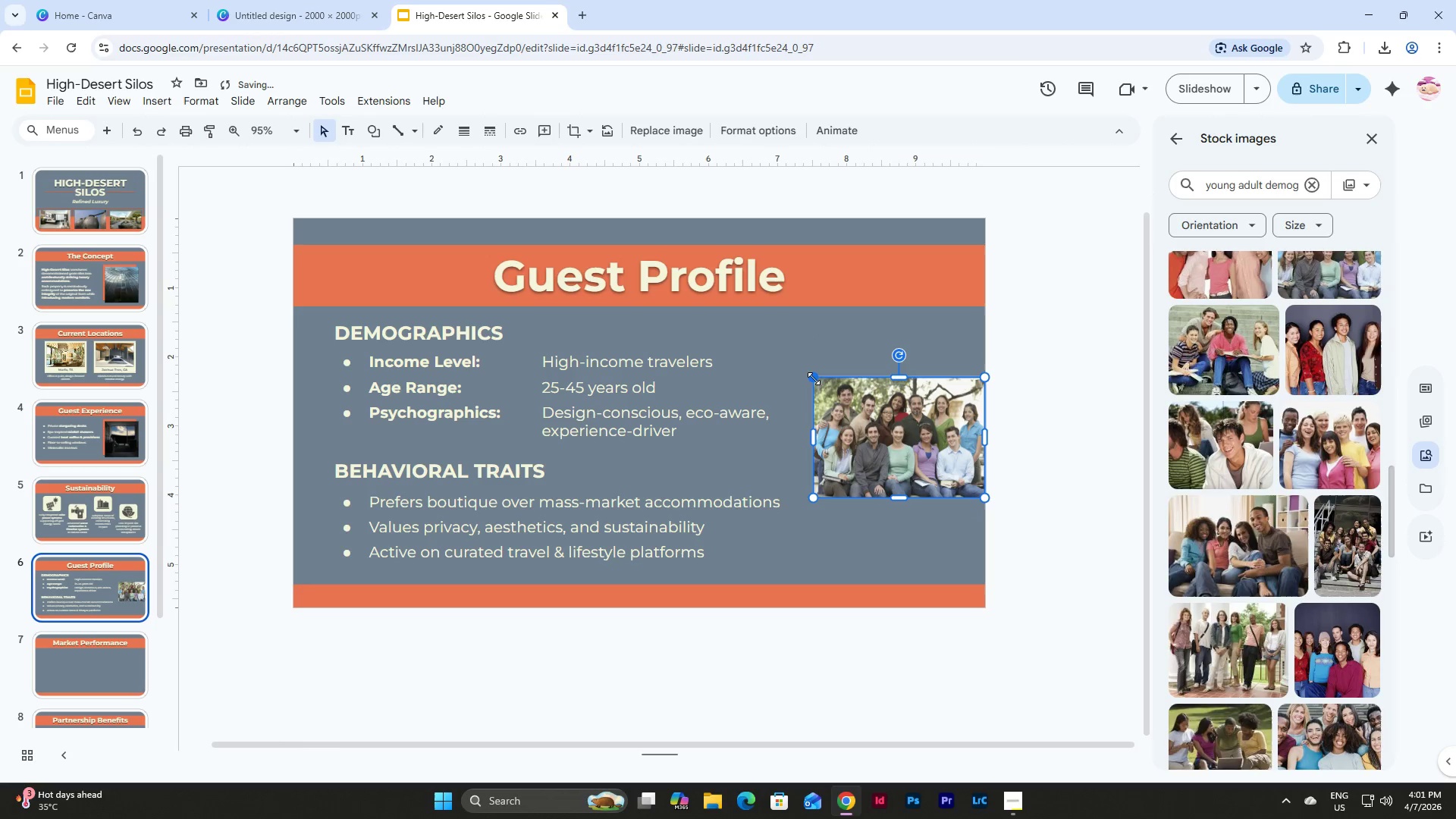 
left_click_drag(start_coordinate=[814, 378], to_coordinate=[794, 357])
 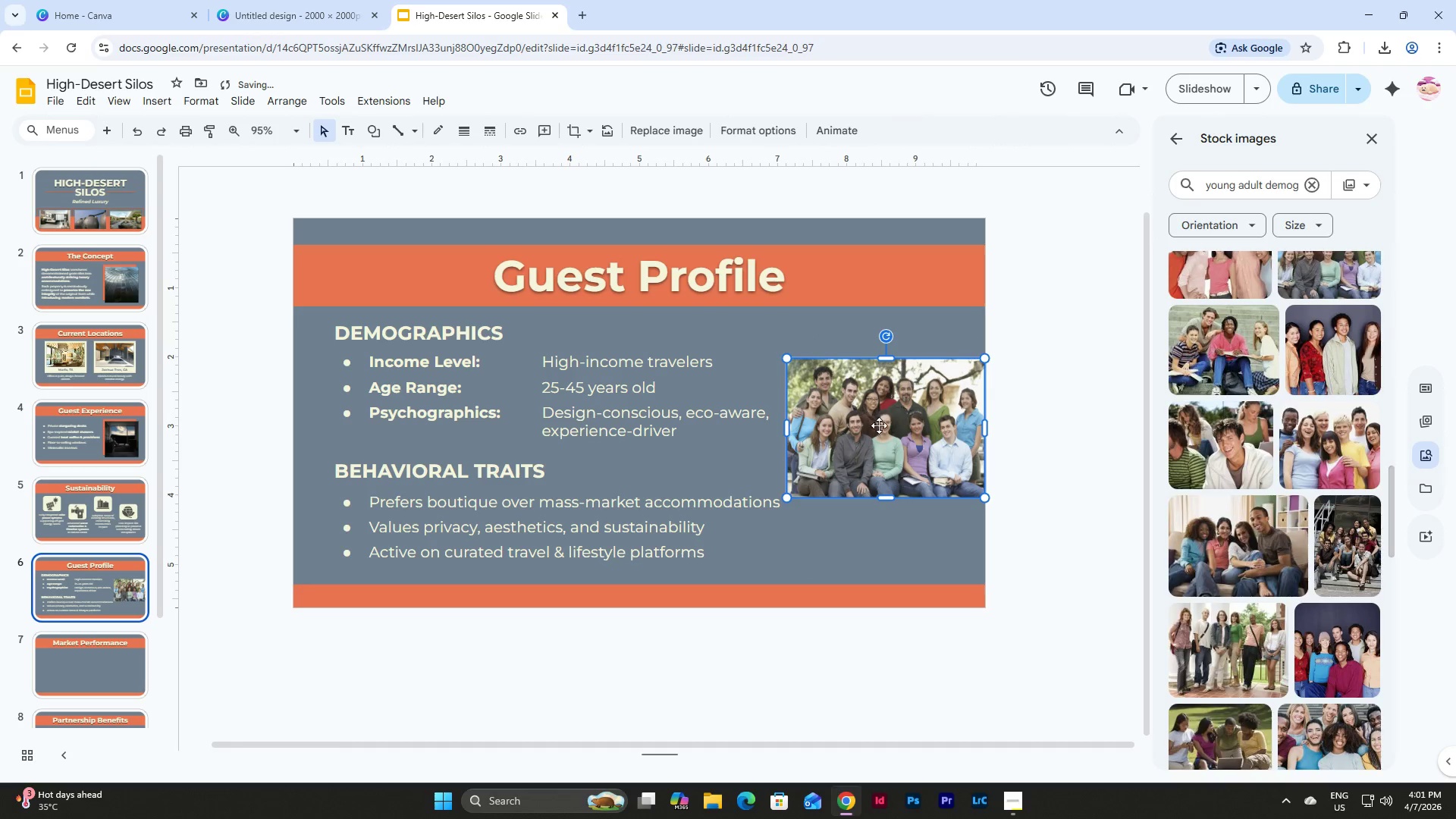 
left_click_drag(start_coordinate=[880, 425], to_coordinate=[893, 437])
 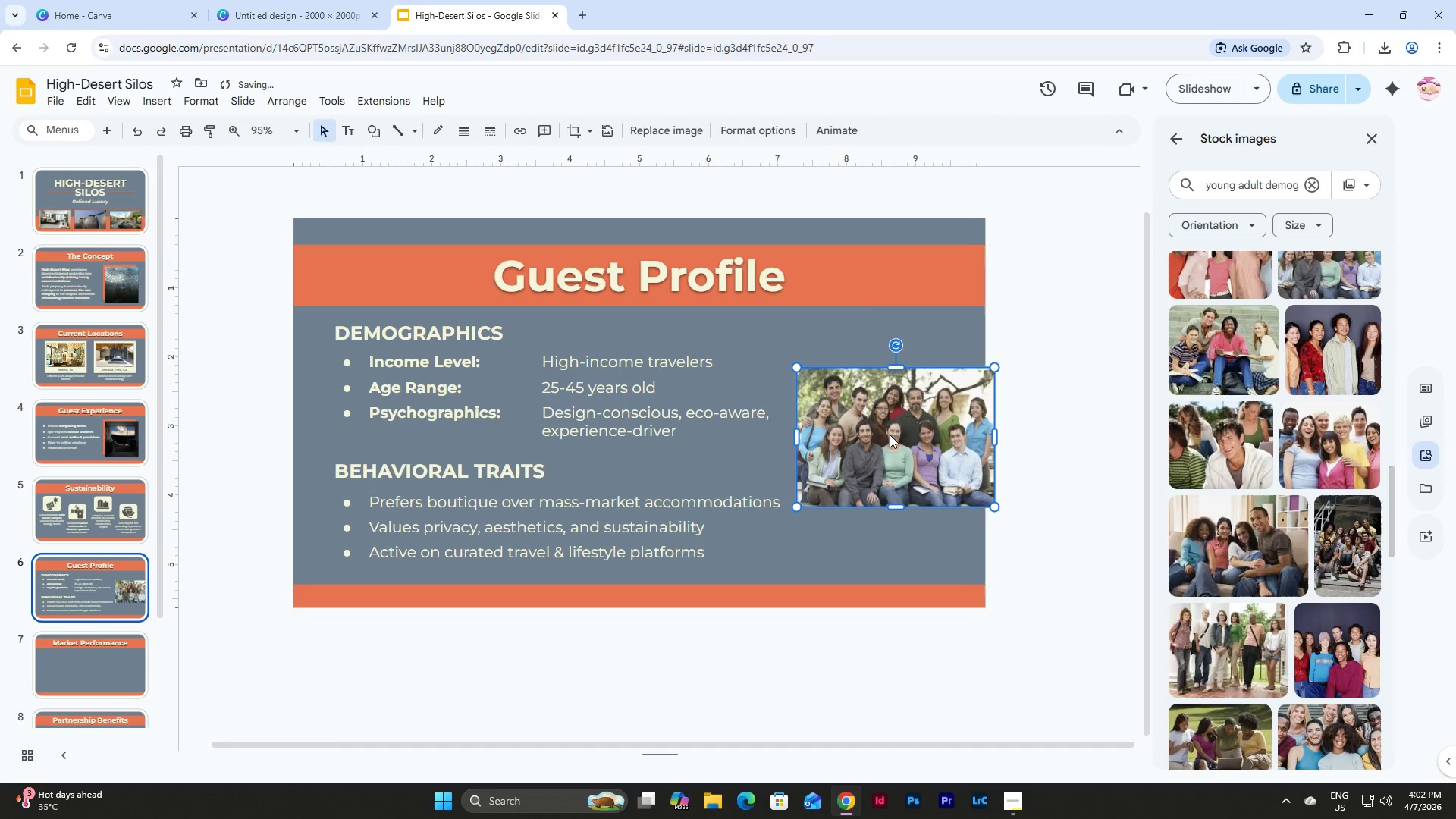 
left_click_drag(start_coordinate=[890, 435], to_coordinate=[880, 431])
 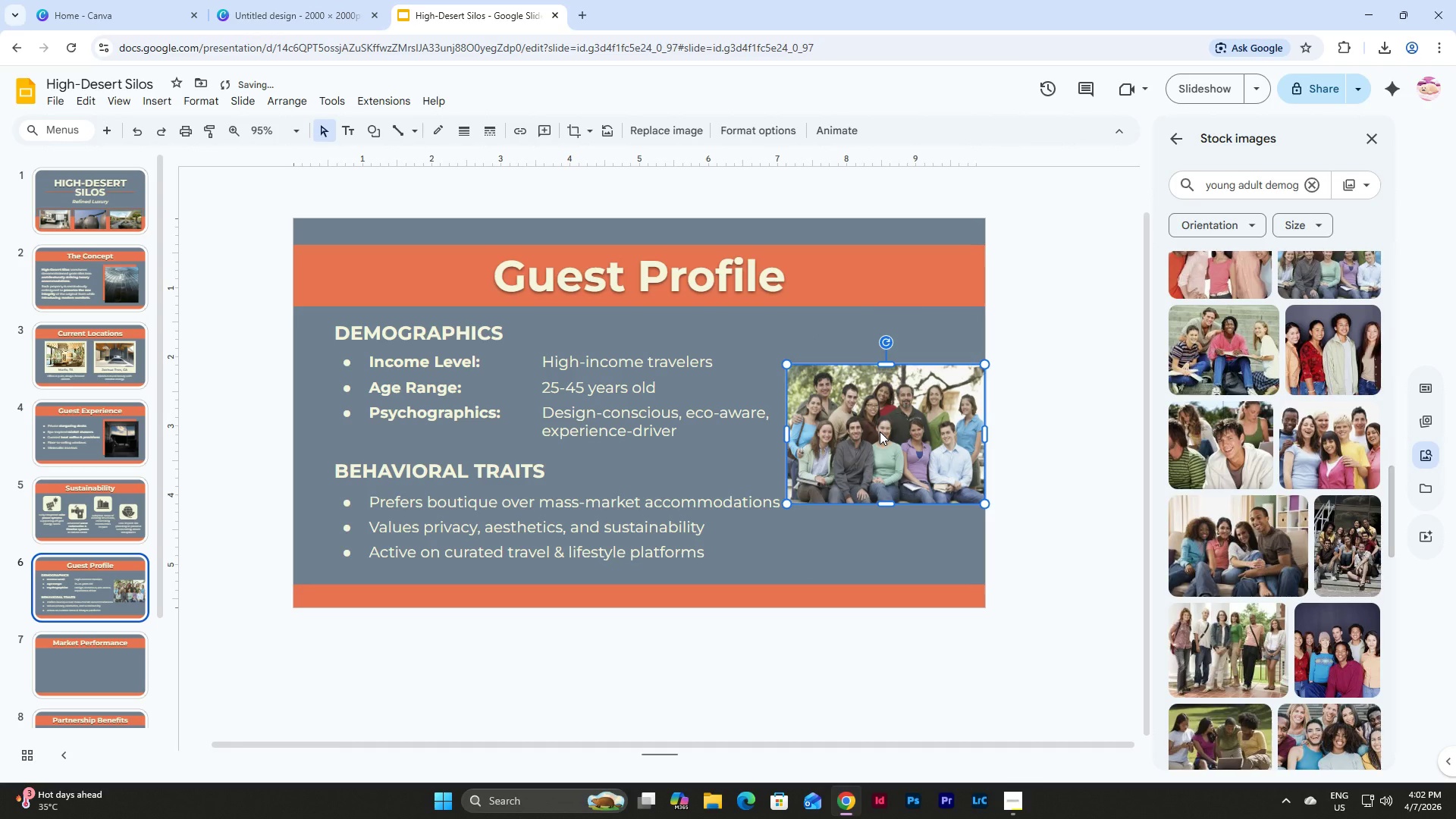 
left_click_drag(start_coordinate=[880, 431], to_coordinate=[880, 419])
 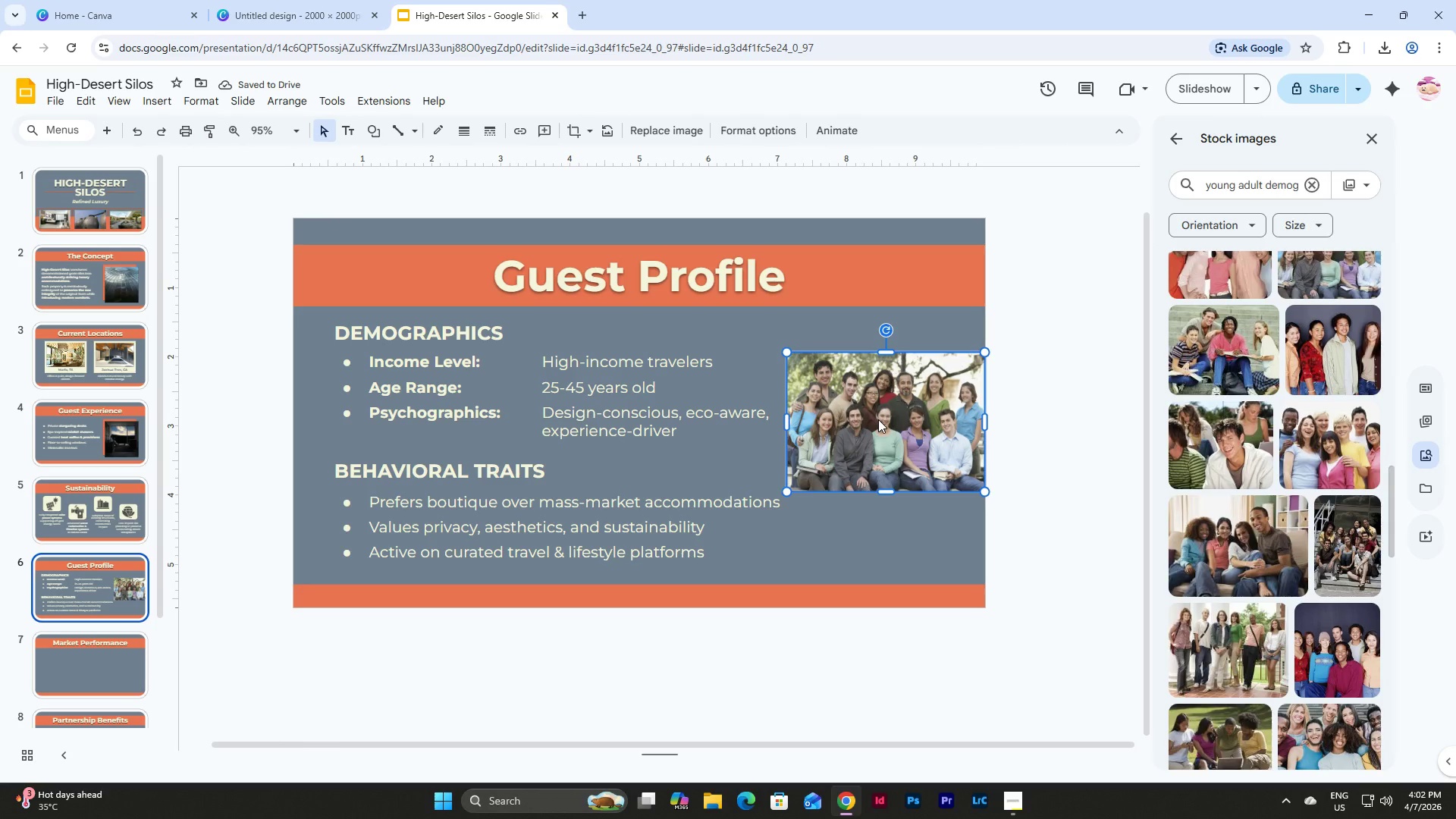 
left_click([555, 375])
 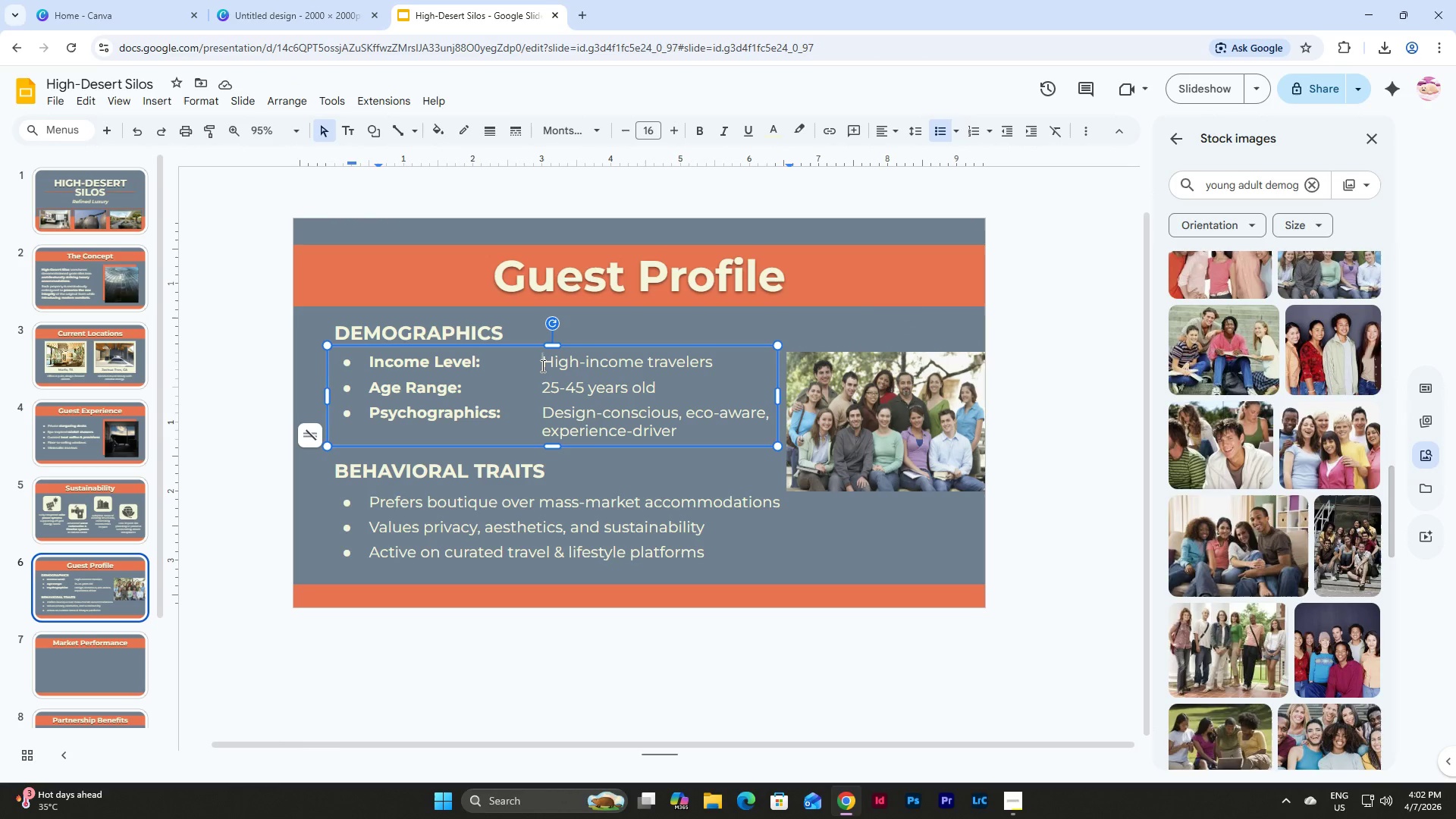 
key(Backspace)
 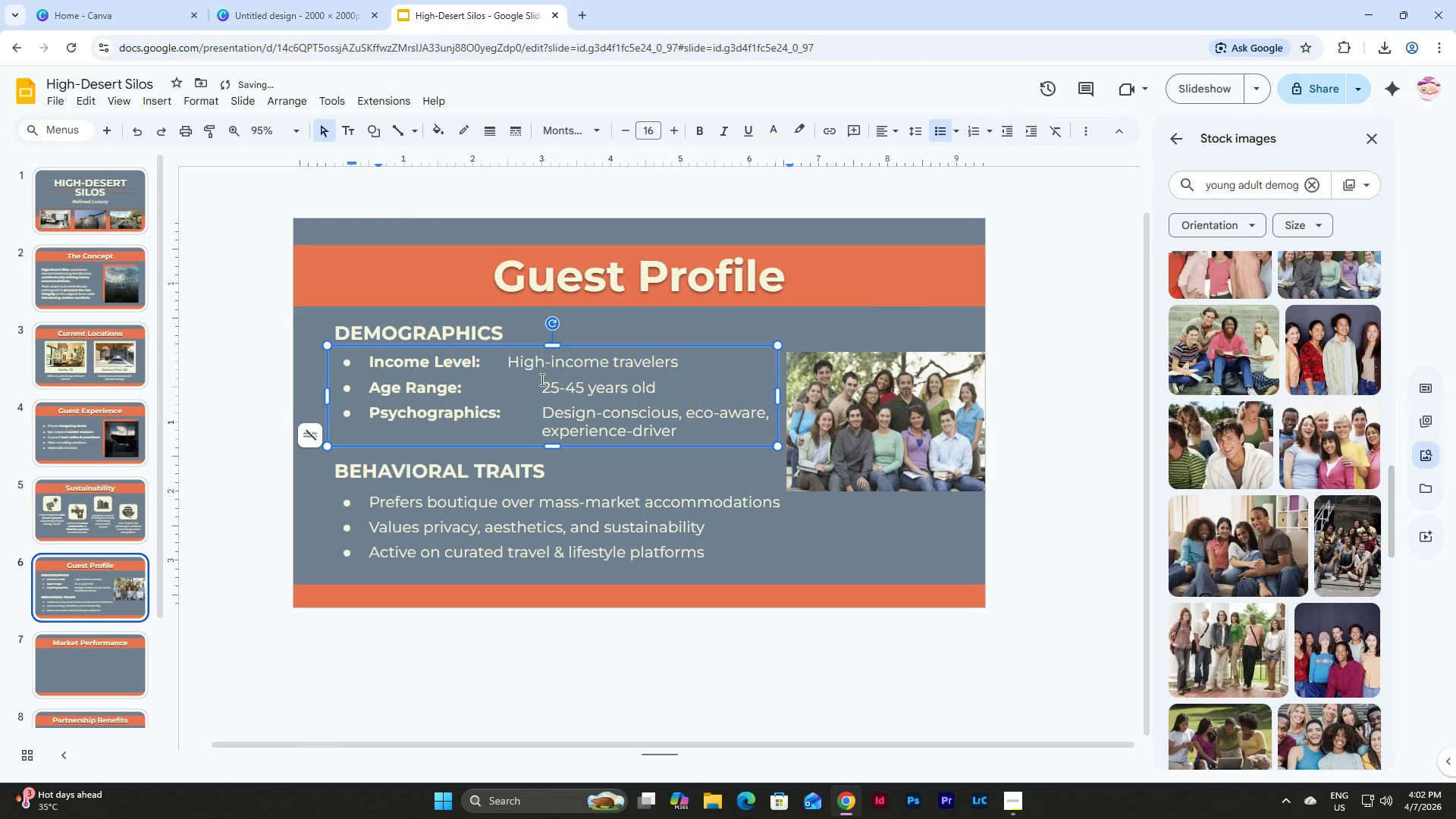 
key(Tab)
 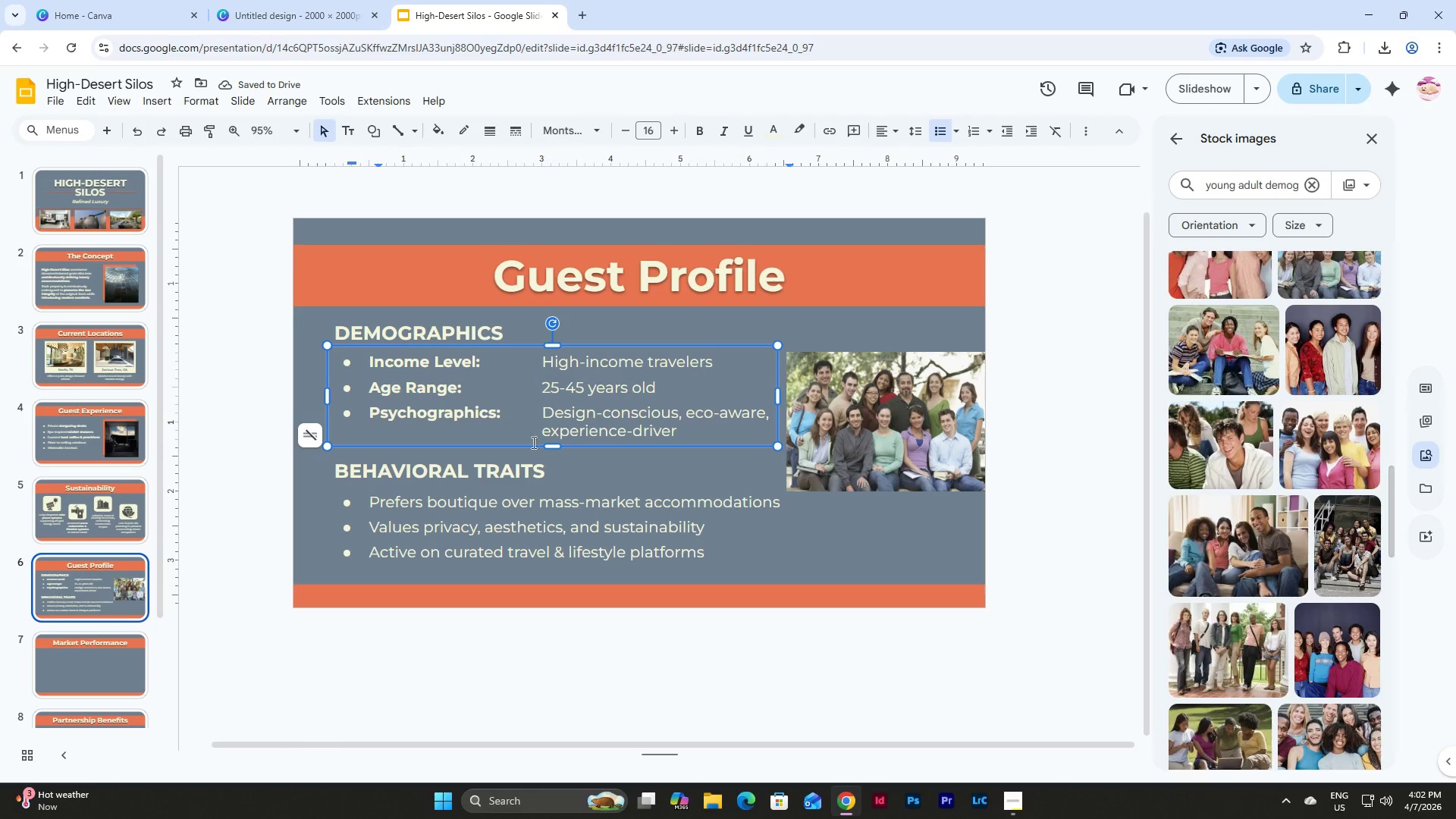 
left_click([543, 406])
 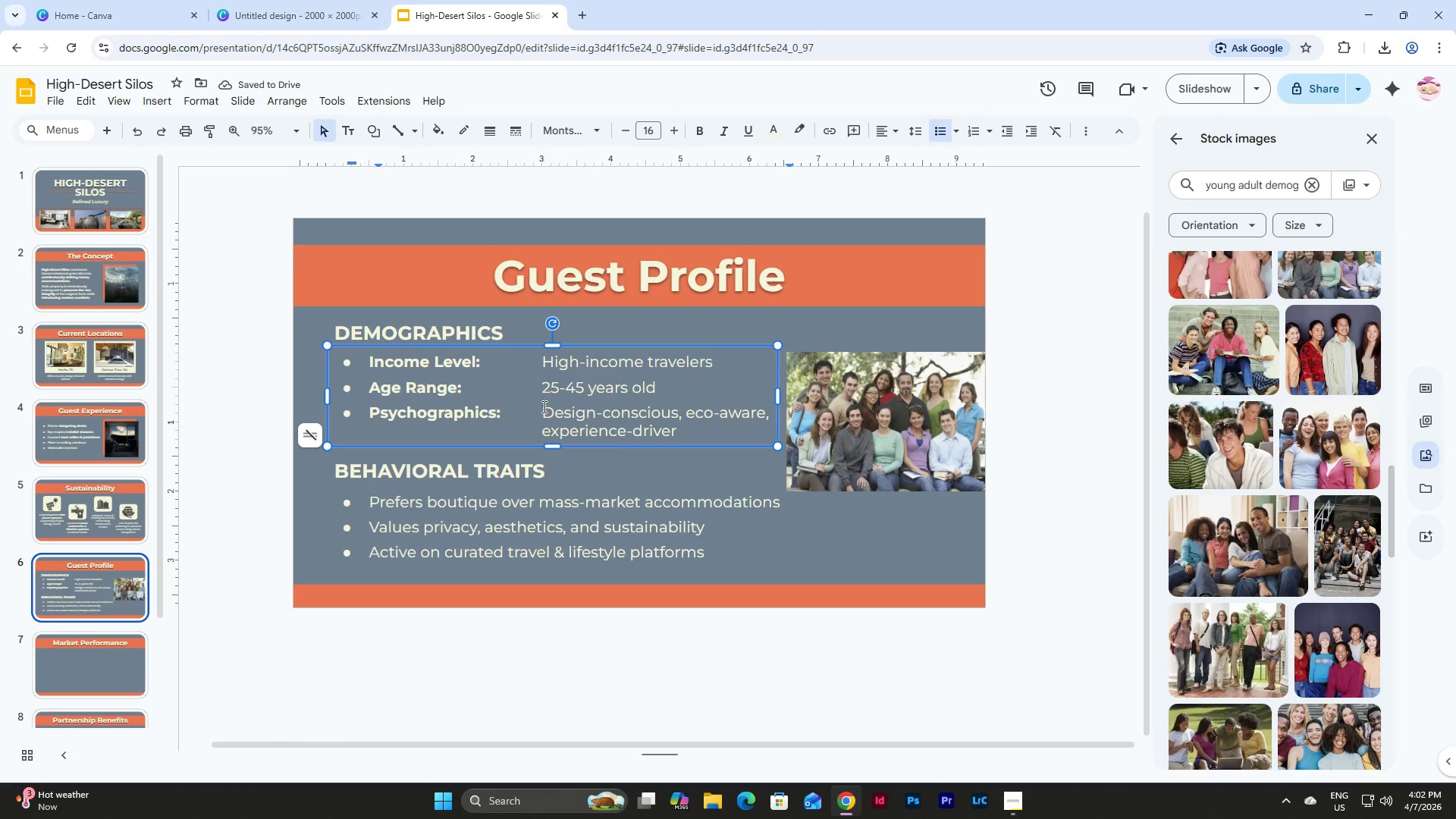 
key(Backspace)
 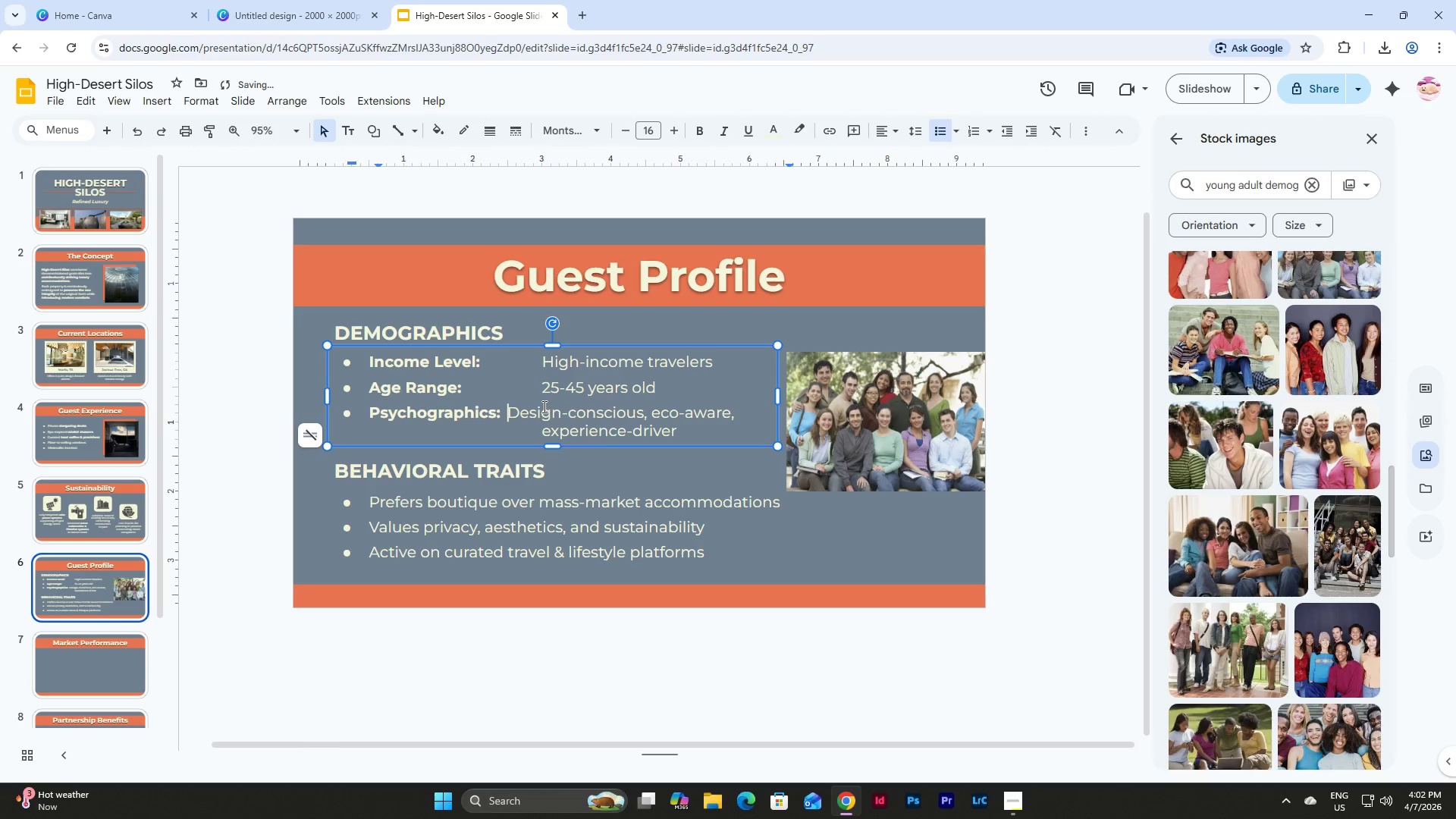 
key(Tab)
 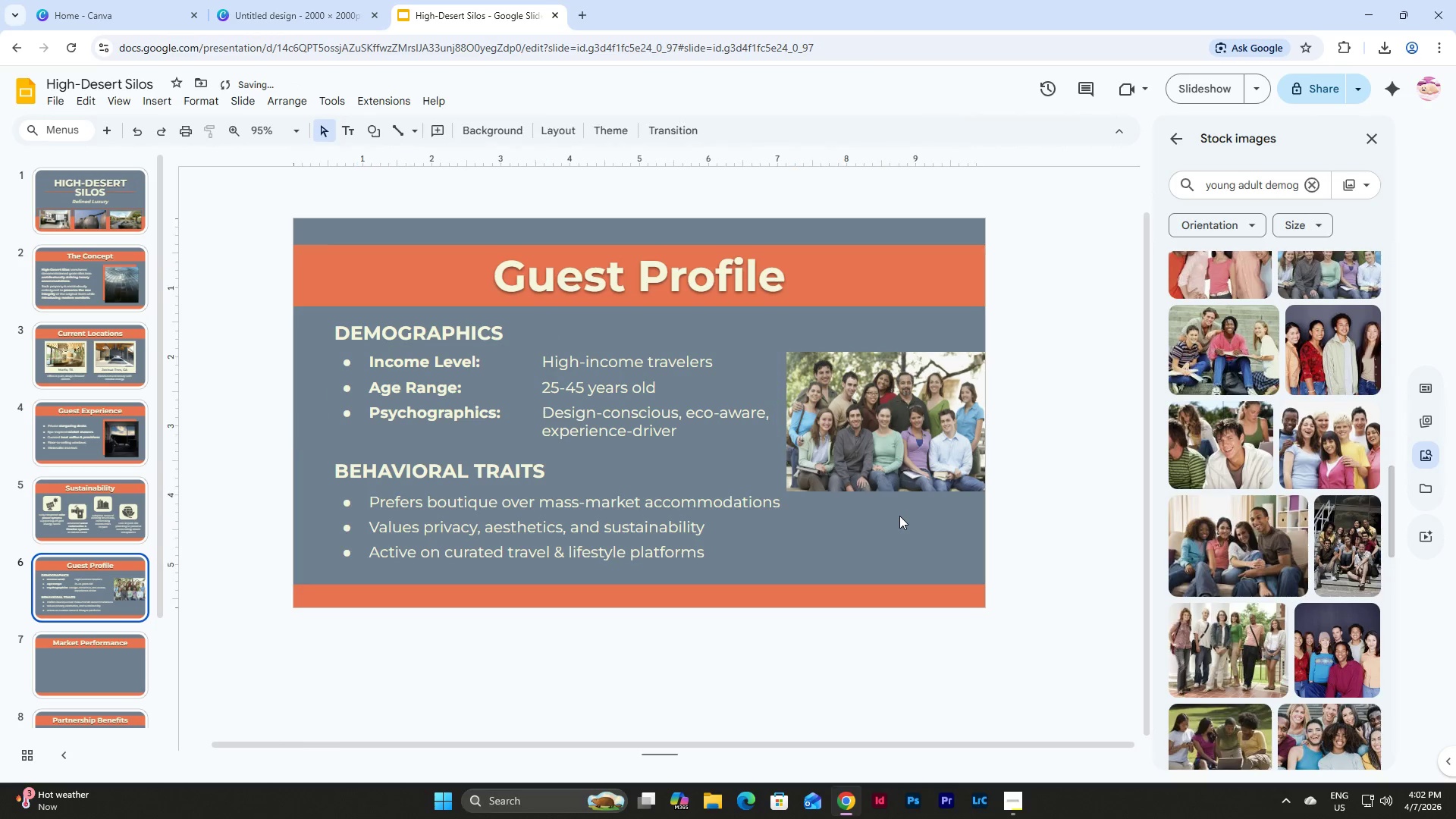 
double_click([891, 421])
 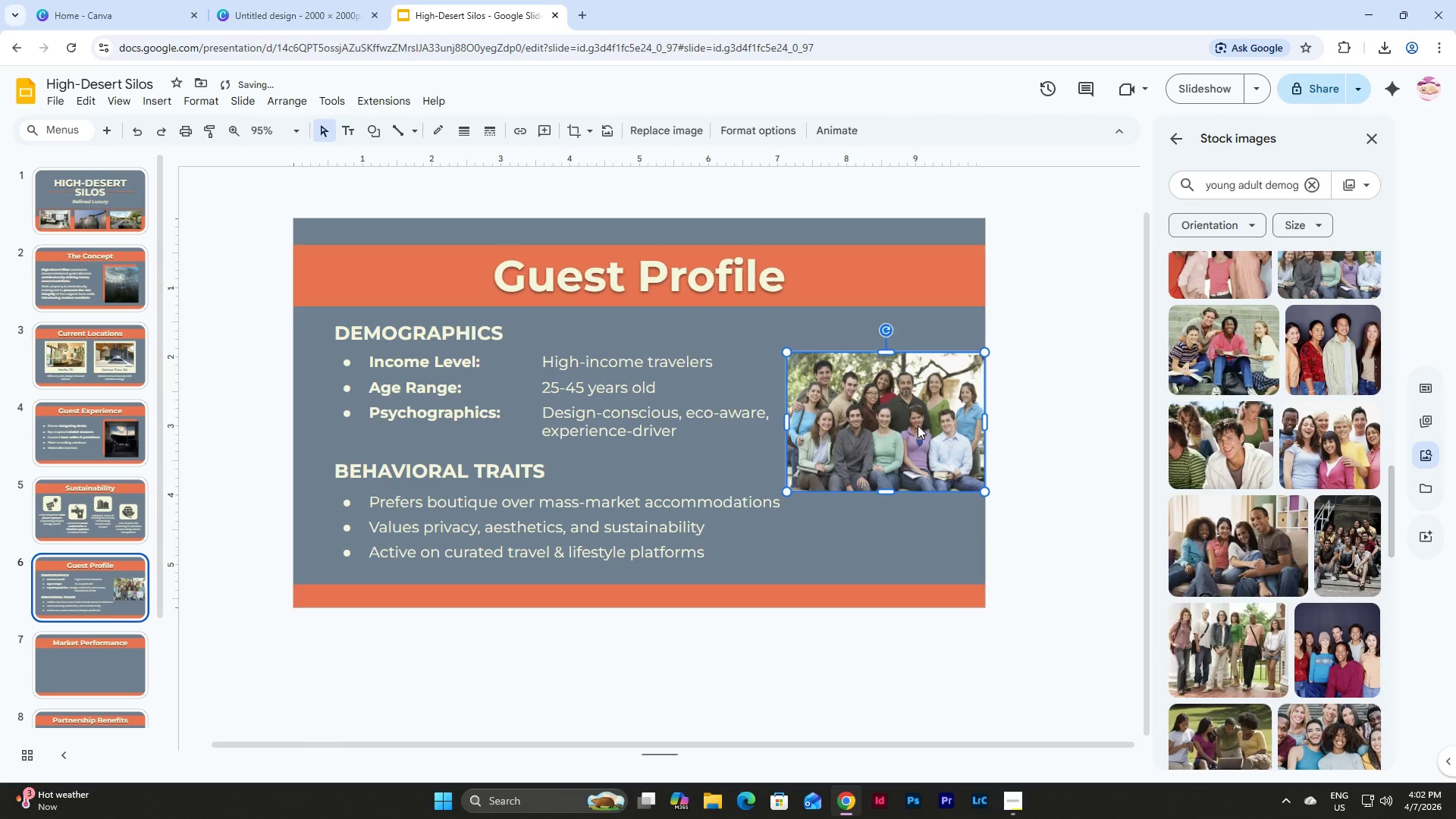 
left_click_drag(start_coordinate=[918, 425], to_coordinate=[926, 441])
 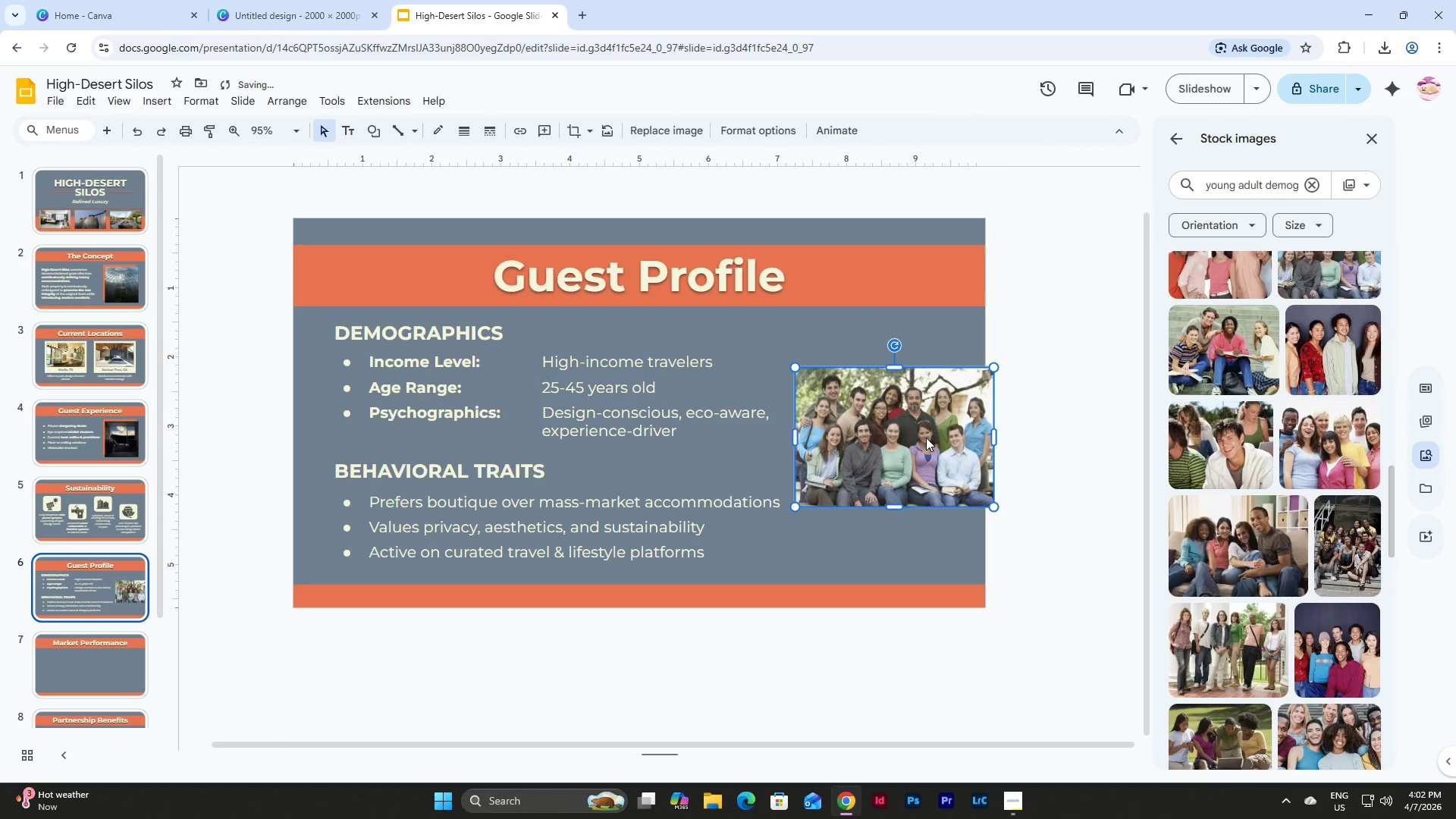 
left_click_drag(start_coordinate=[924, 438], to_coordinate=[937, 438])
 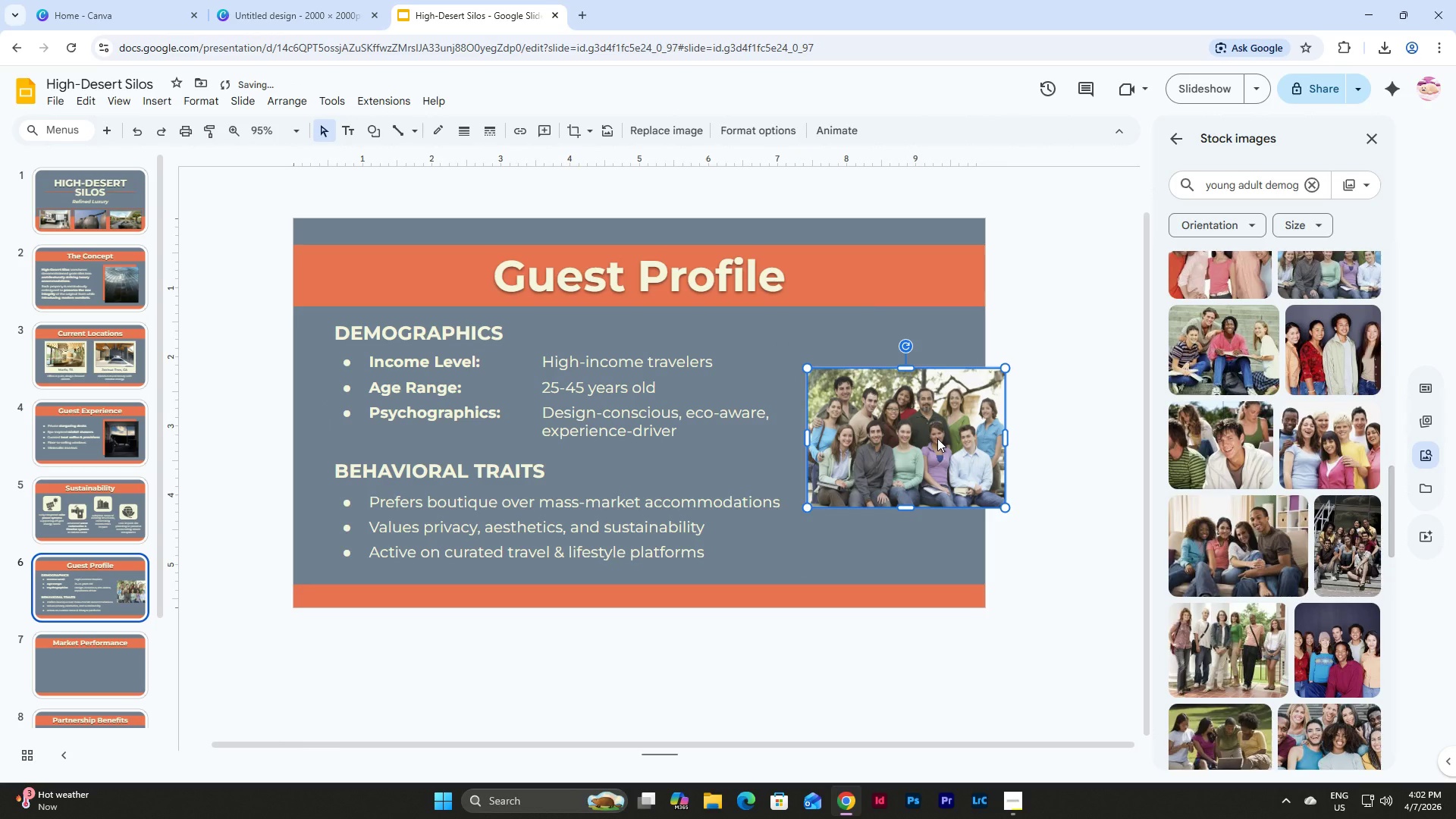 
double_click([937, 438])
 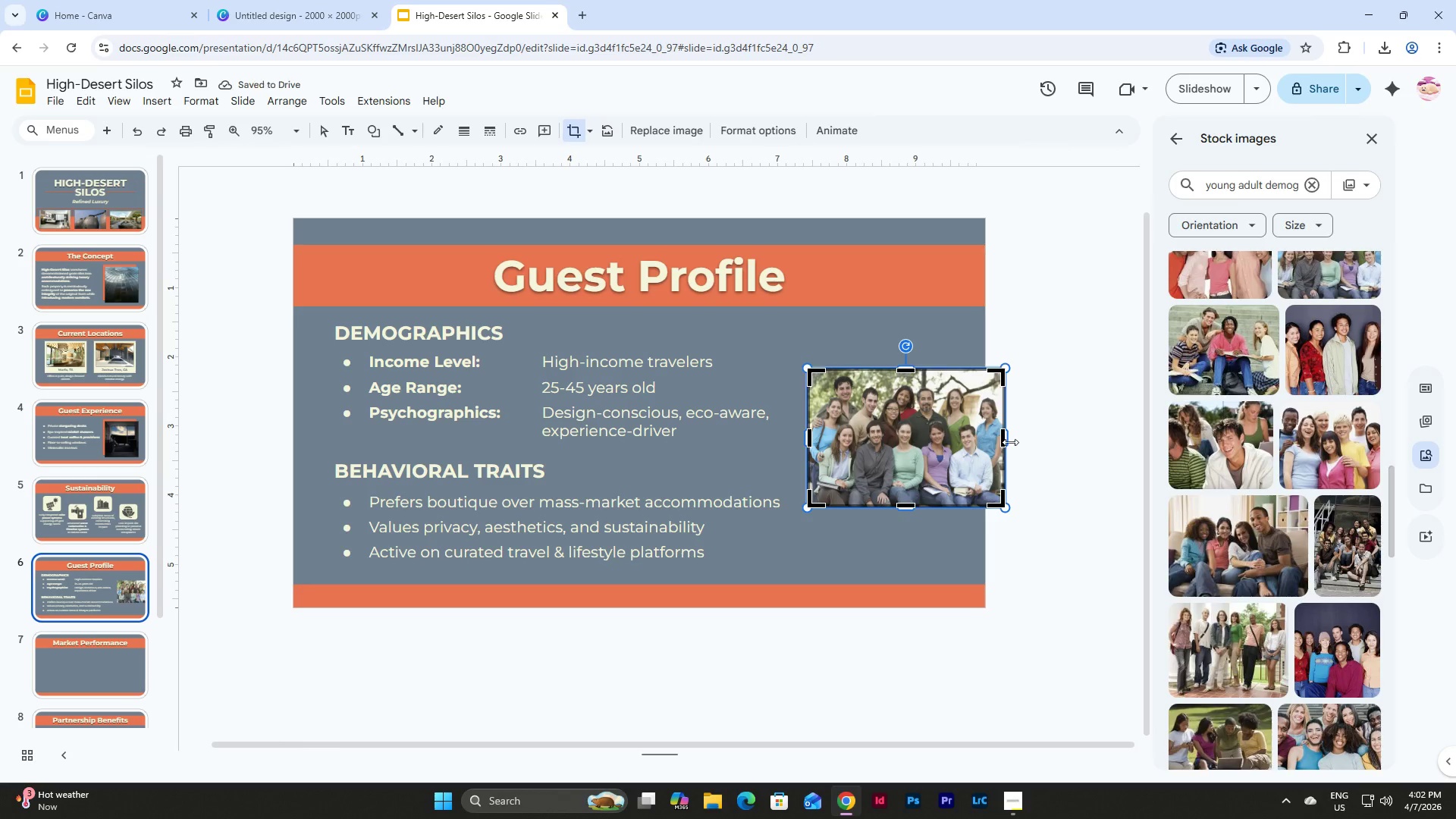 
left_click([1046, 442])
 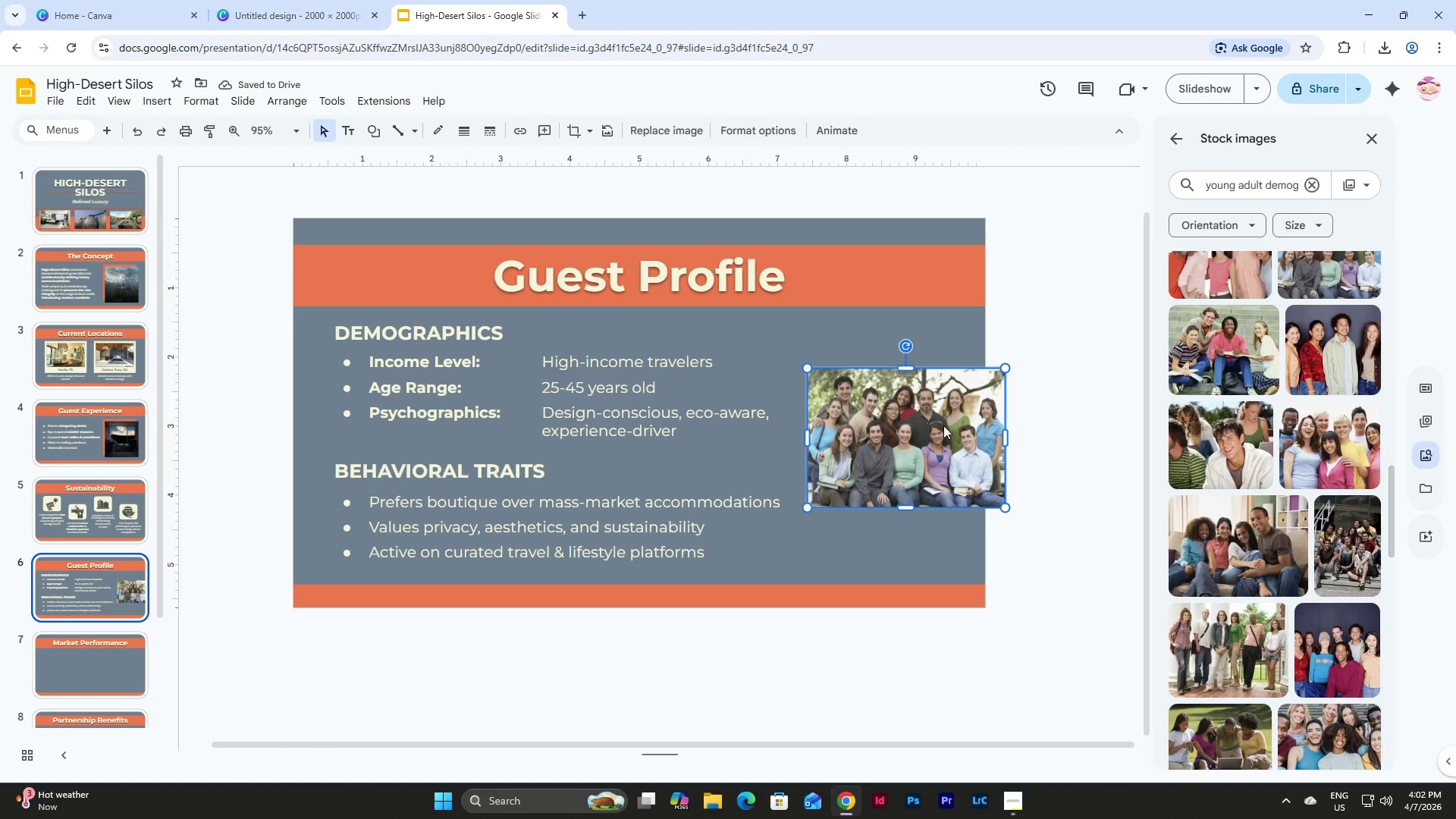 
left_click_drag(start_coordinate=[943, 425], to_coordinate=[952, 426])
 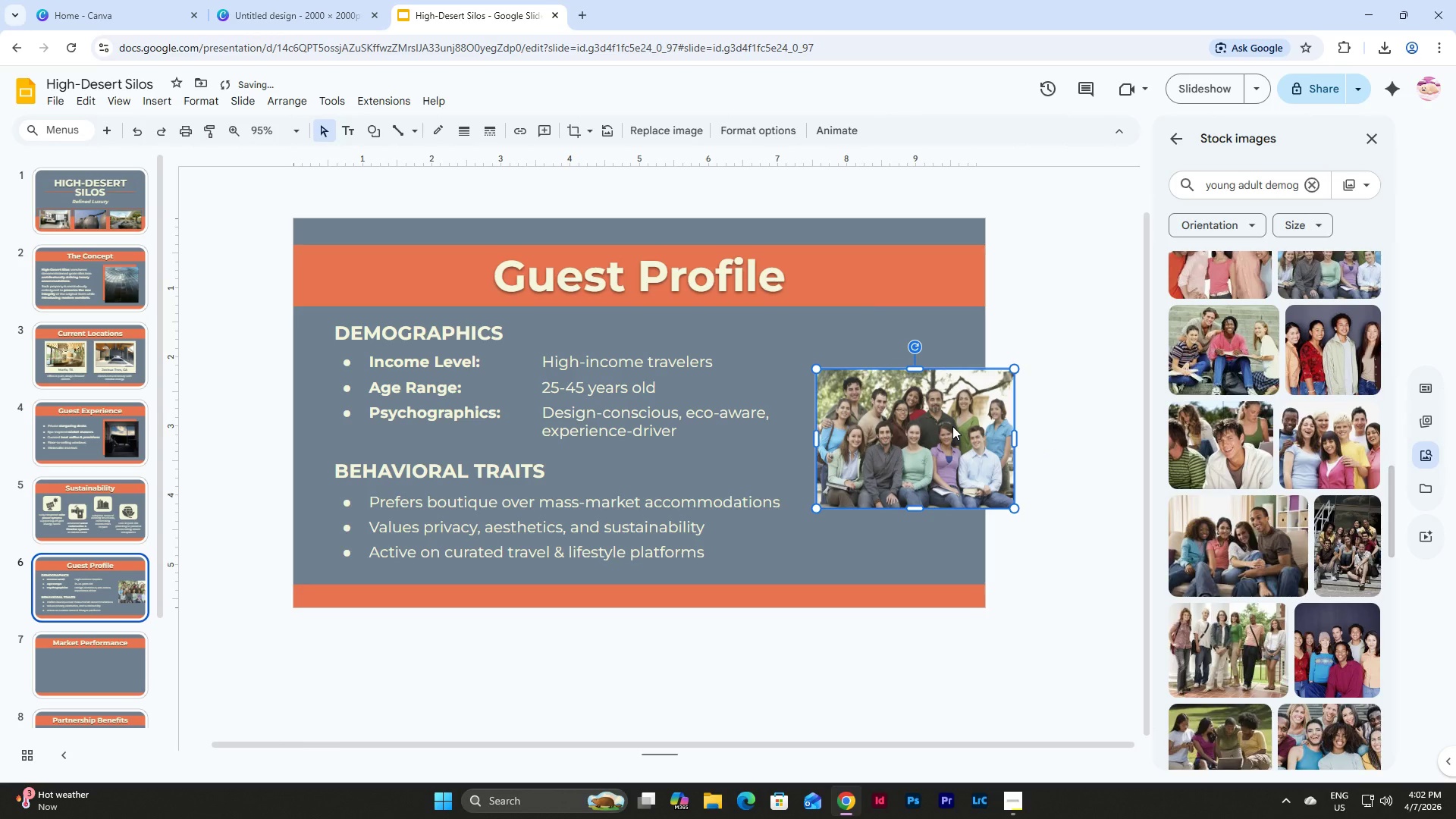 
double_click([952, 426])
 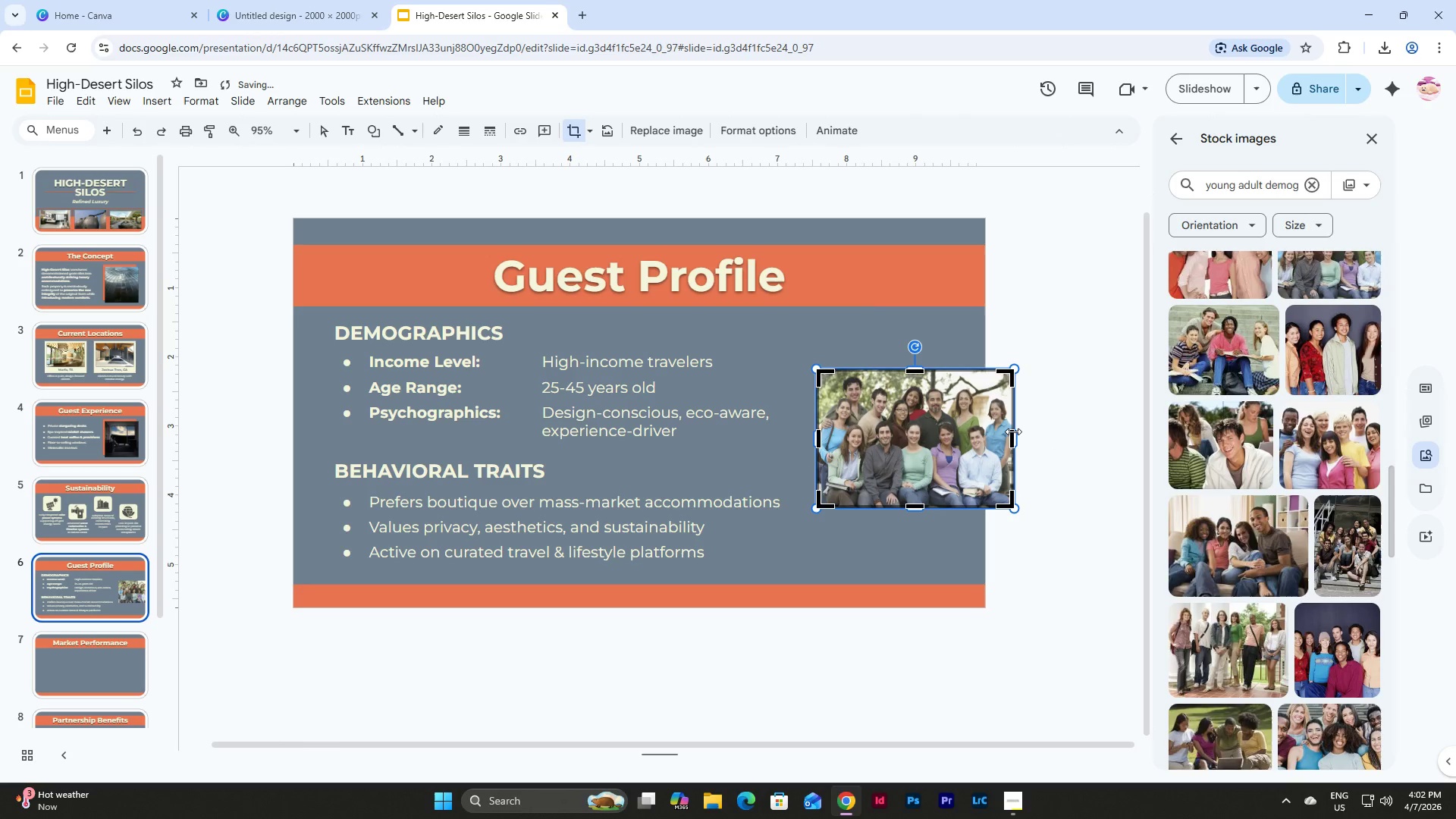 
left_click_drag(start_coordinate=[1013, 431], to_coordinate=[986, 431])
 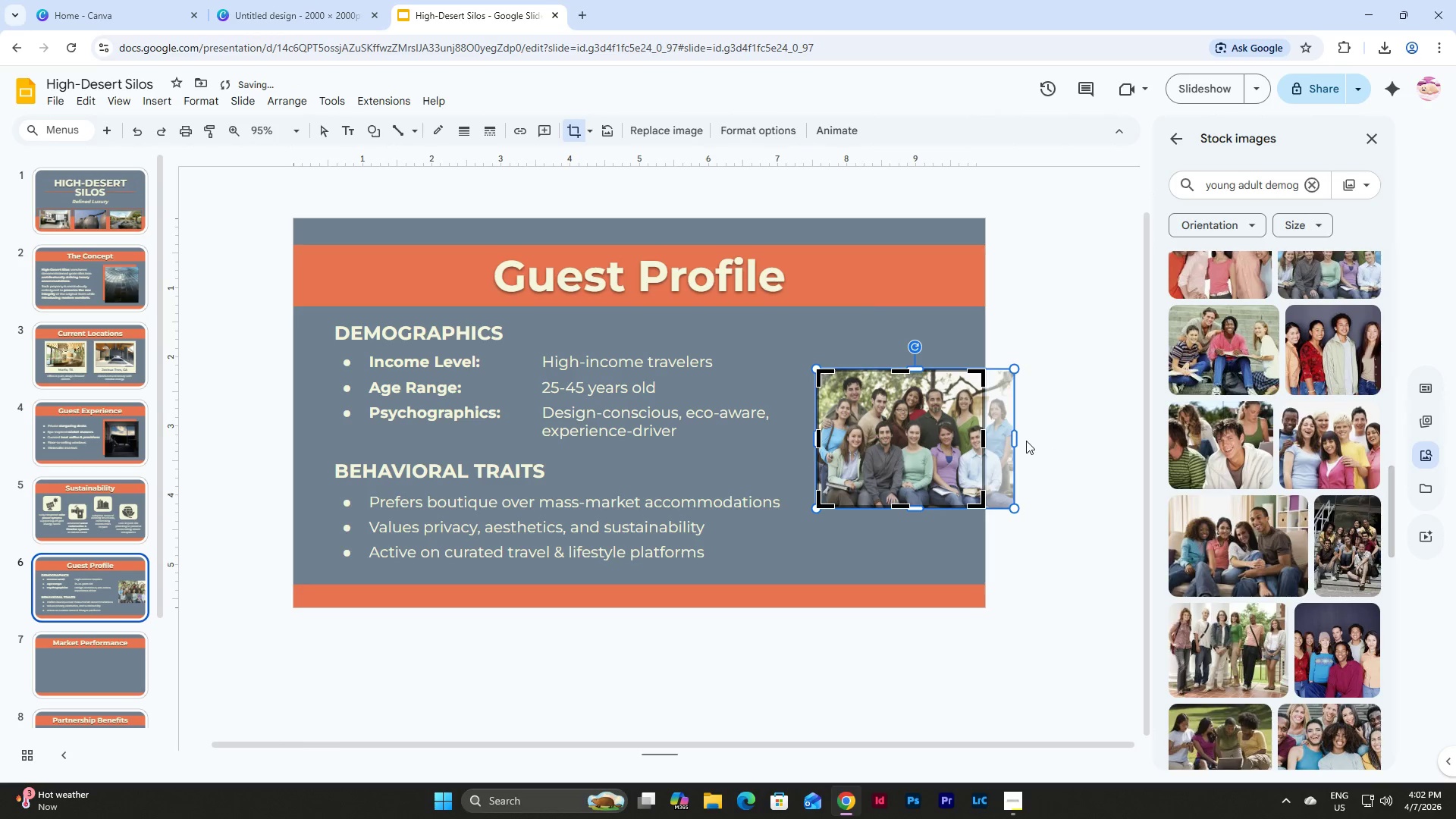 
left_click([1028, 441])
 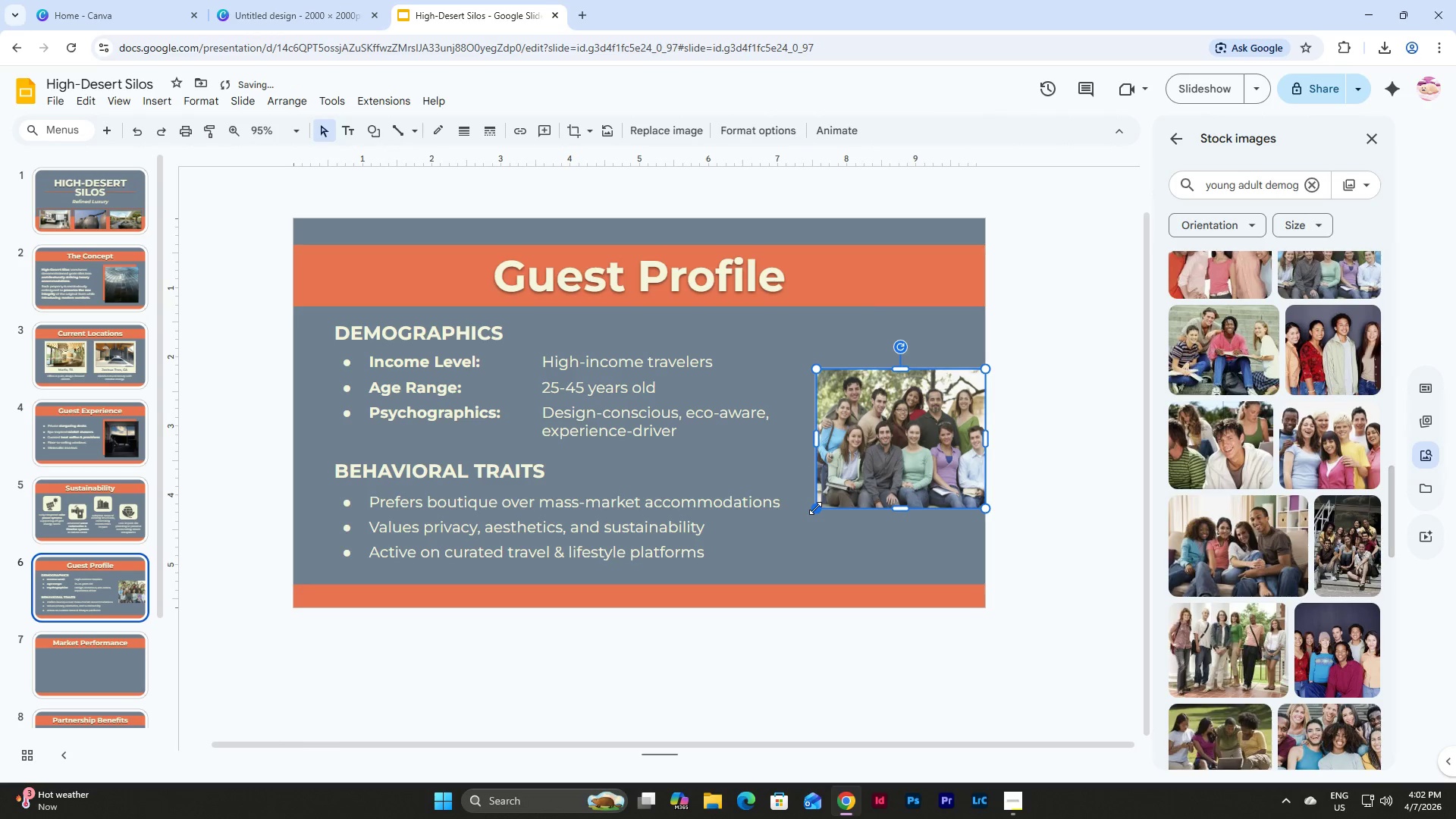 
left_click_drag(start_coordinate=[815, 508], to_coordinate=[804, 516])
 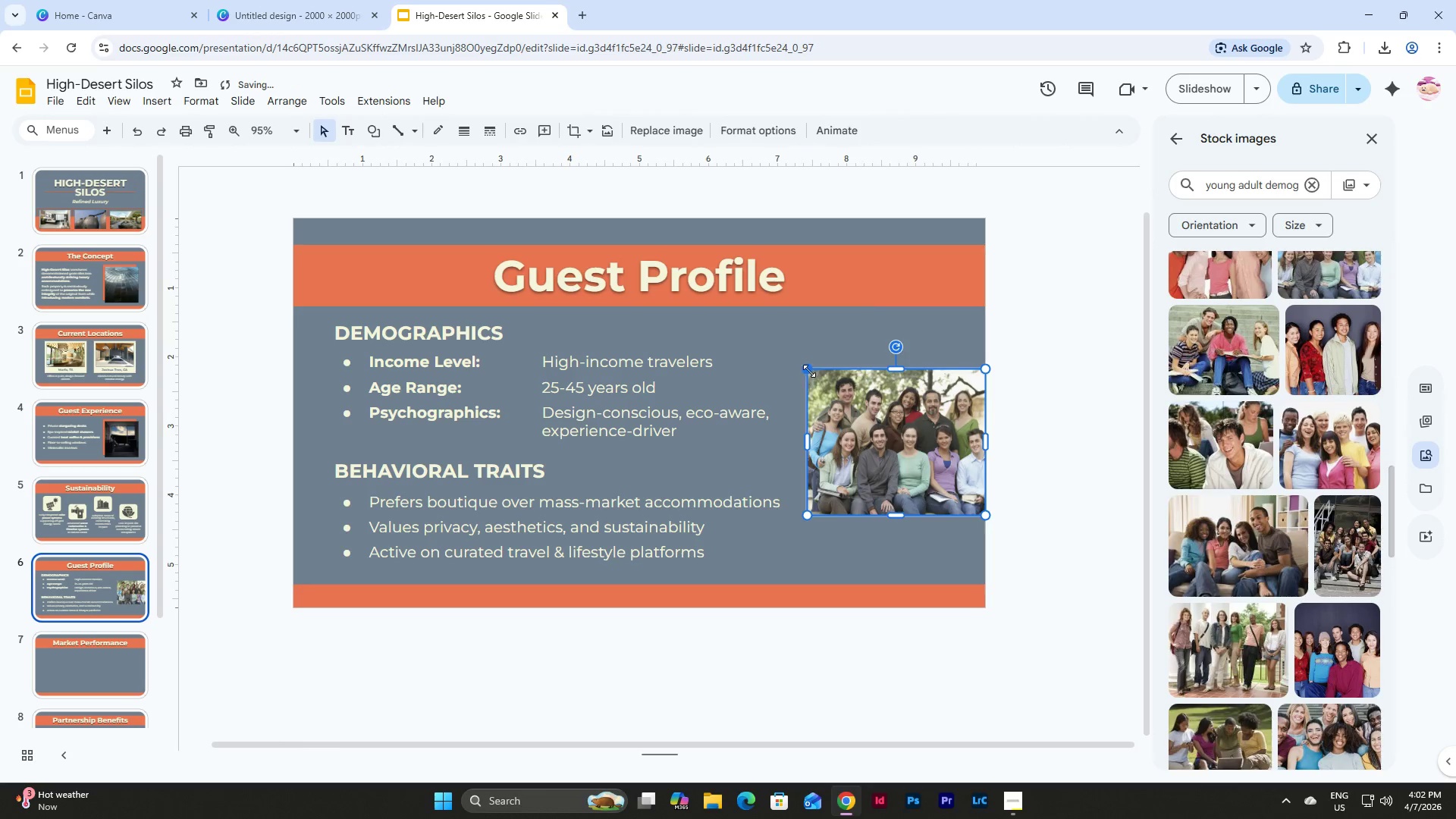 
left_click_drag(start_coordinate=[808, 368], to_coordinate=[820, 362])
 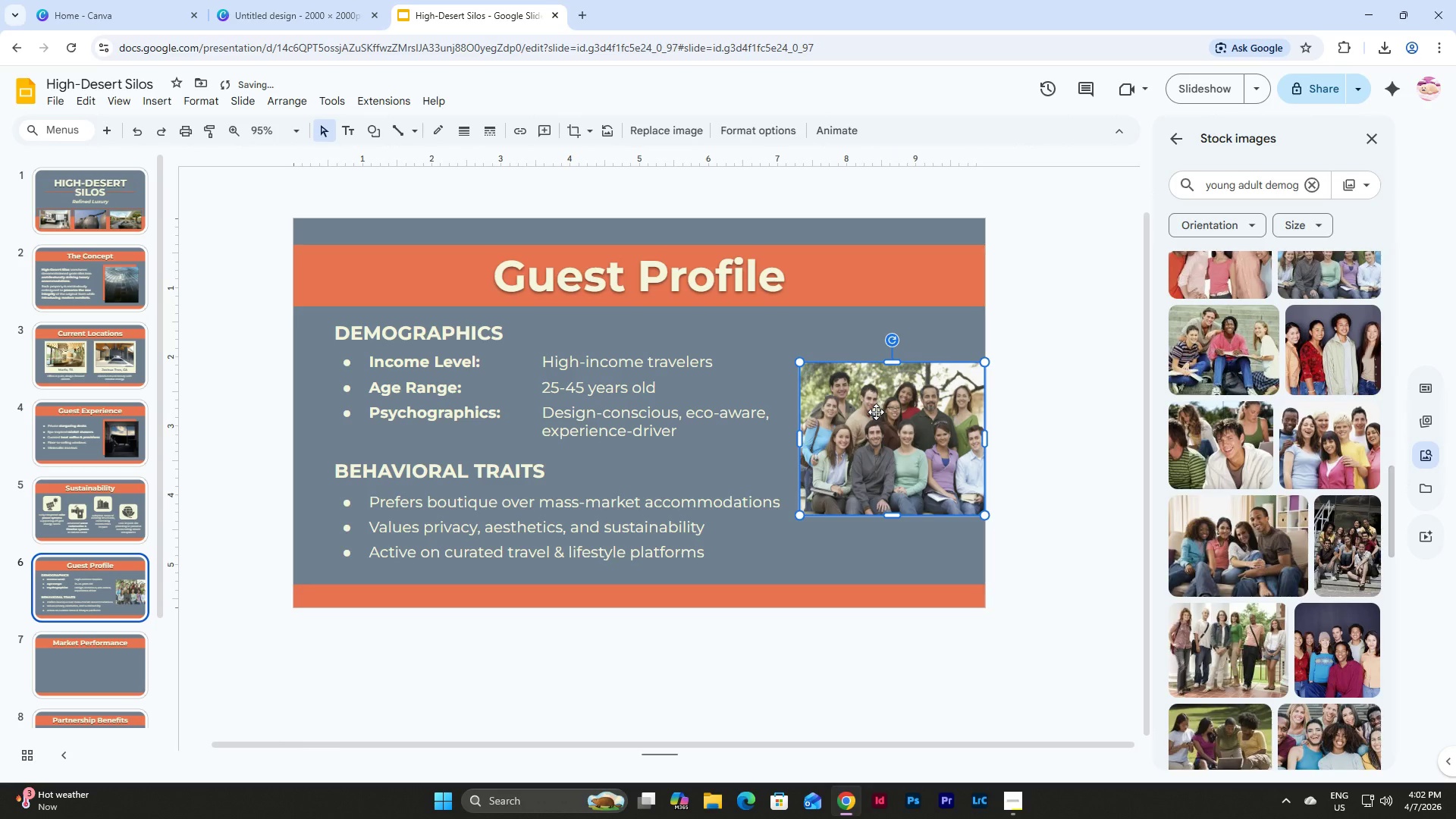 
left_click([949, 416])
 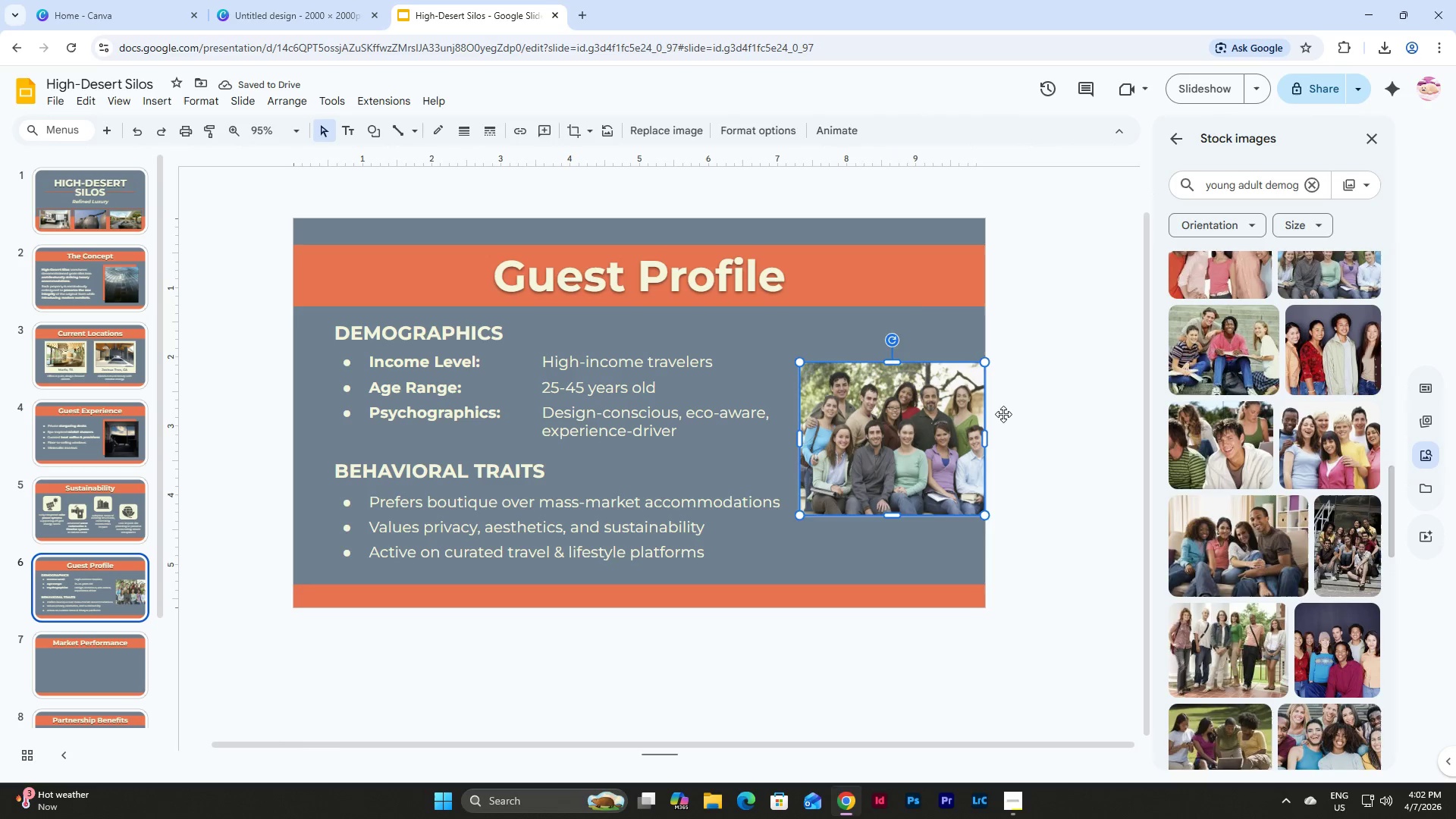 
left_click([1006, 414])
 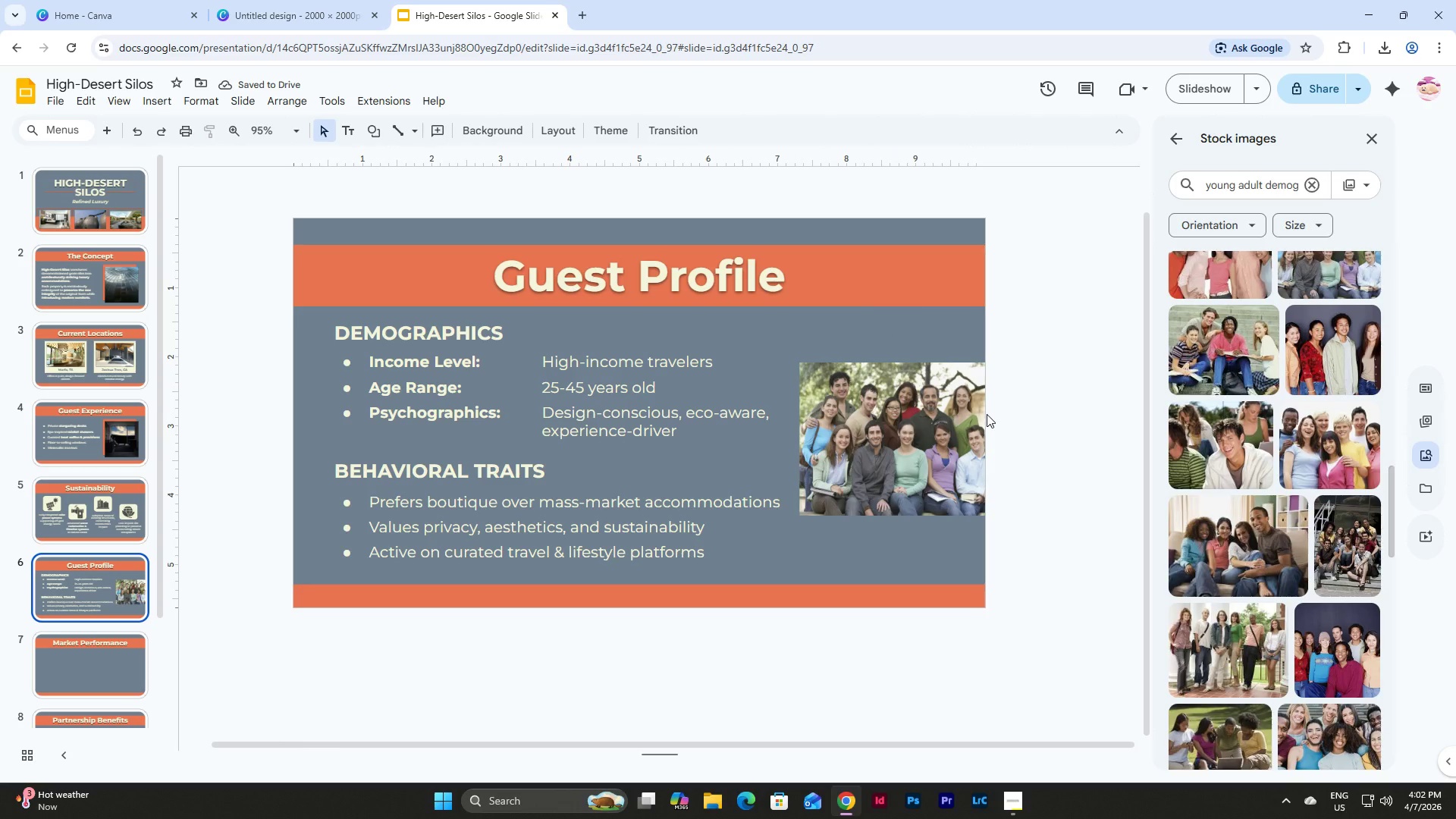 
key(Control+Z)
 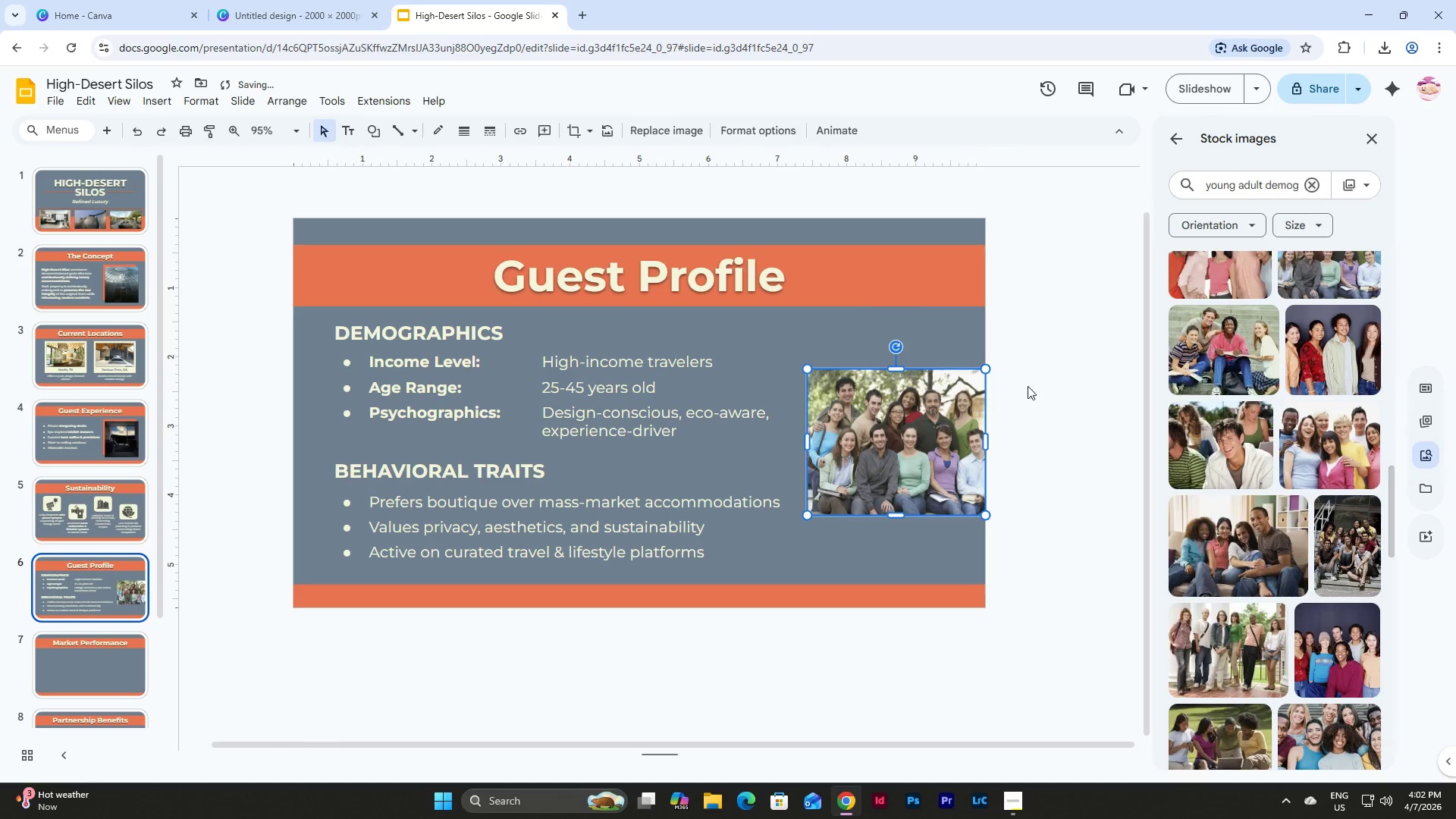 
left_click([1054, 364])
 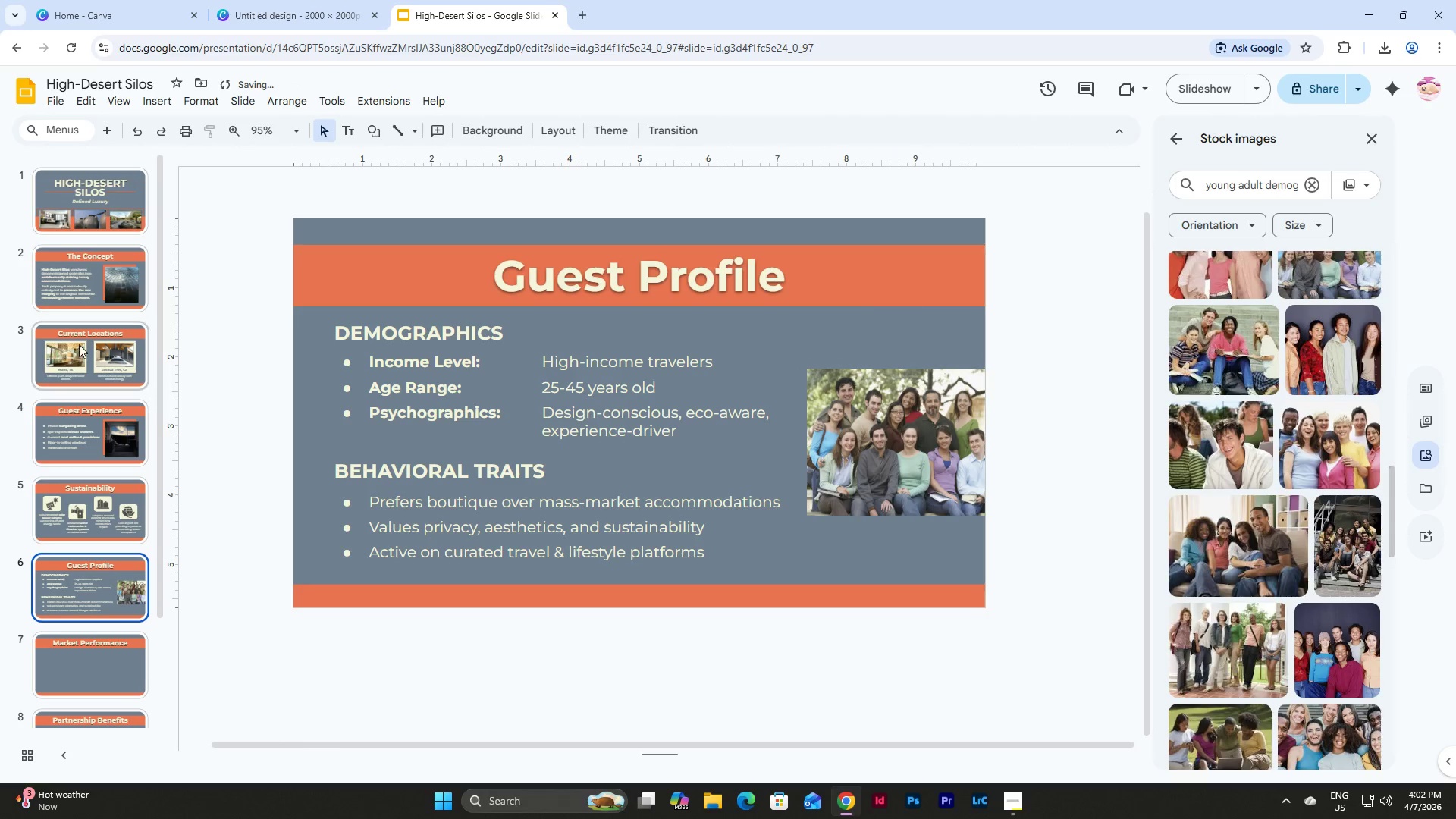 
left_click([82, 275])
 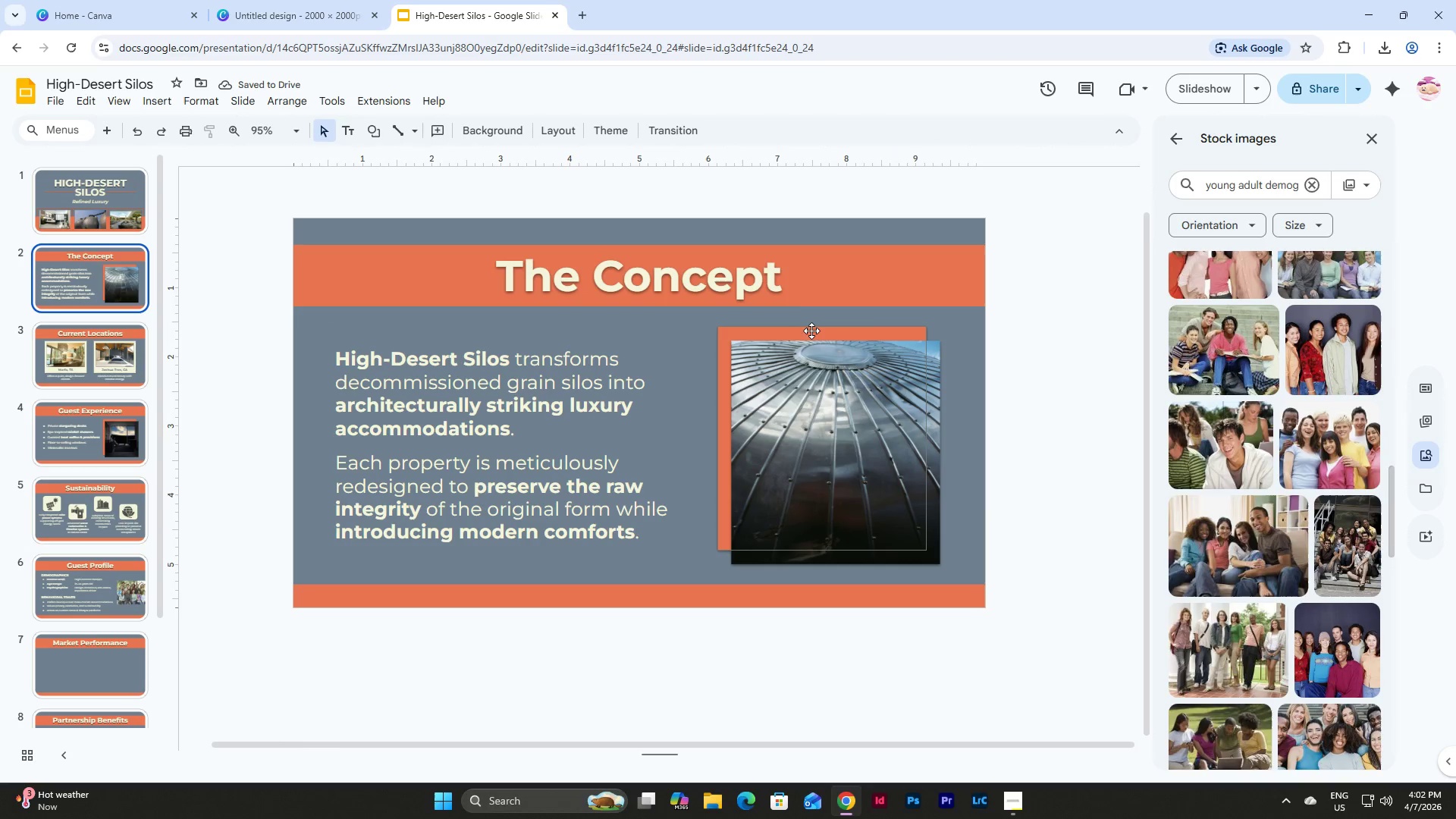 
left_click([812, 331])
 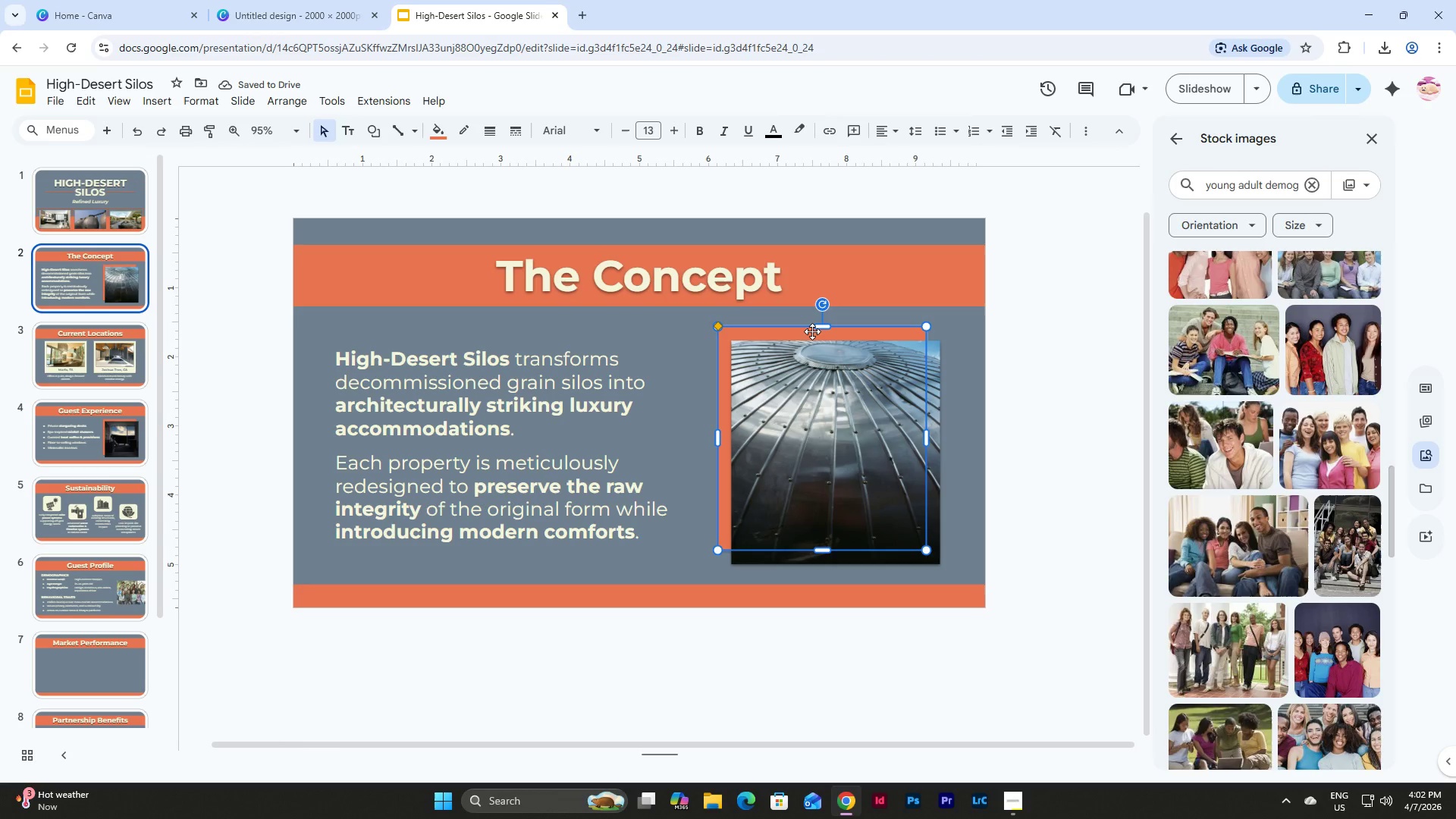 
key(Control+C)
 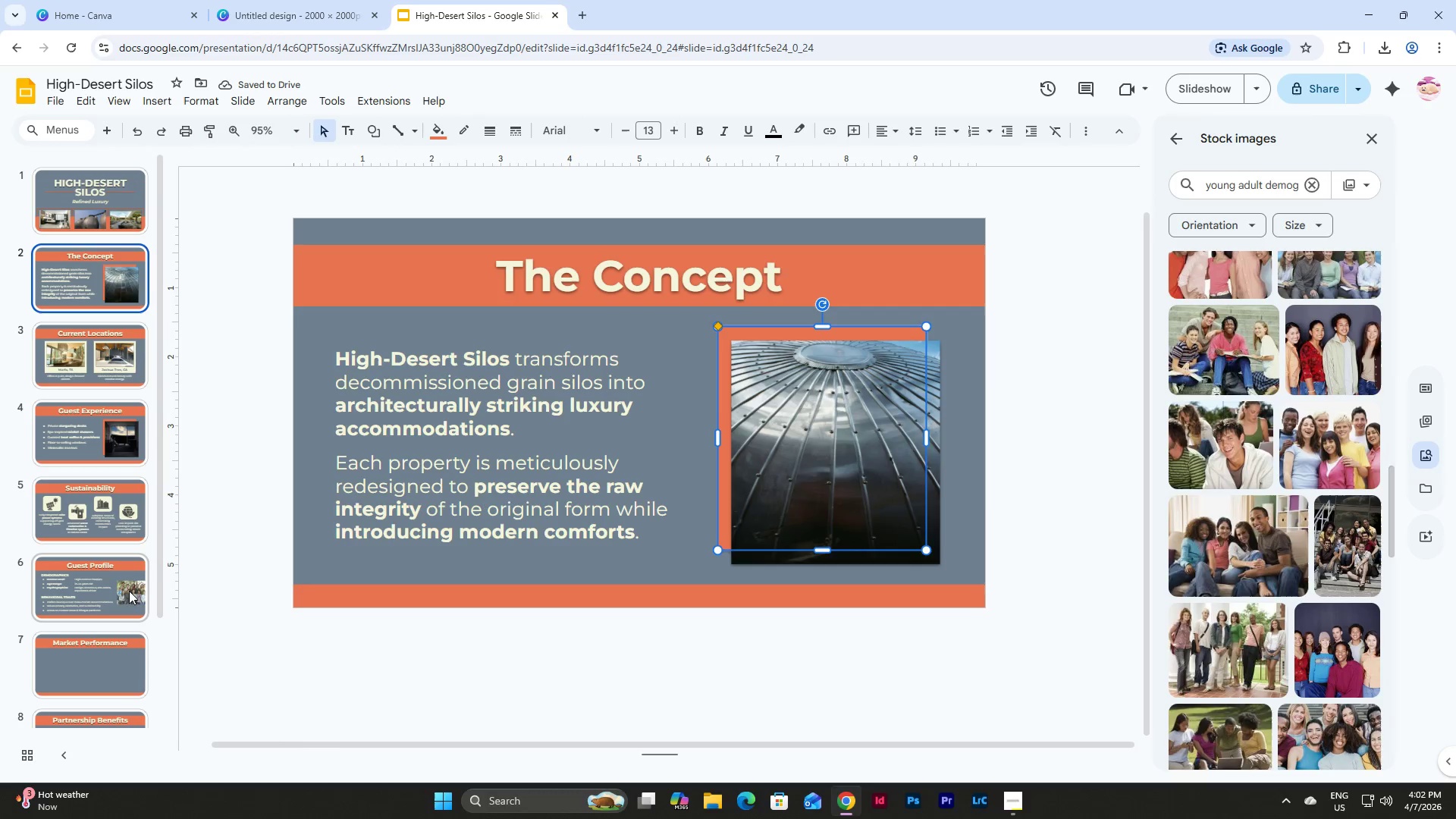 
left_click([127, 592])
 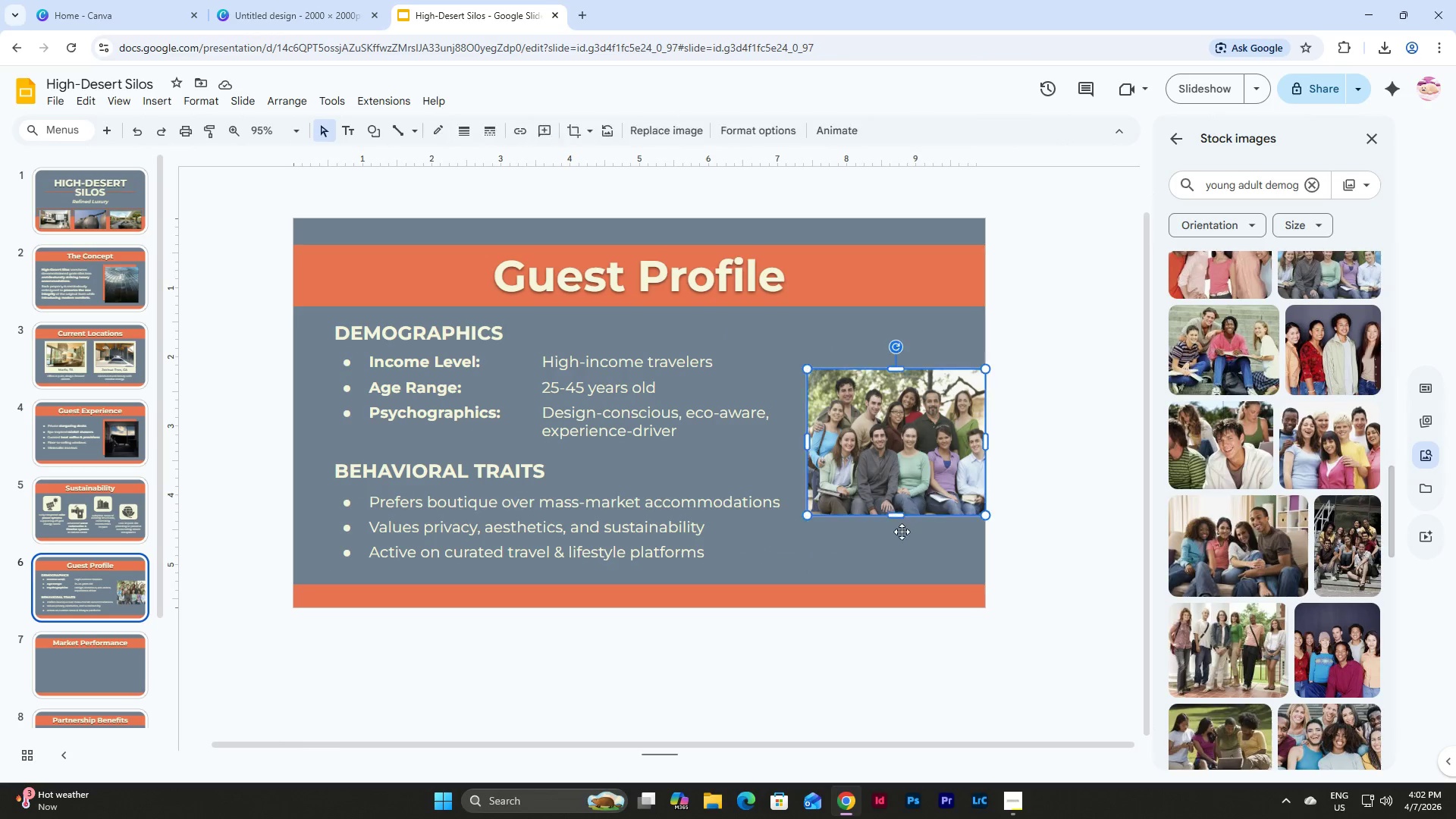 
double_click([902, 538])
 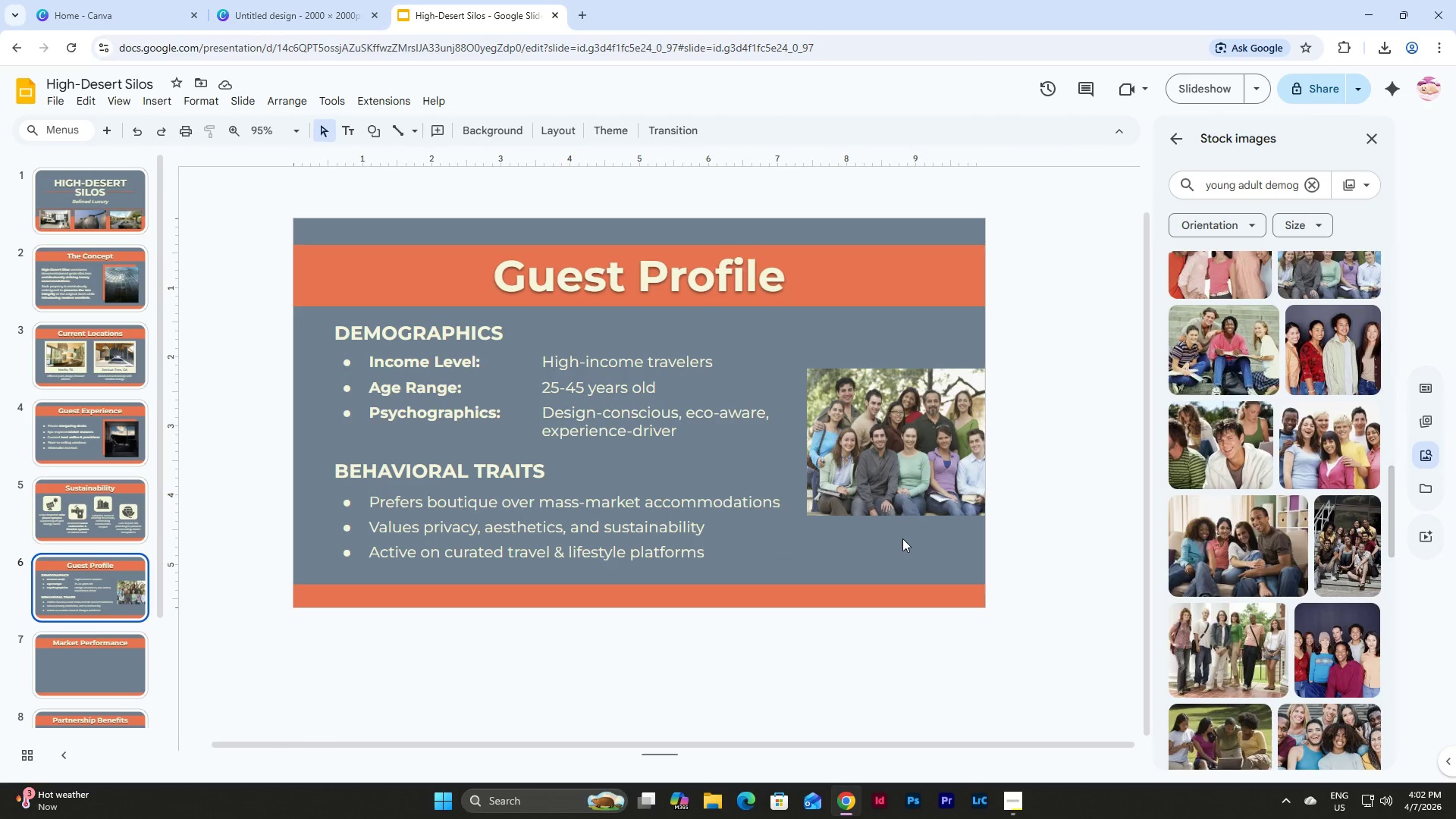 
key(Control+V)
 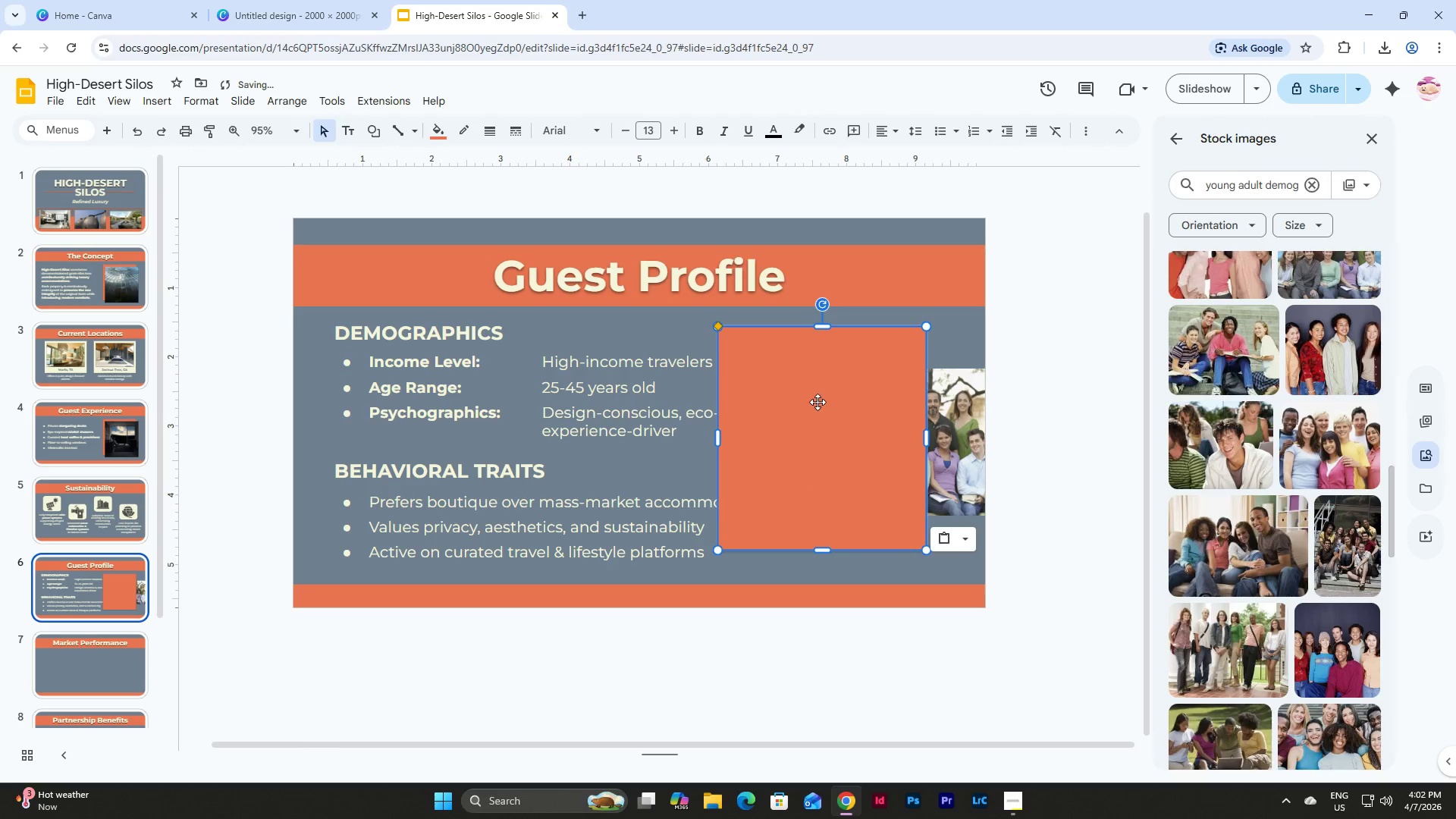 
left_click_drag(start_coordinate=[817, 402], to_coordinate=[877, 431])
 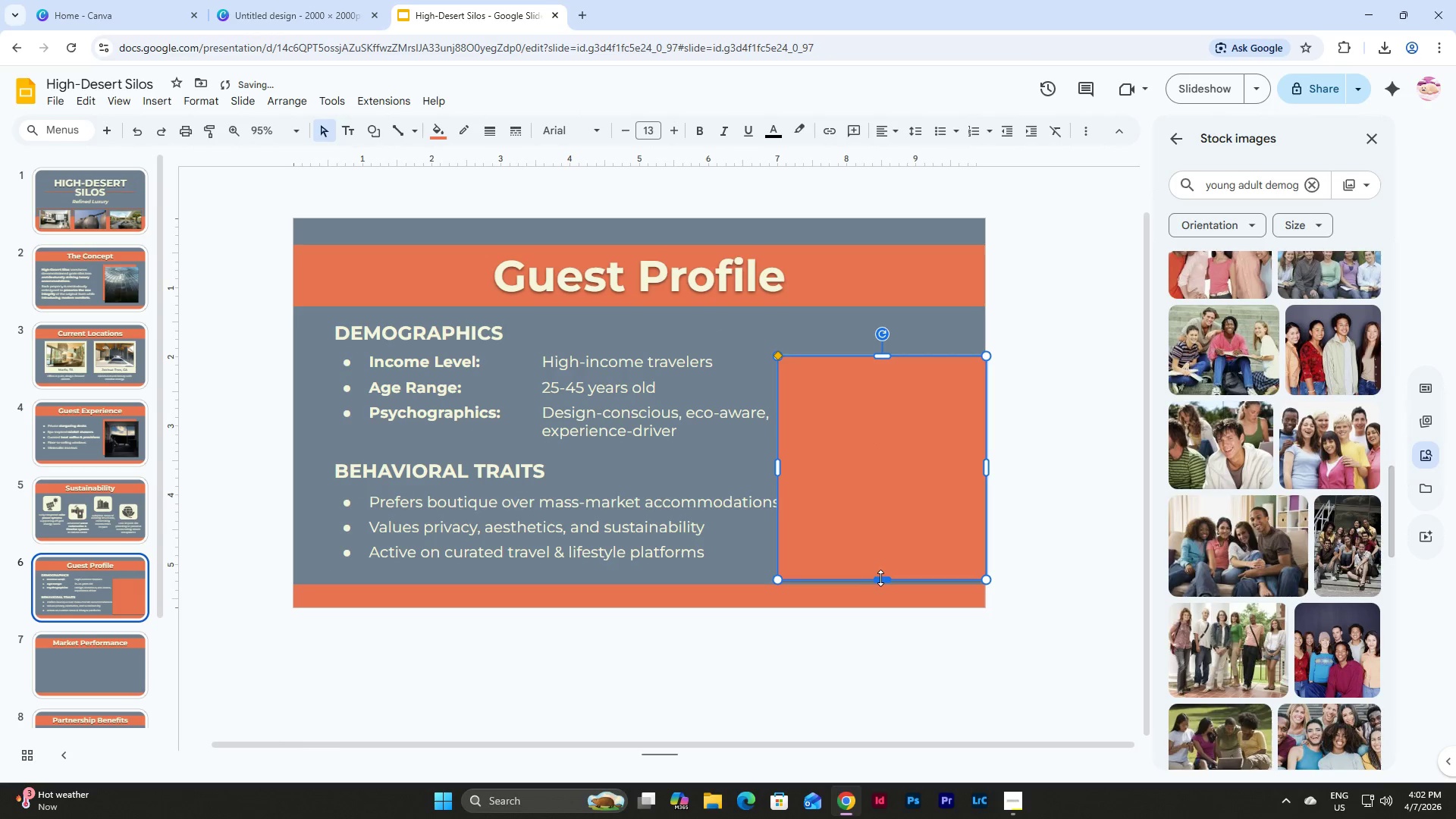 
left_click_drag(start_coordinate=[881, 578], to_coordinate=[880, 439])
 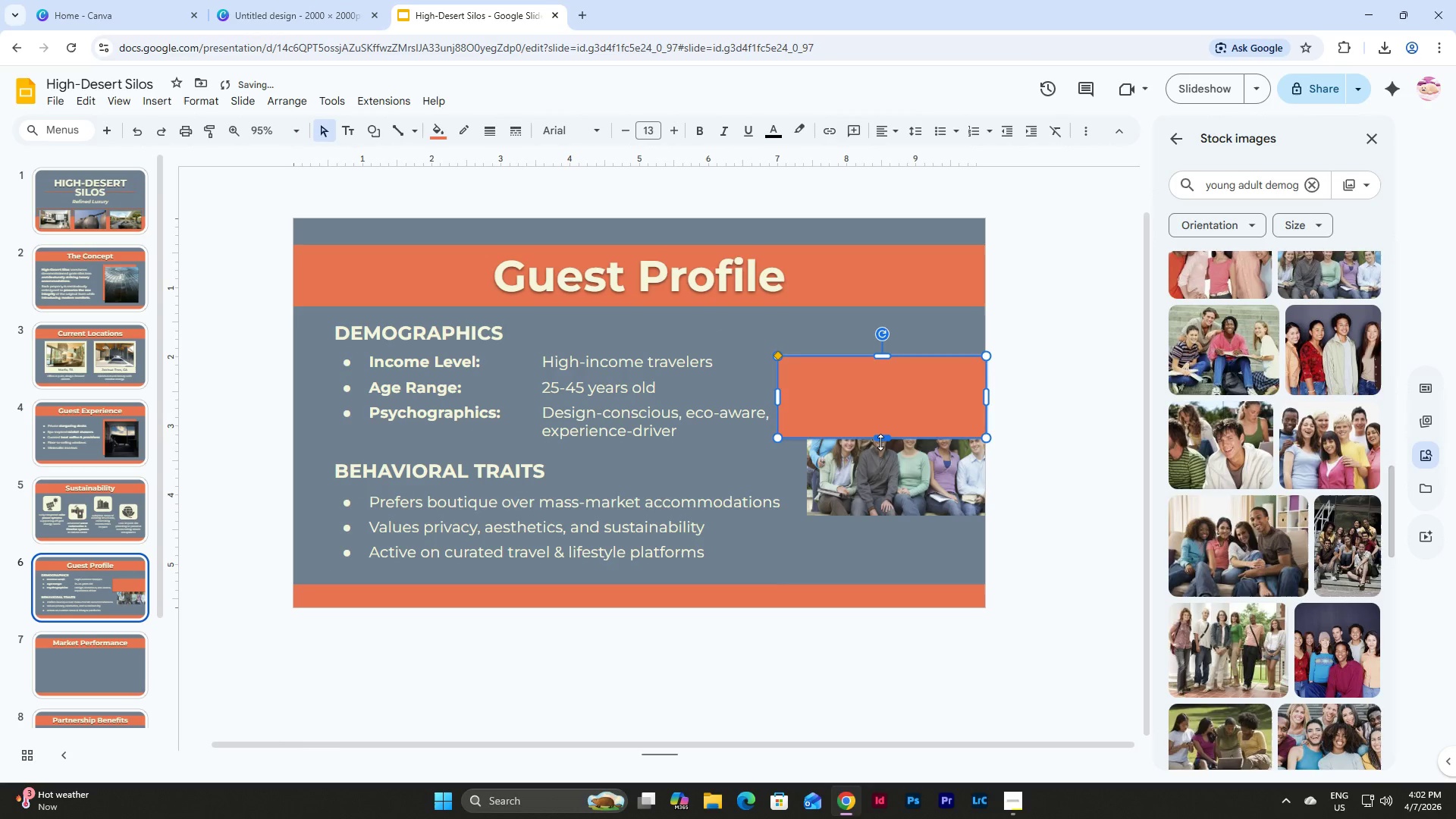 
left_click_drag(start_coordinate=[880, 439], to_coordinate=[880, 526])
 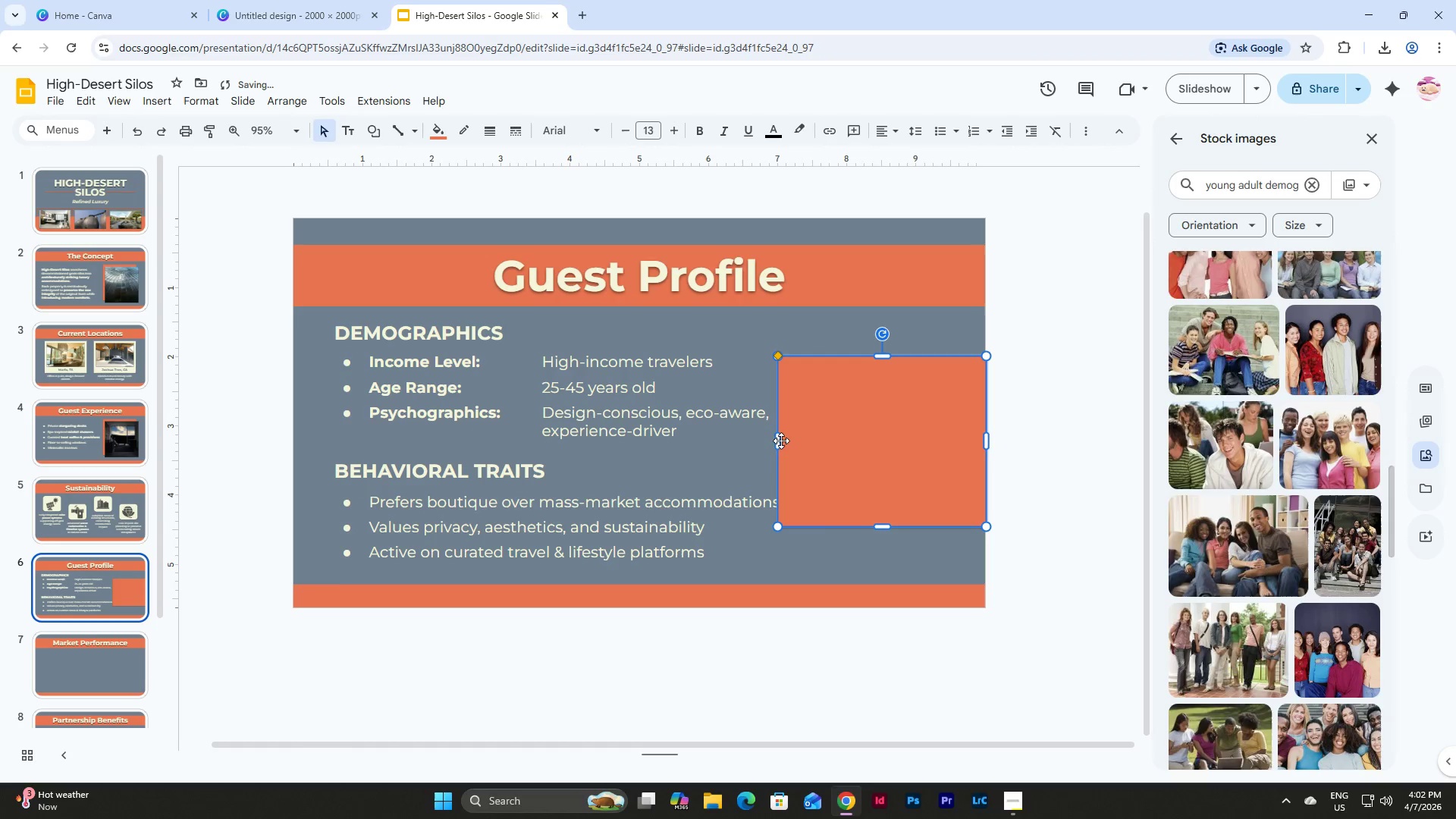 
left_click_drag(start_coordinate=[780, 441], to_coordinate=[798, 446])
 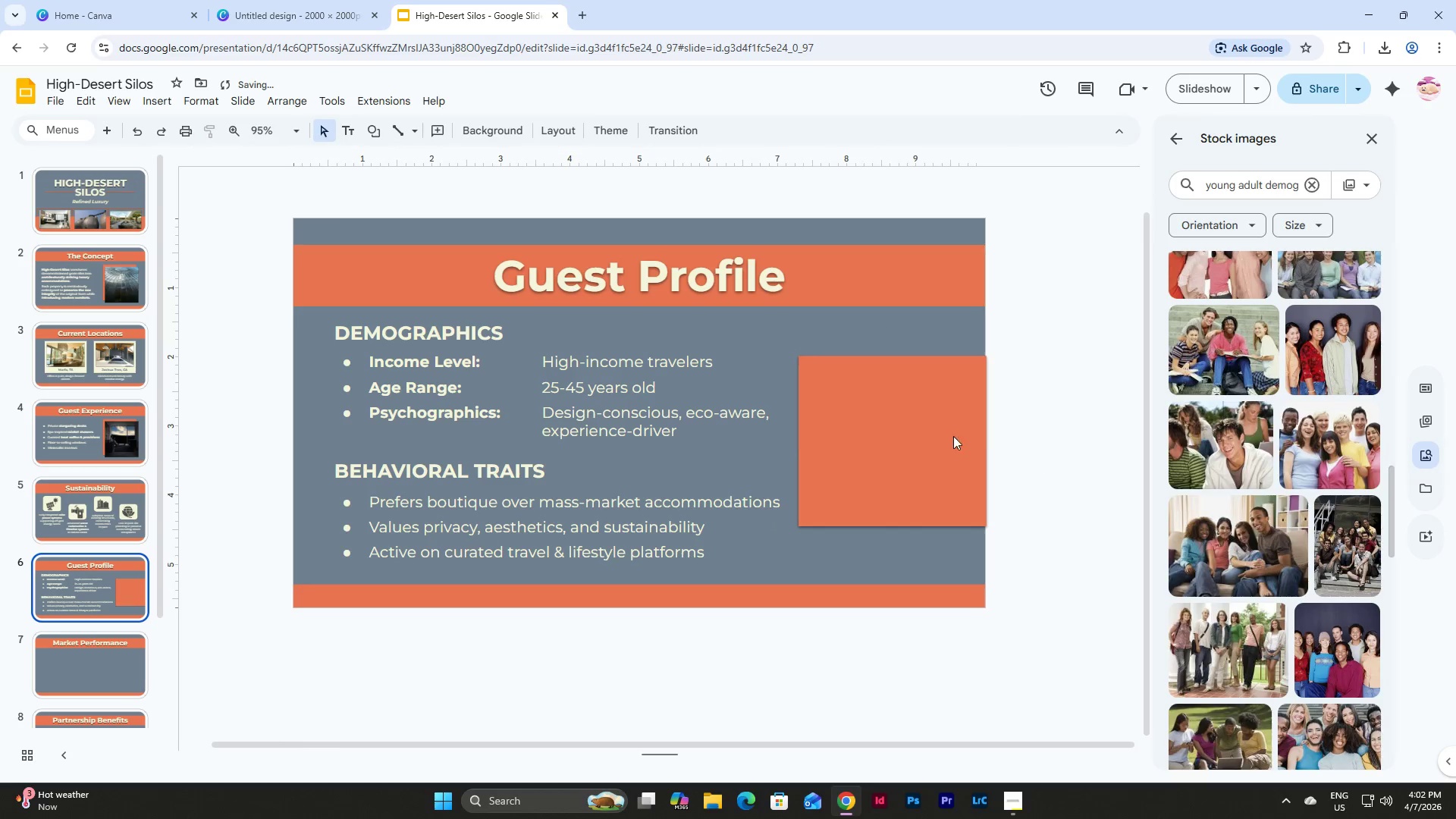 
double_click([872, 418])
 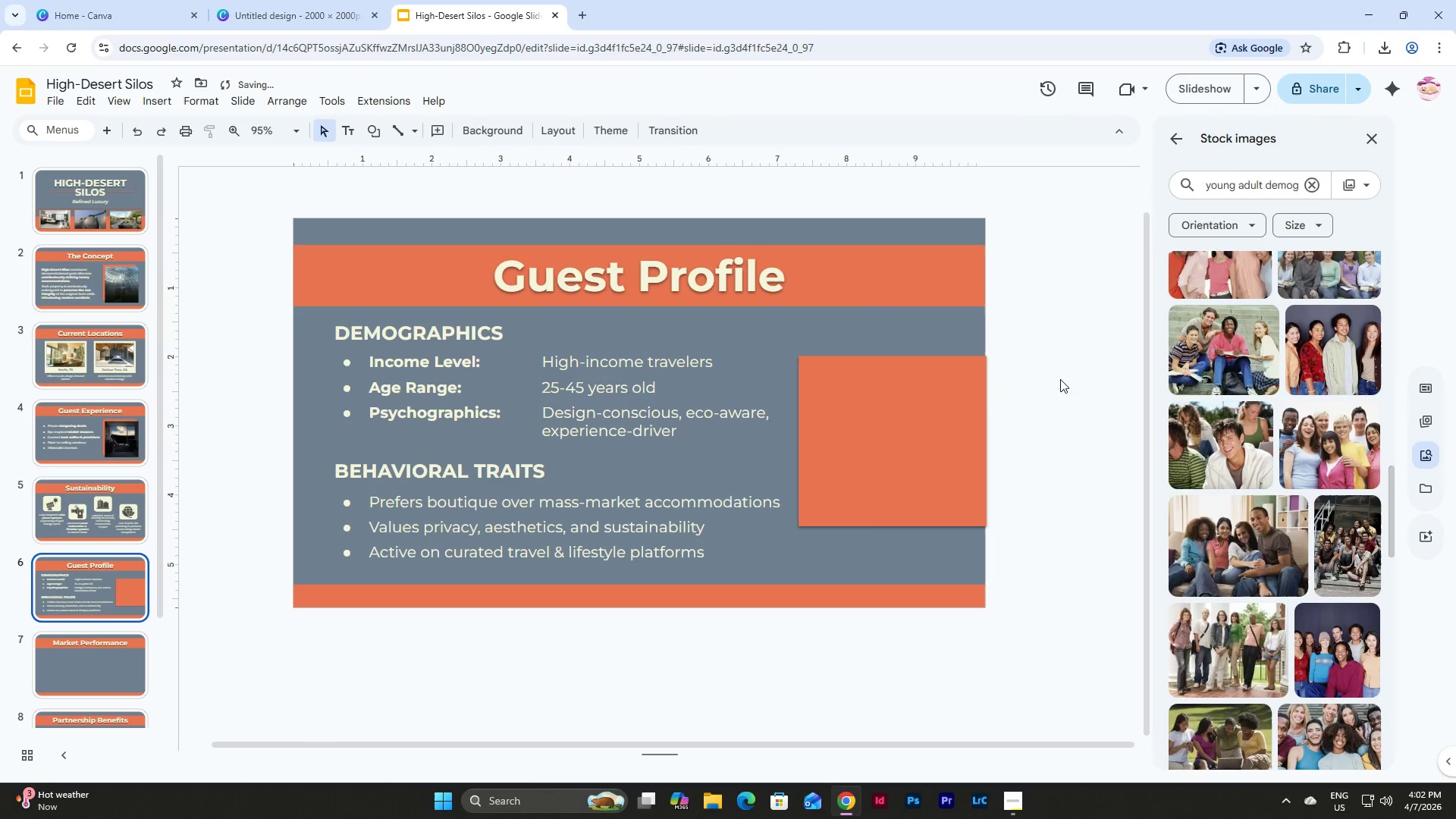 
double_click([933, 406])
 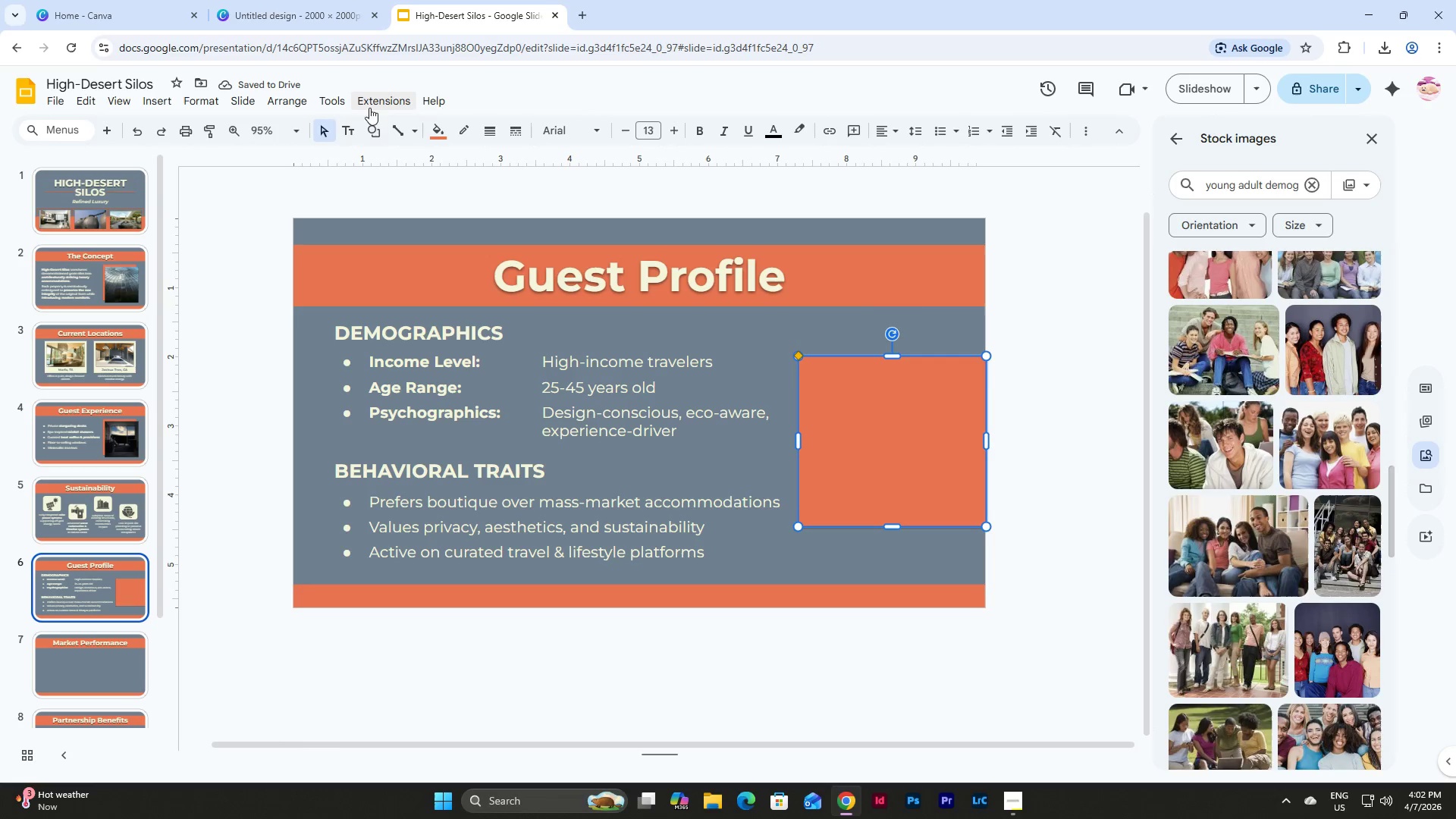 
left_click([310, 108])
 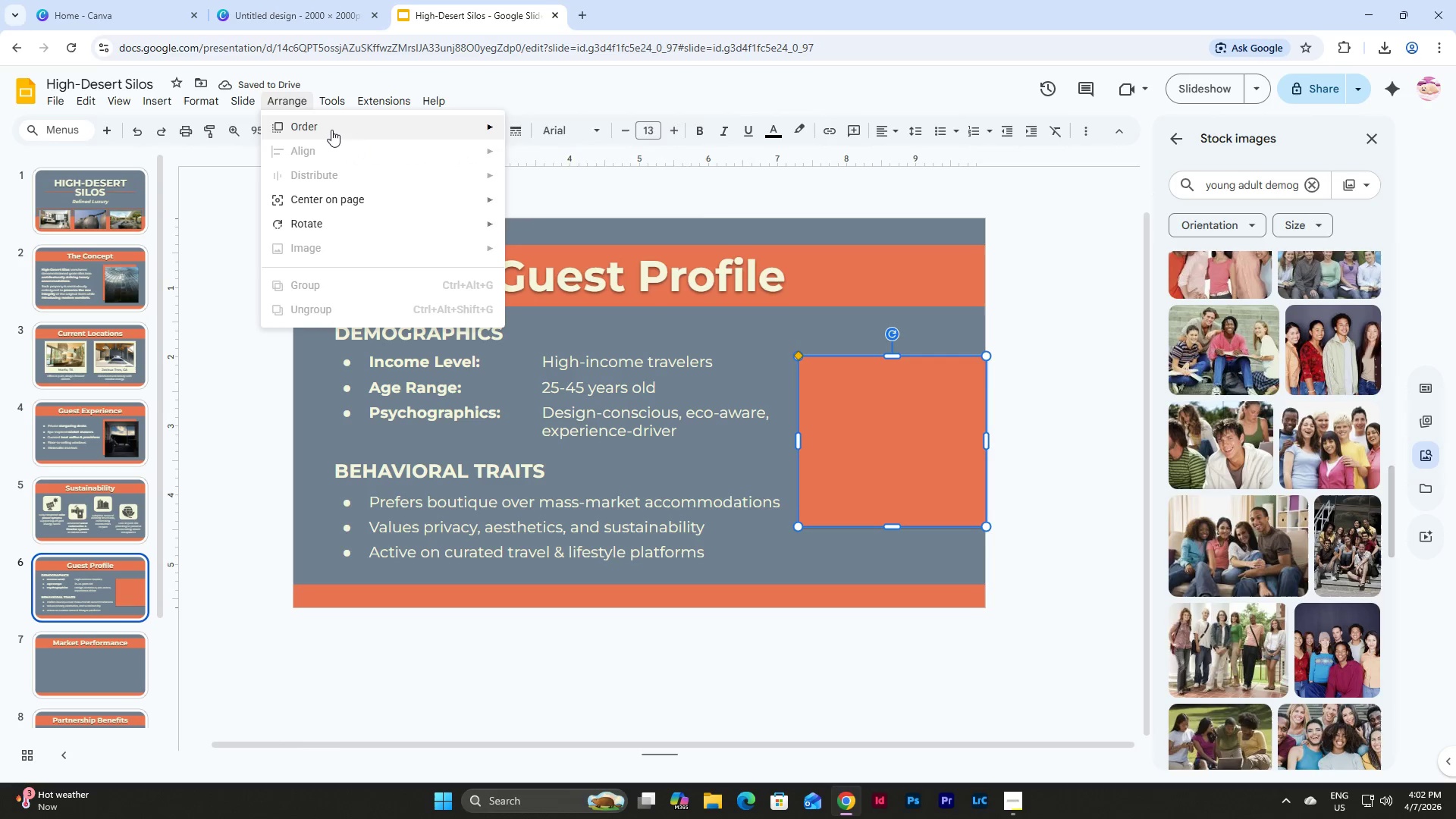 
left_click([331, 130])
 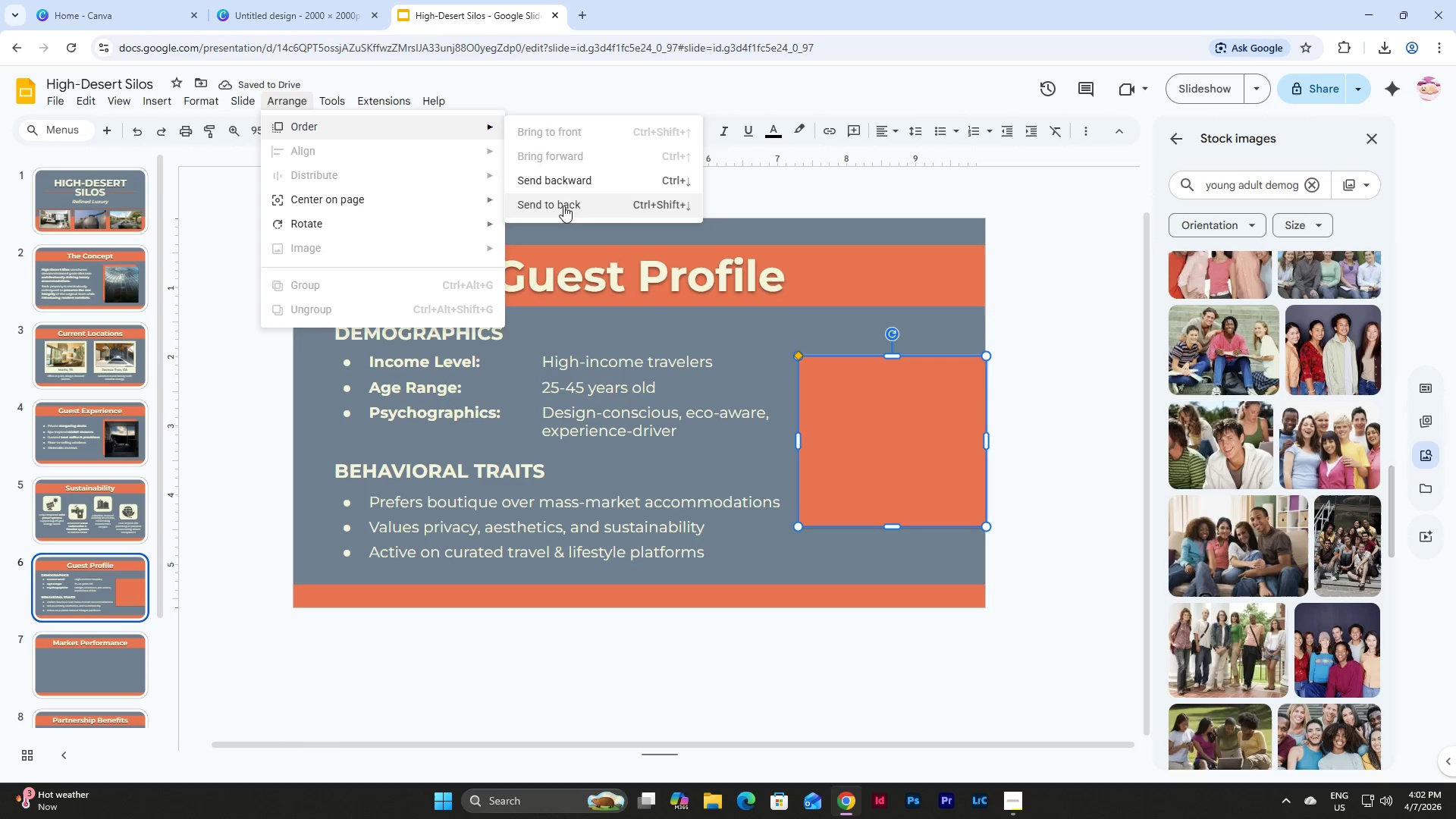 
left_click([569, 209])
 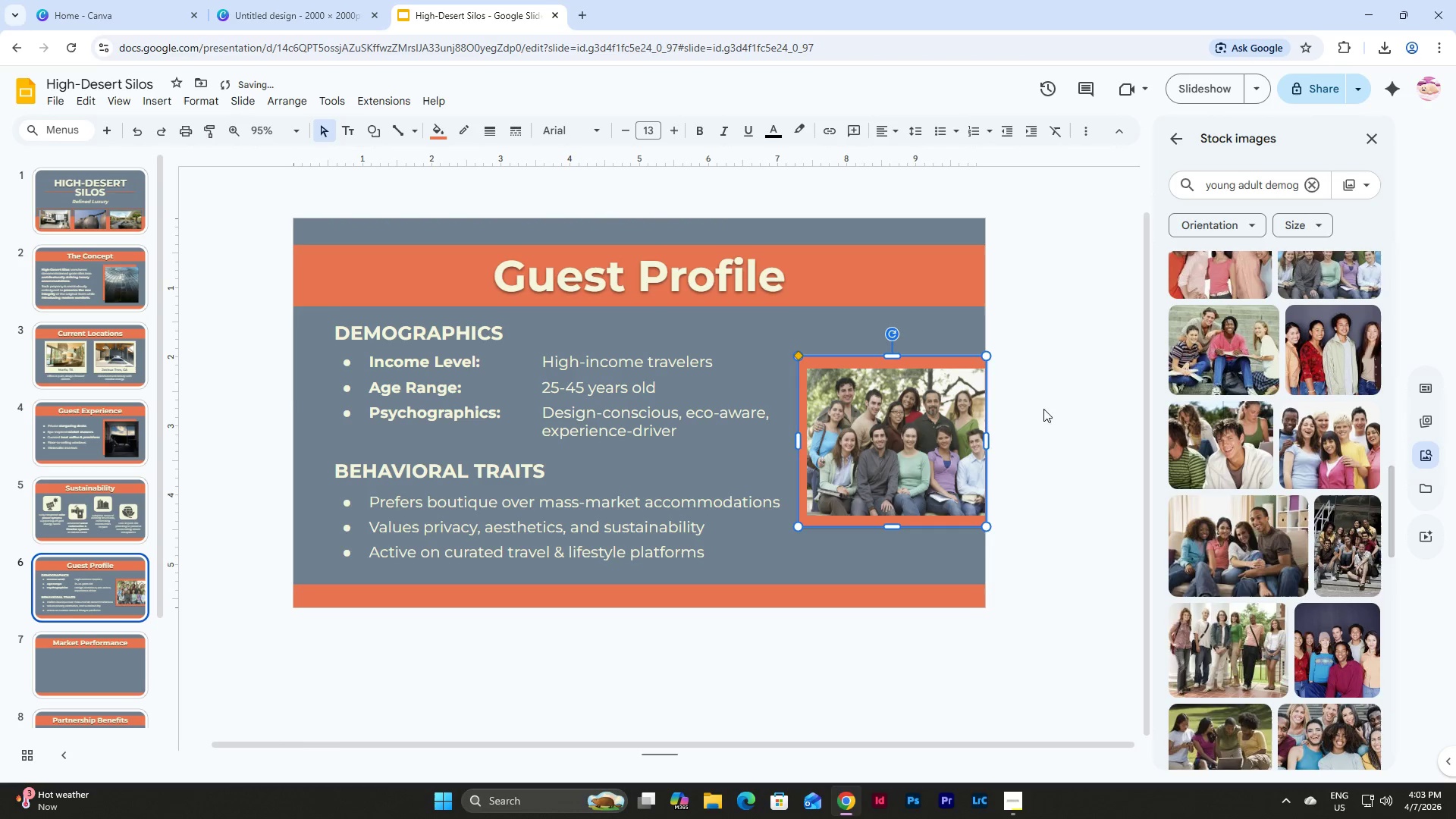 
left_click([1050, 408])
 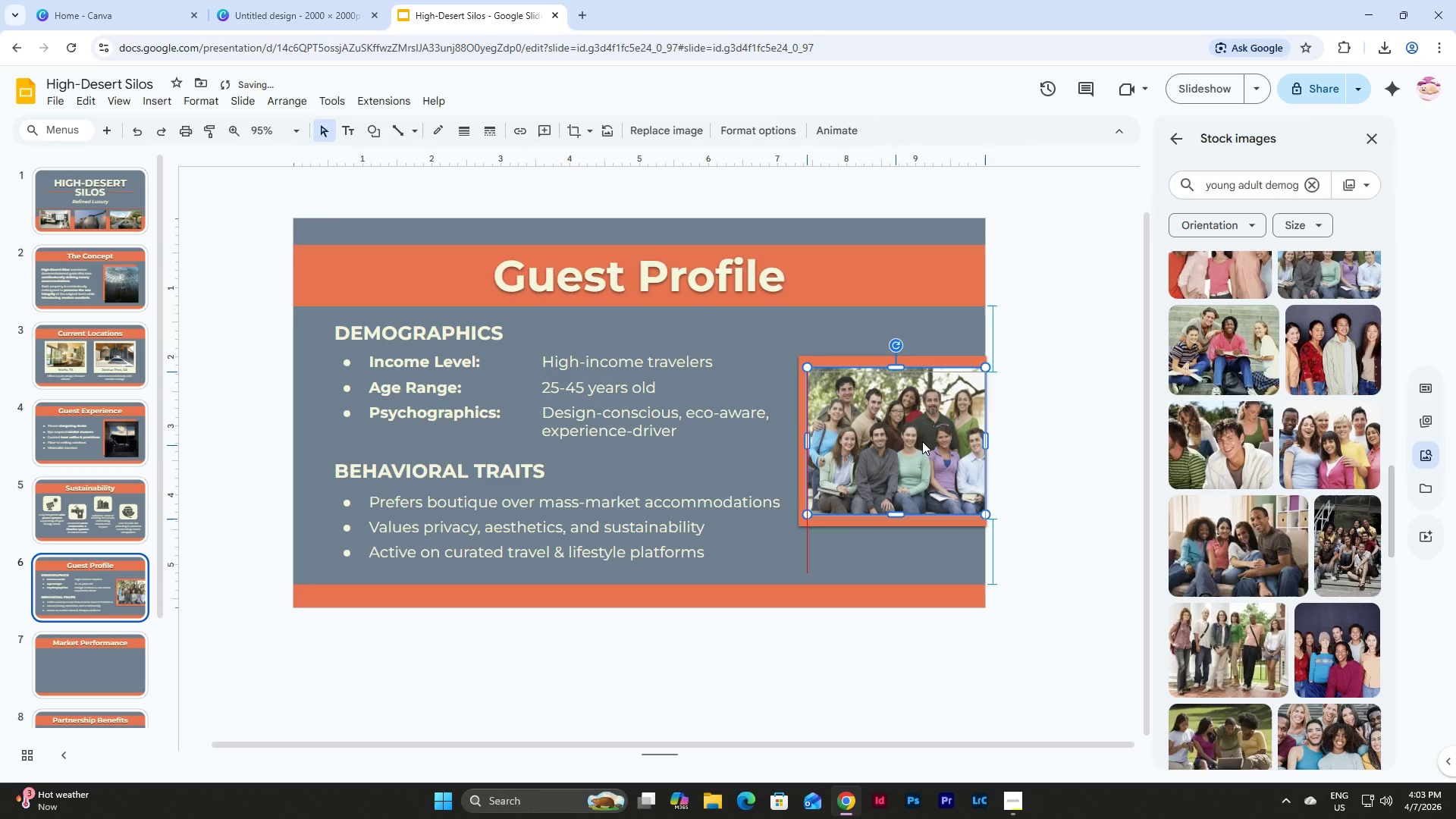 
wait(7.81)
 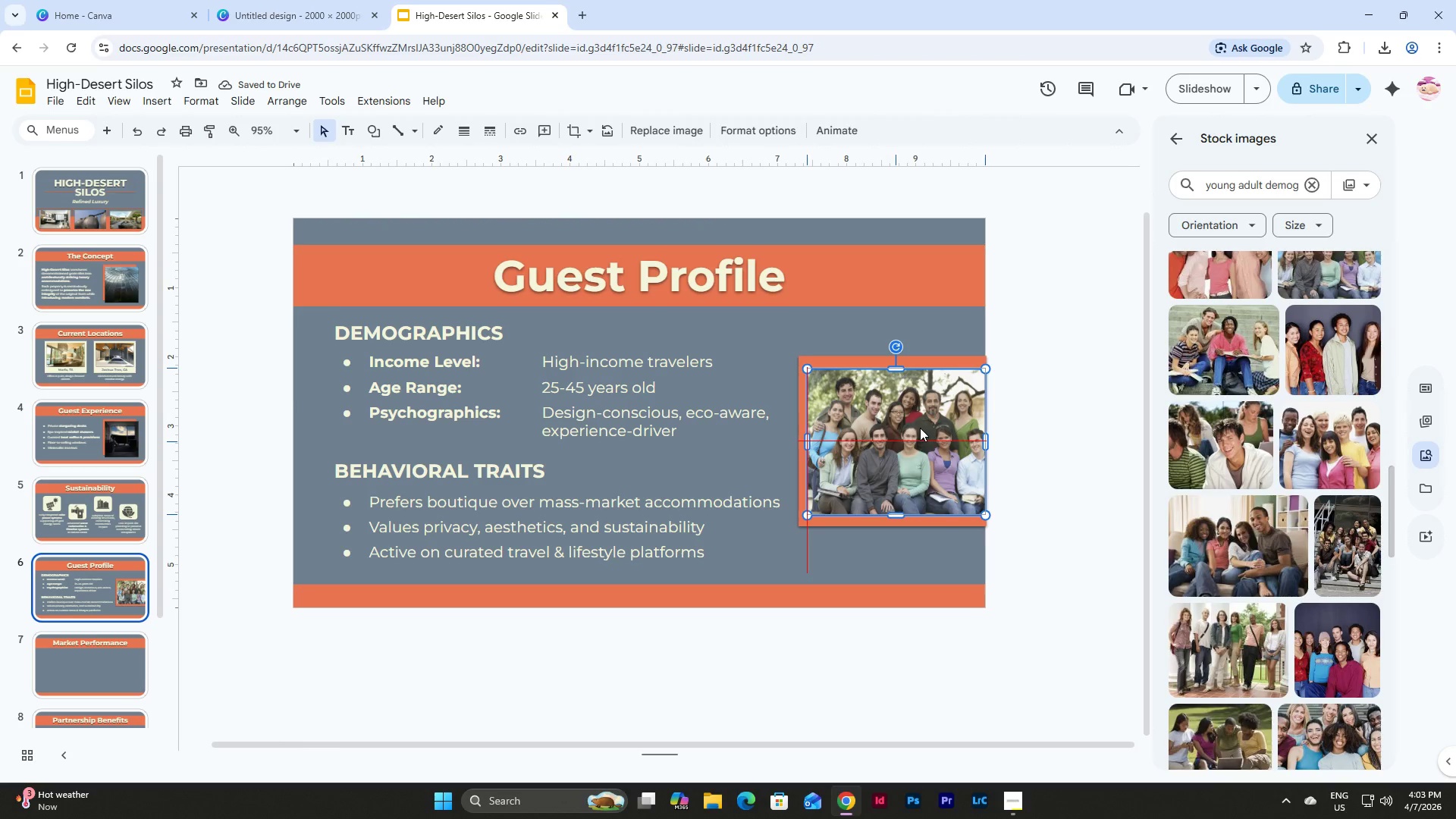 
left_click([1040, 462])
 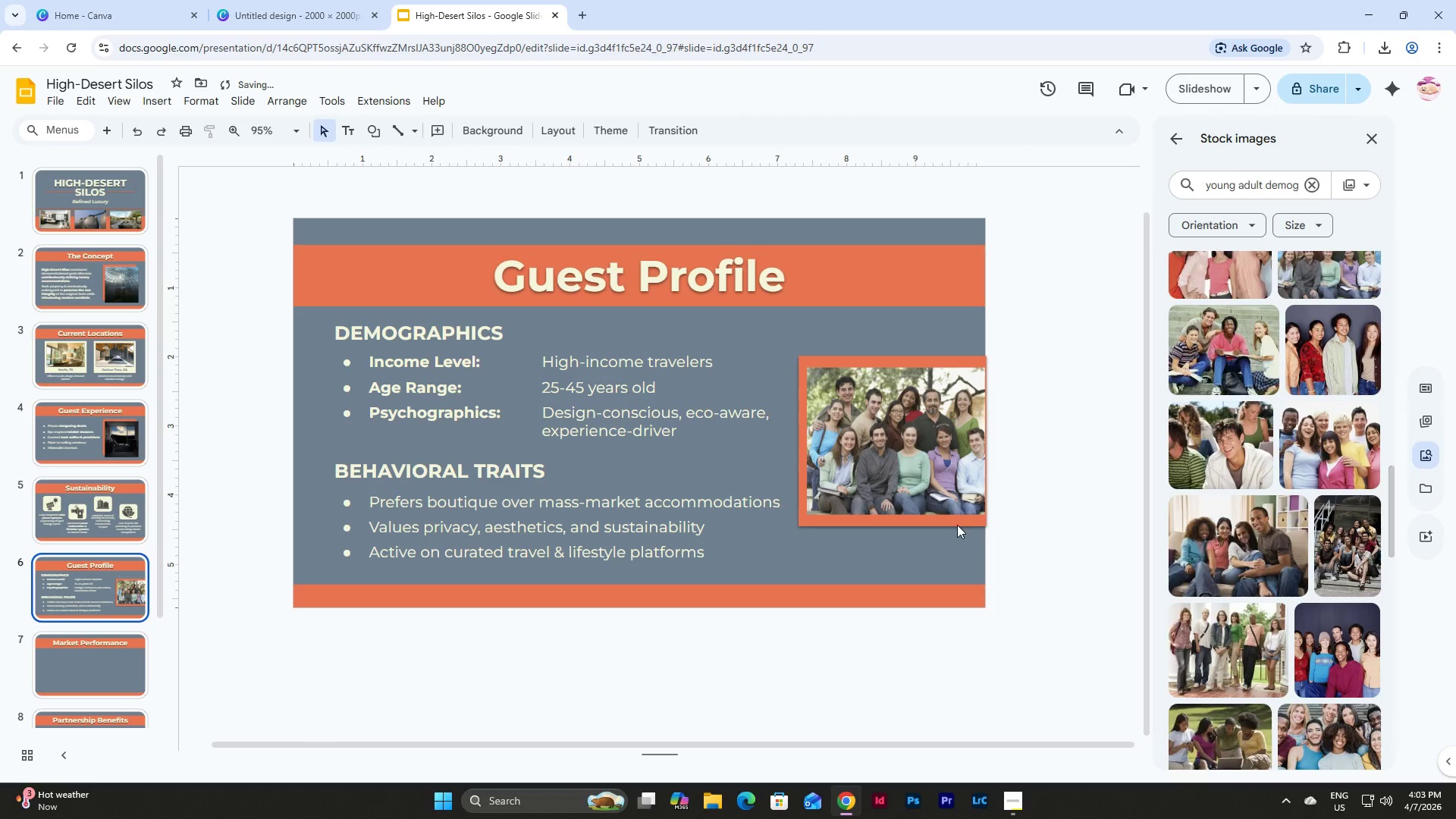 
left_click([957, 525])
 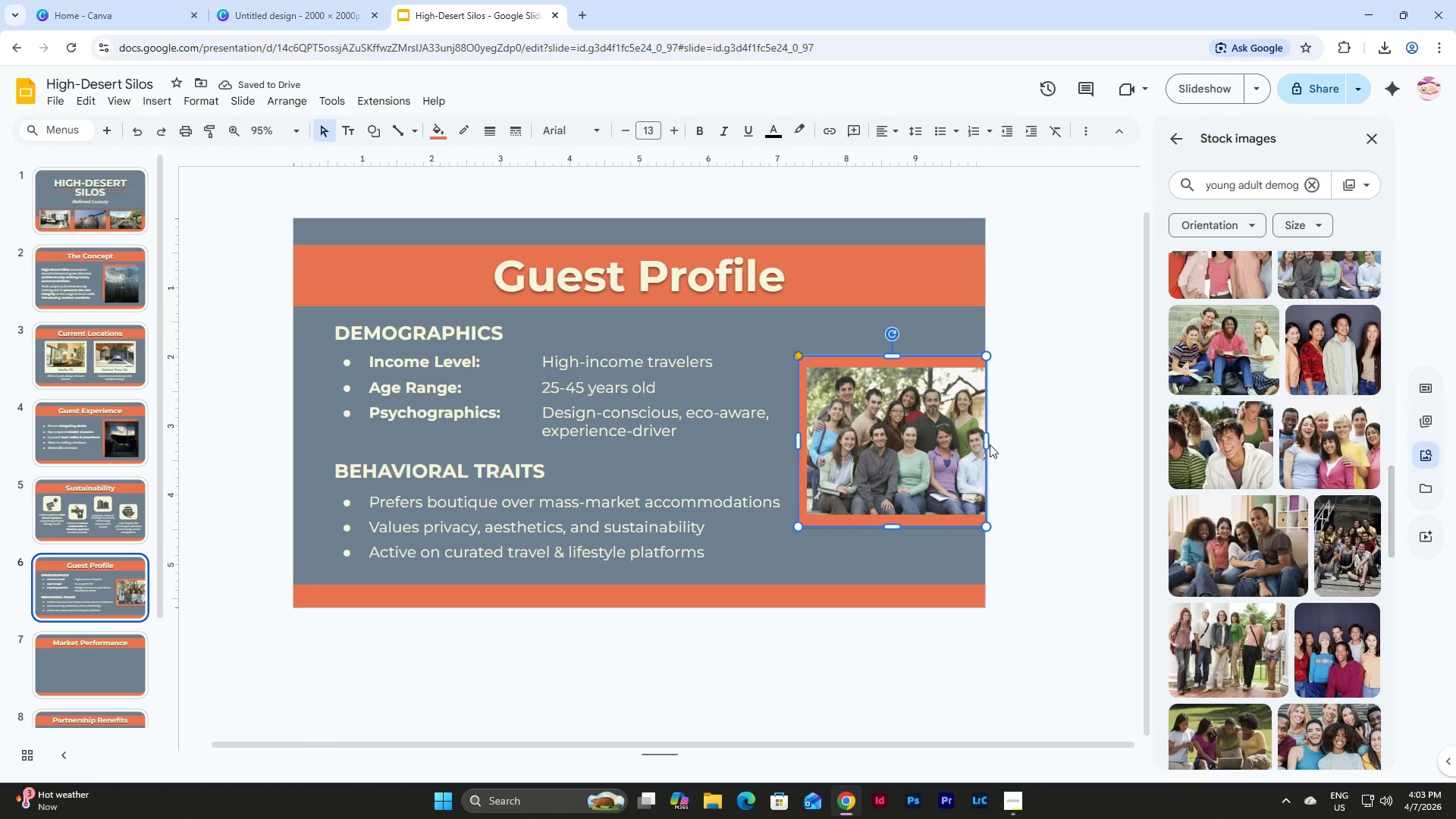 
left_click_drag(start_coordinate=[987, 444], to_coordinate=[983, 445])
 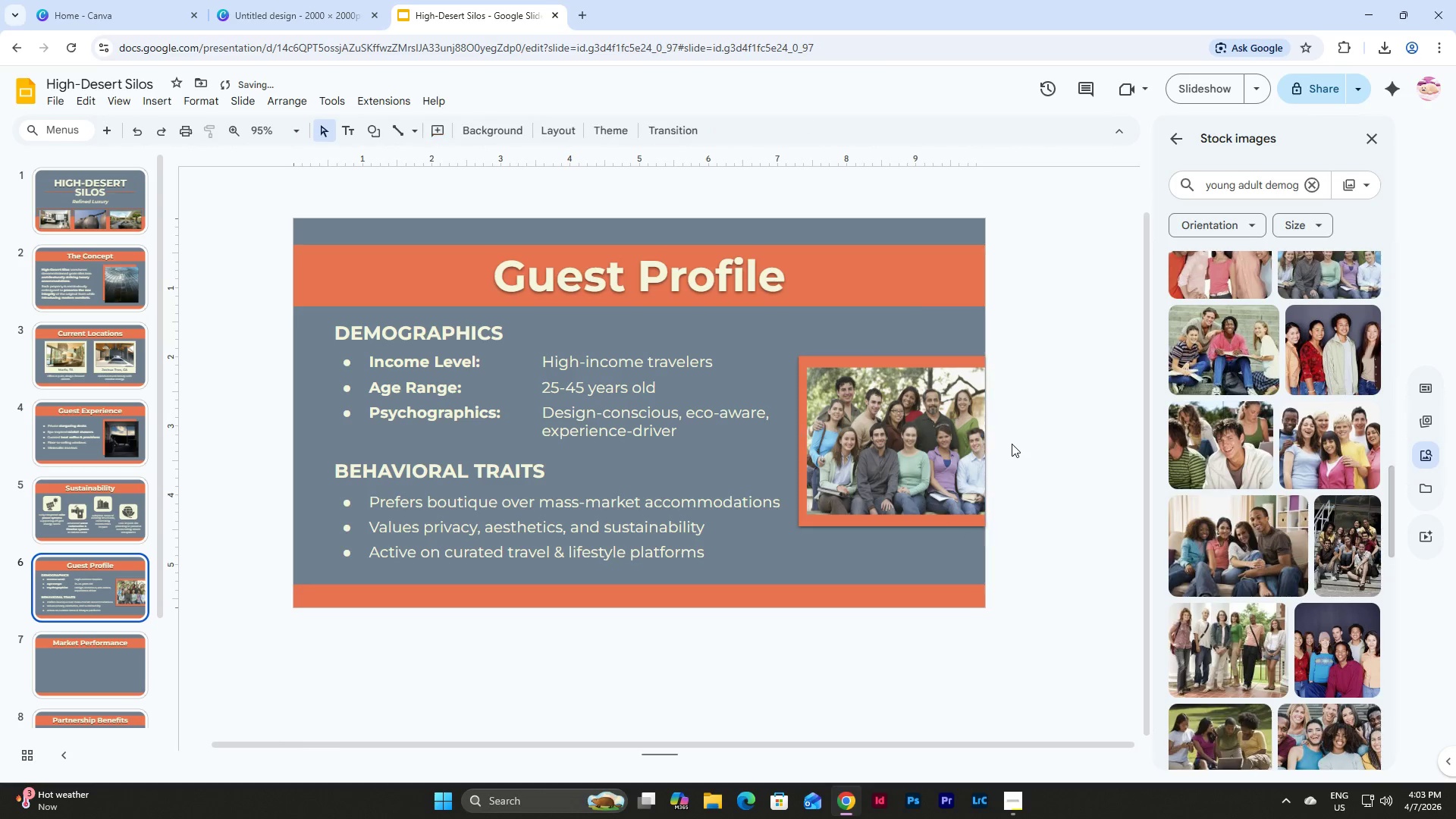 
left_click([1012, 444])
 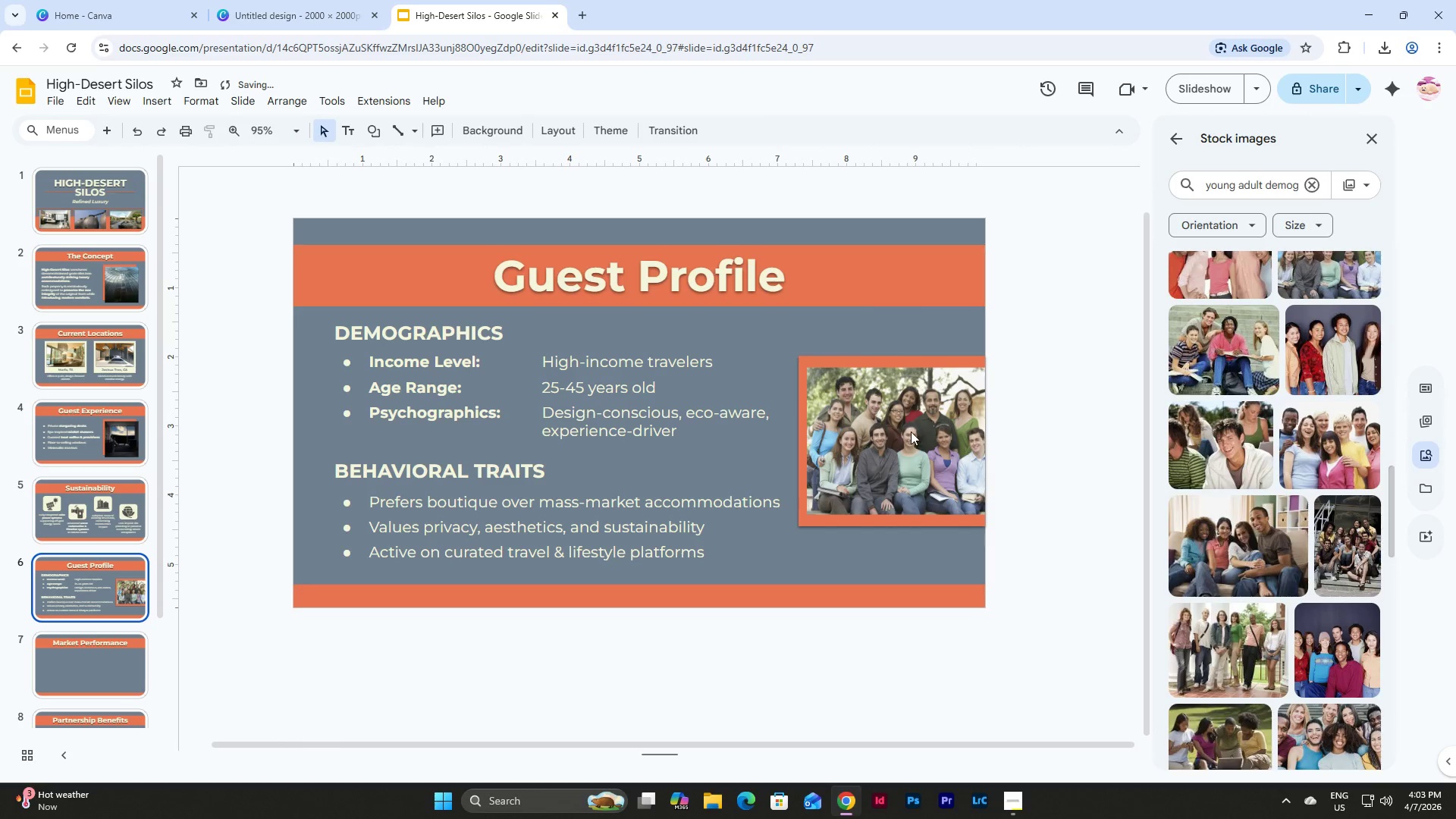 
left_click([911, 431])
 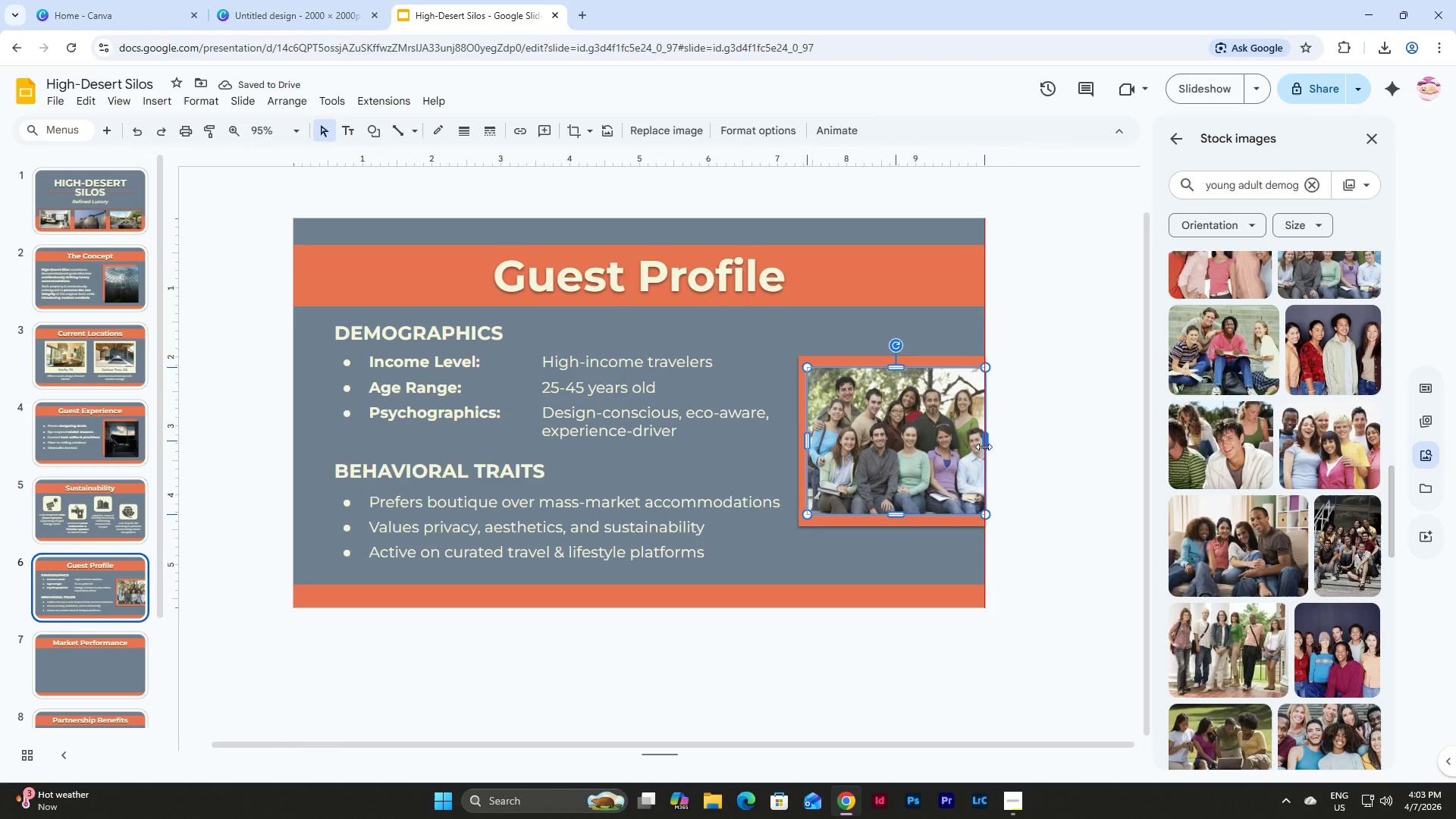 
left_click([1010, 446])
 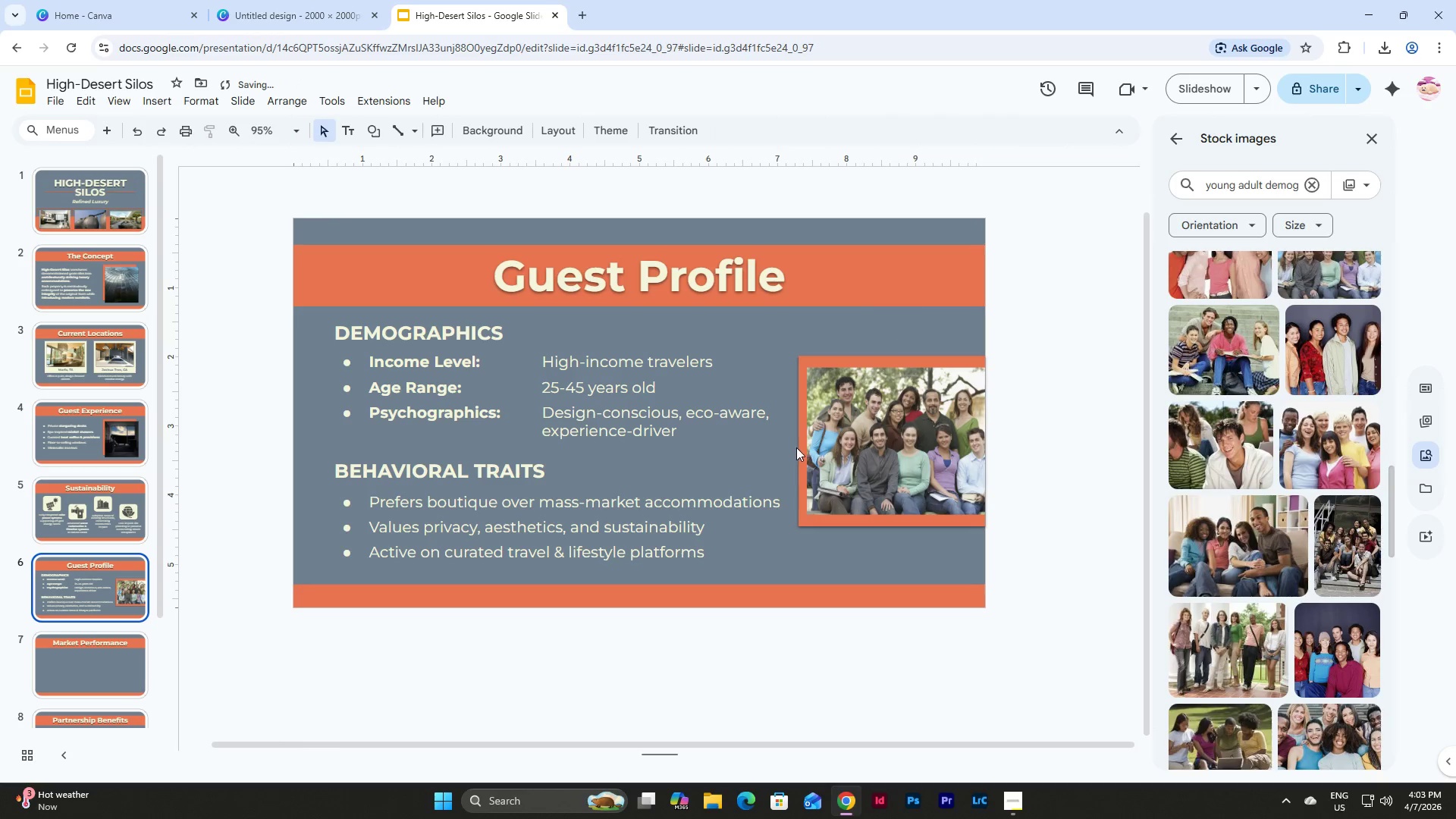 
left_click([802, 441])
 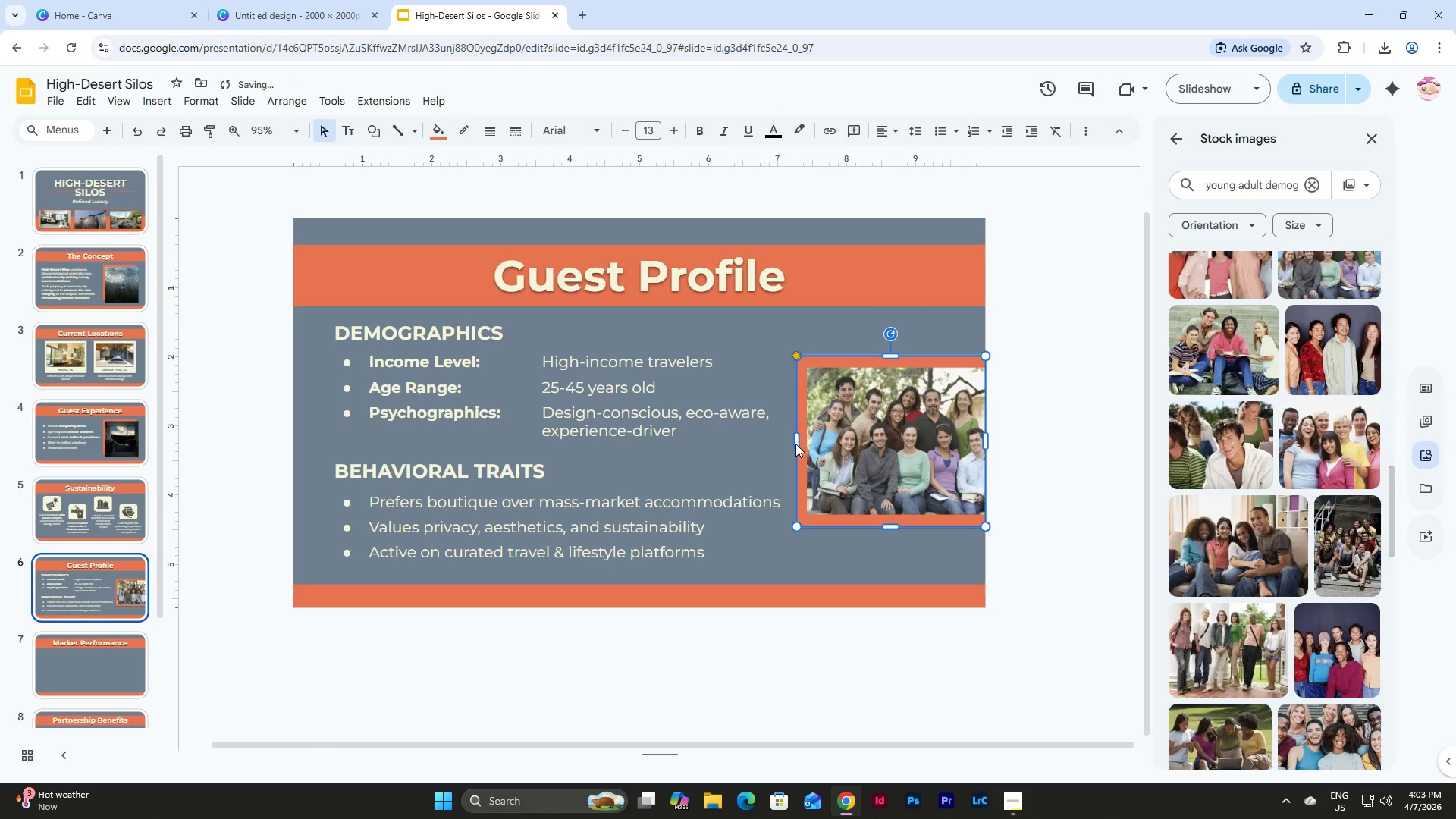 
left_click([924, 554])
 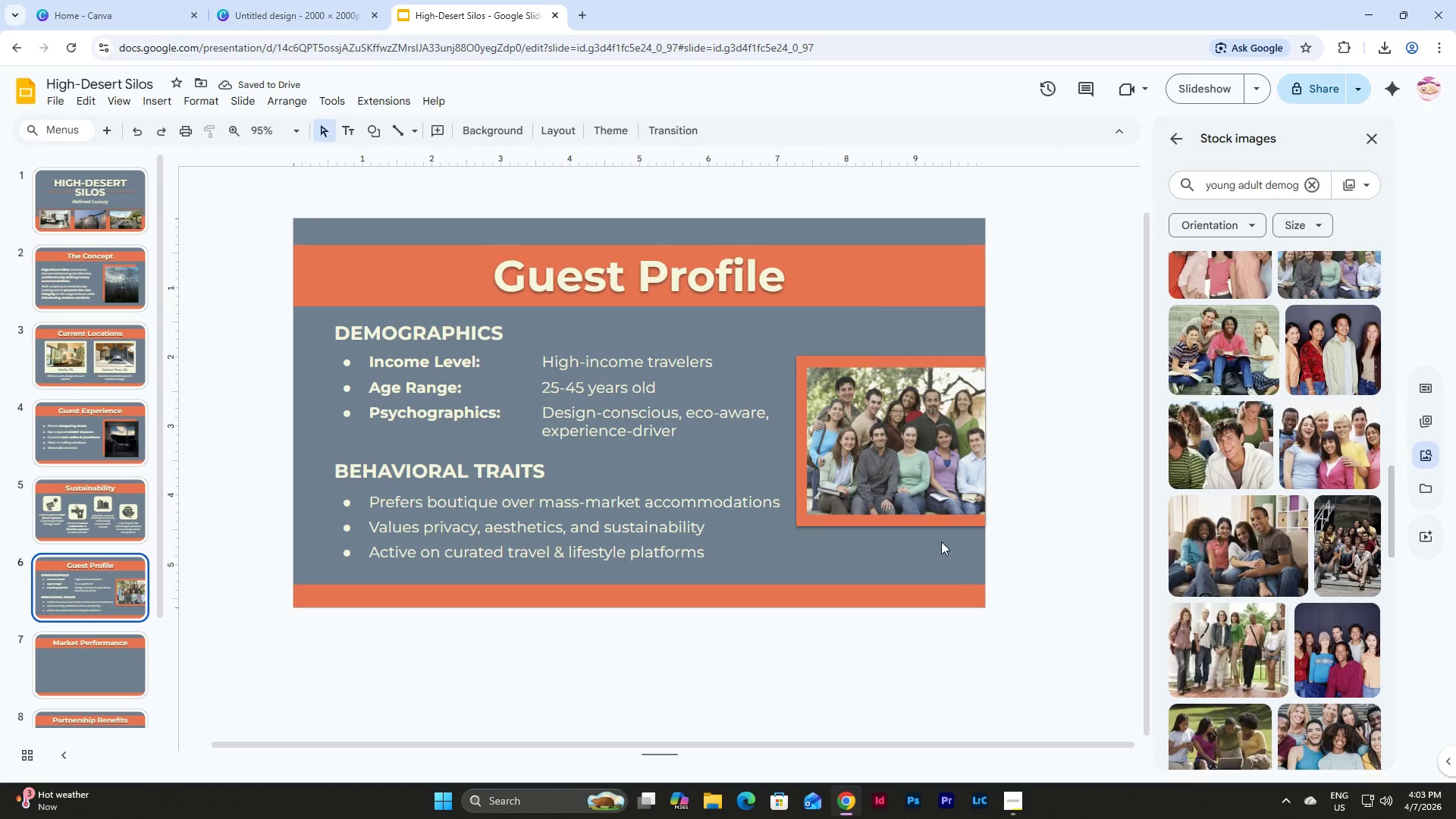 
left_click([1042, 482])
 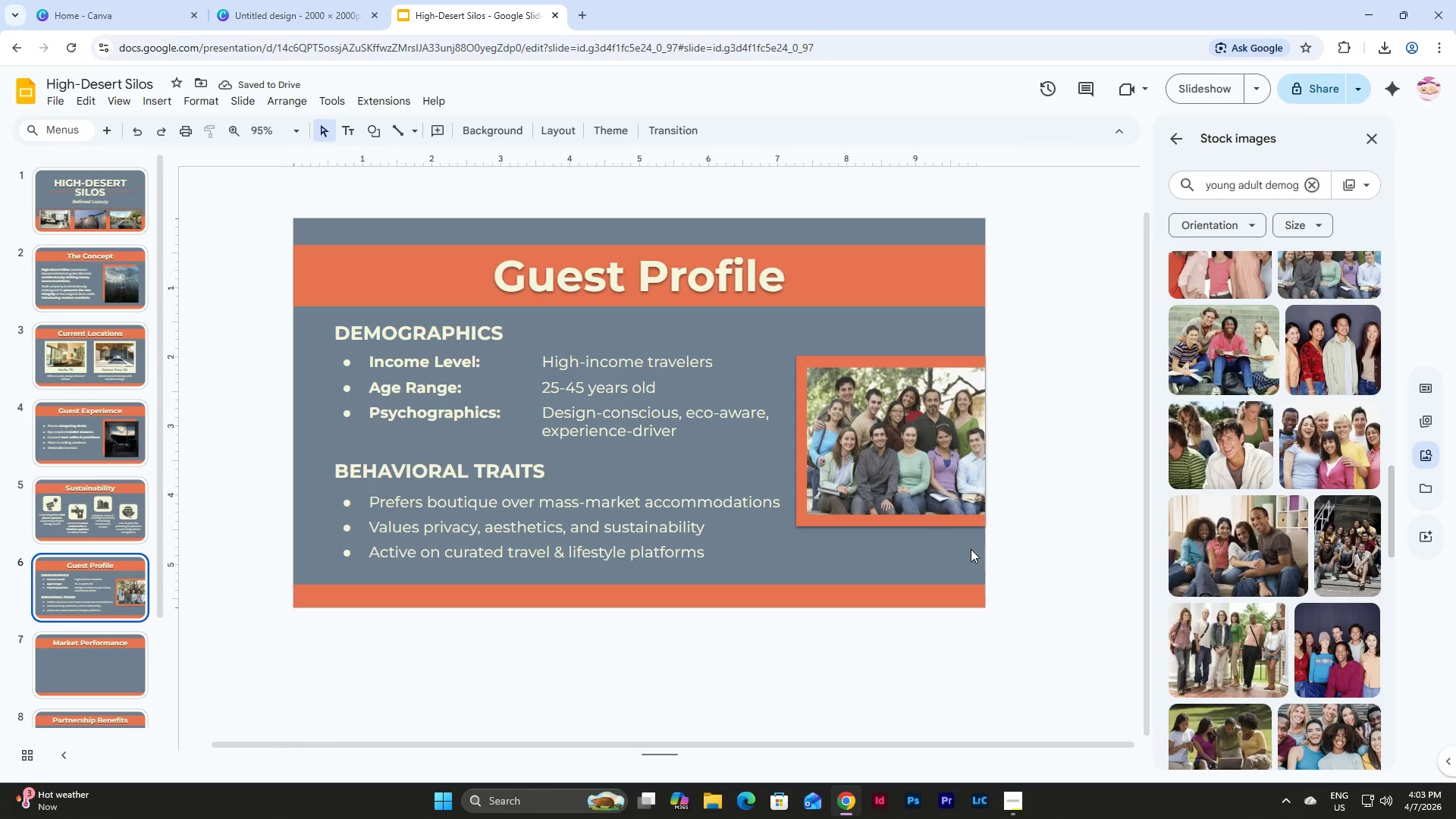 
left_click([720, 499])
 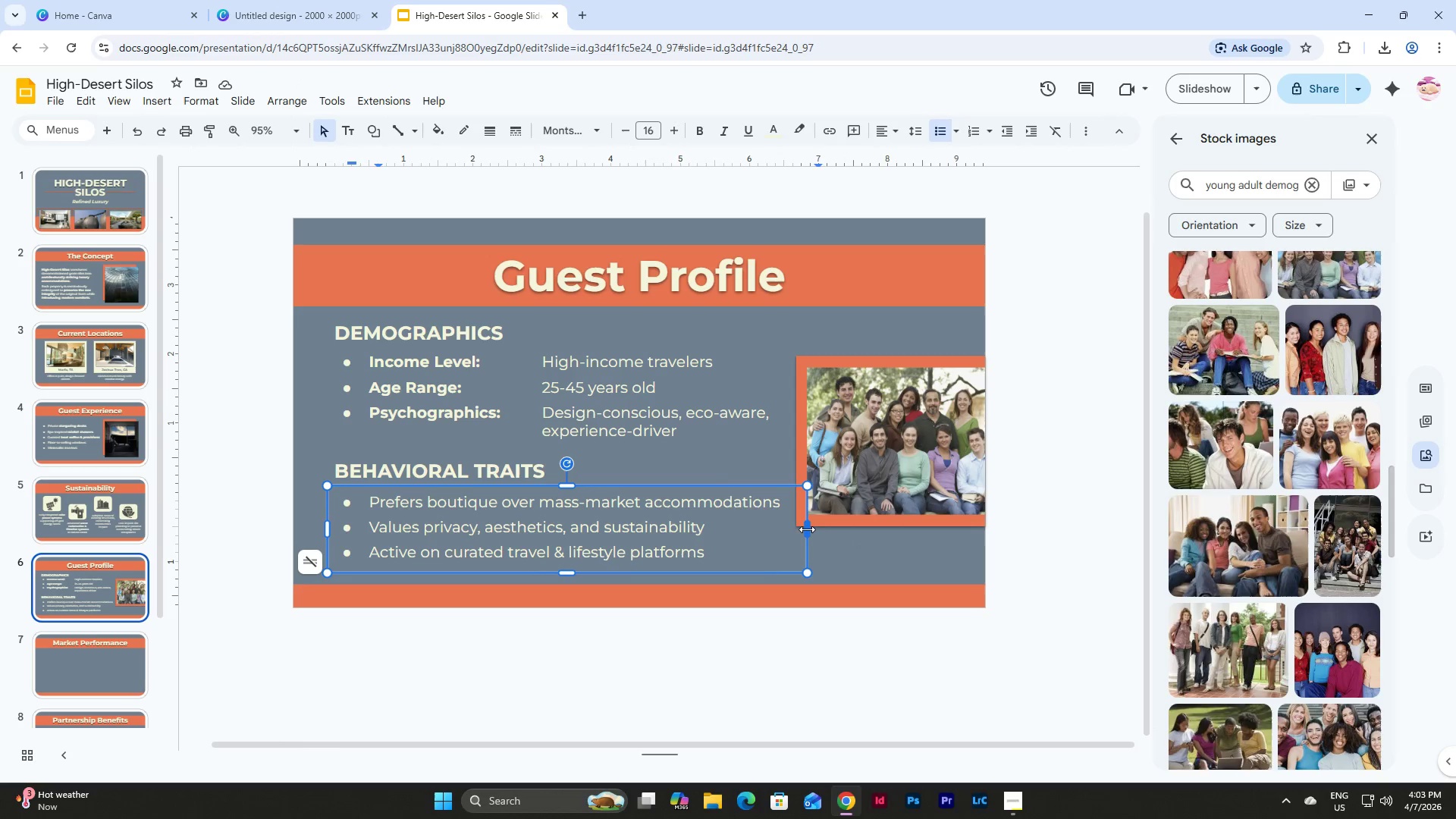 
left_click_drag(start_coordinate=[807, 529], to_coordinate=[795, 529])
 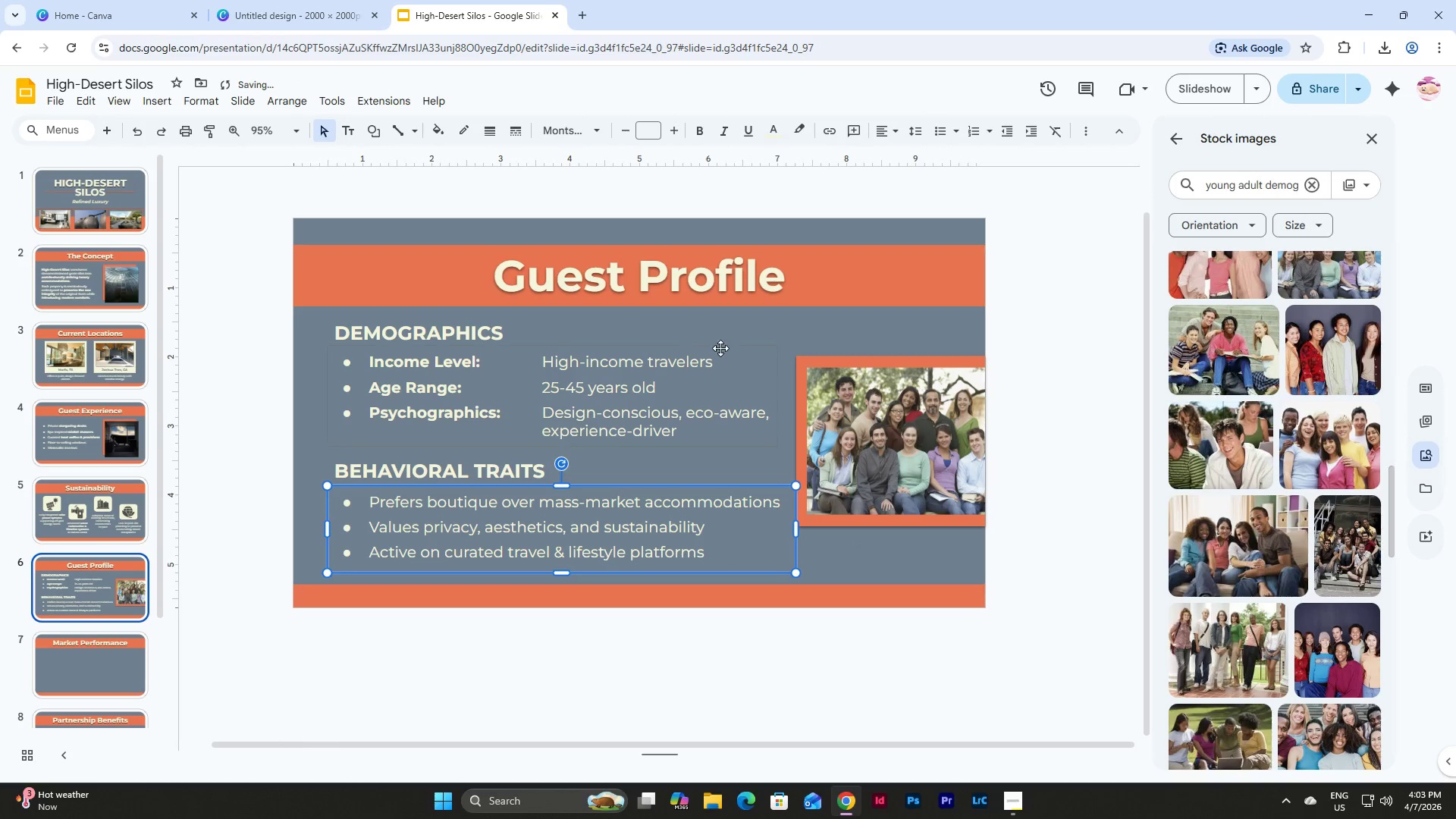 
left_click([720, 348])
 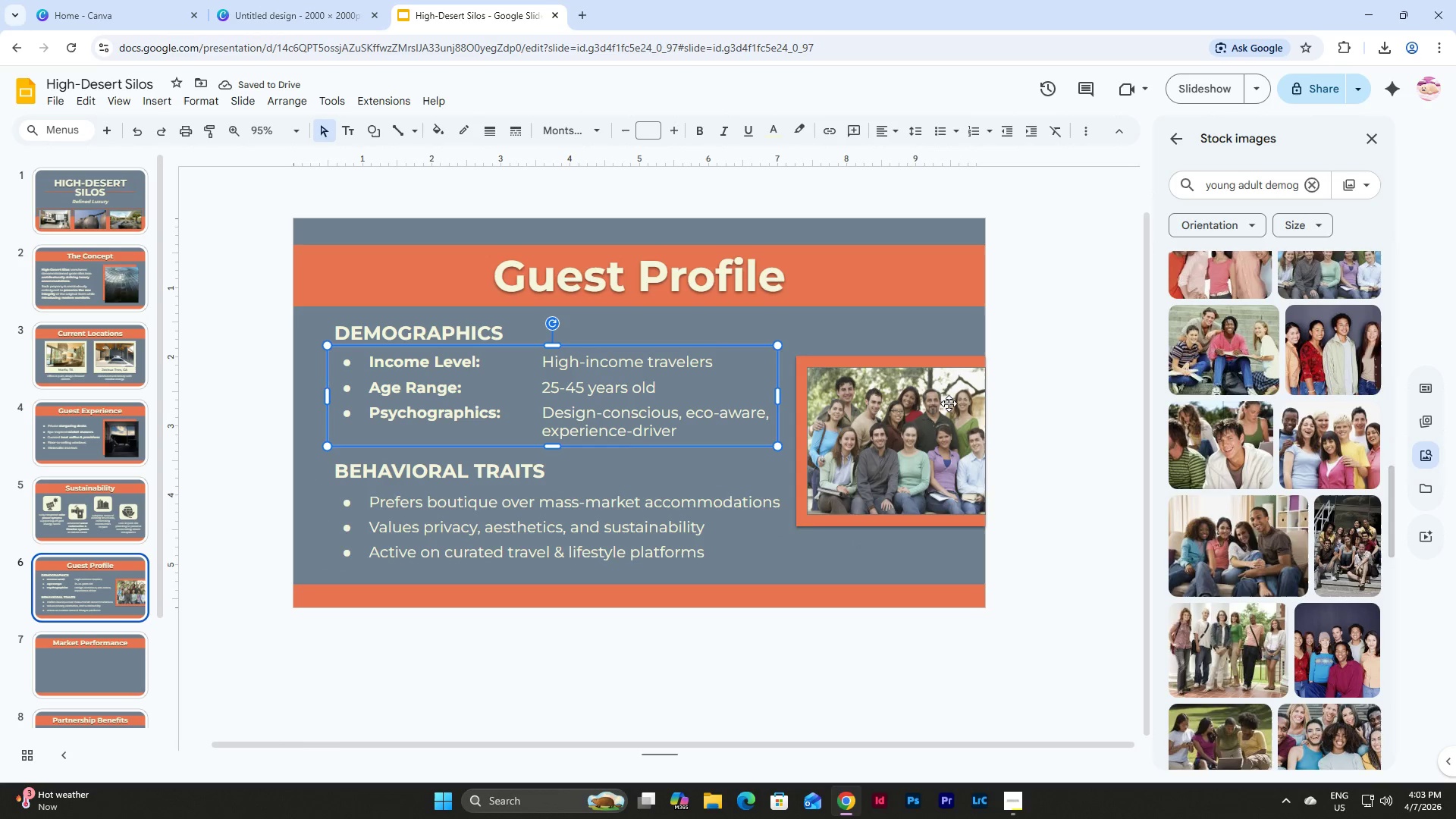 
left_click([1053, 338])
 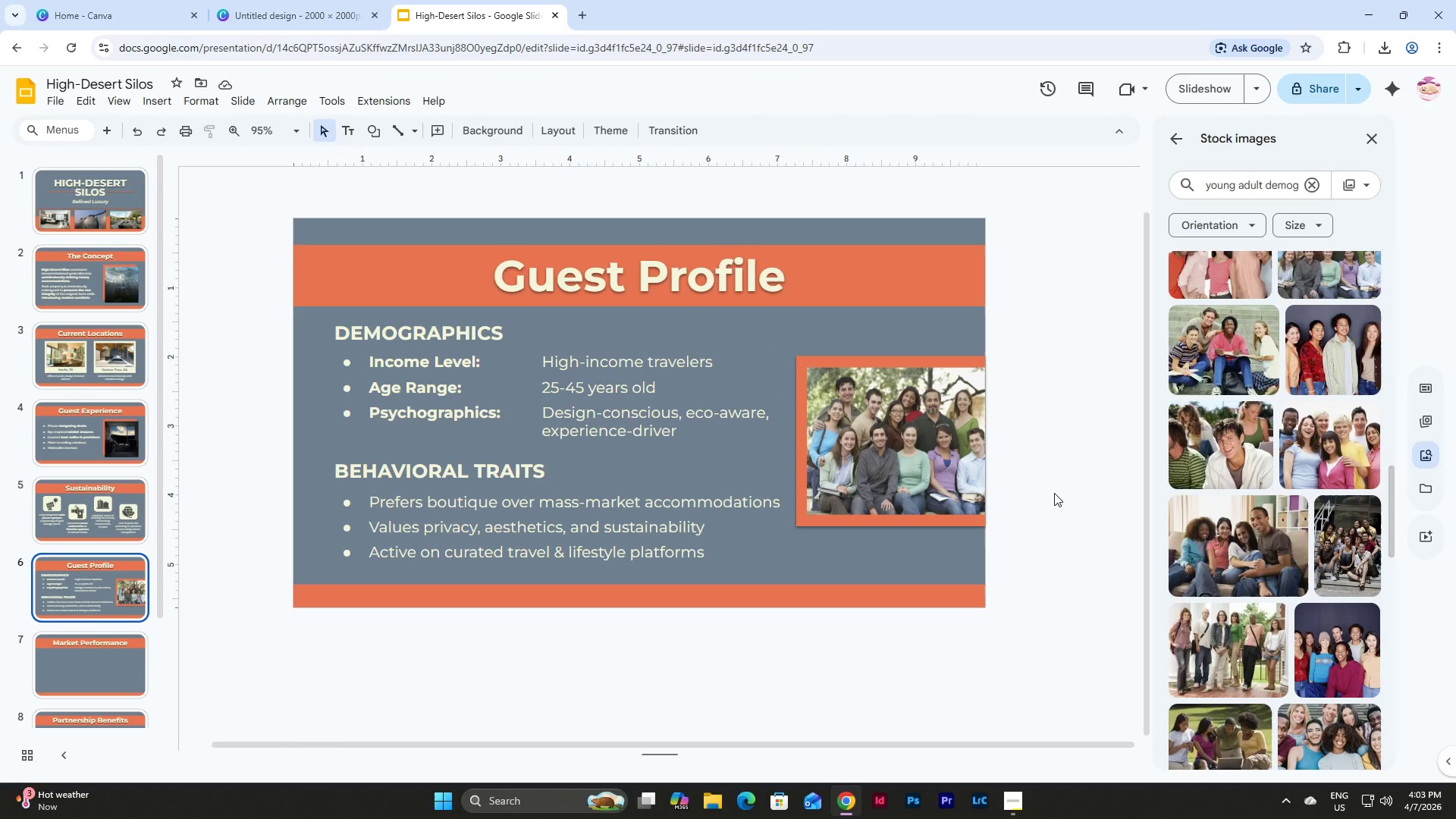 
left_click_drag(start_coordinate=[1037, 542], to_coordinate=[907, 375])
 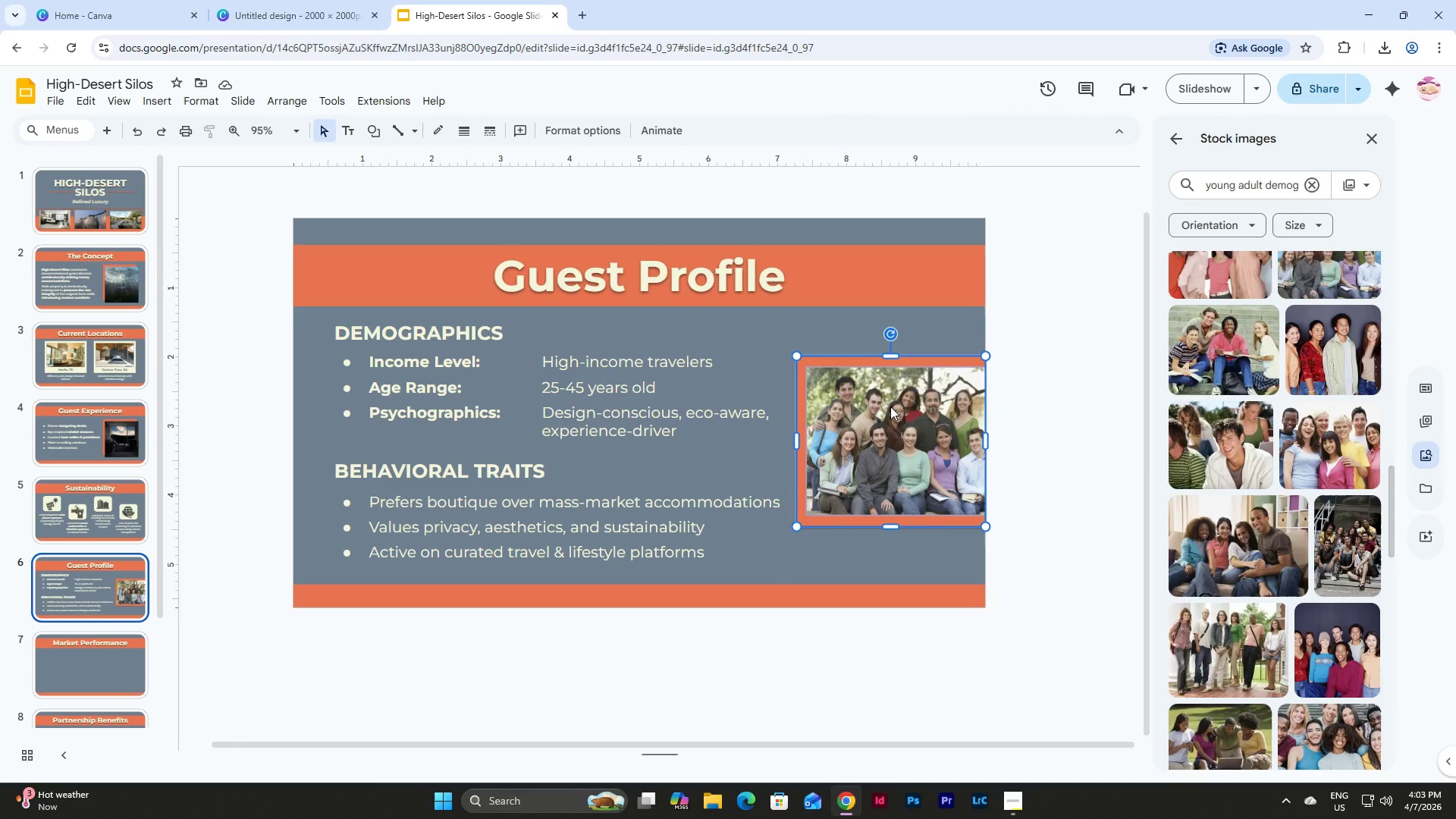 
right_click([890, 406])
 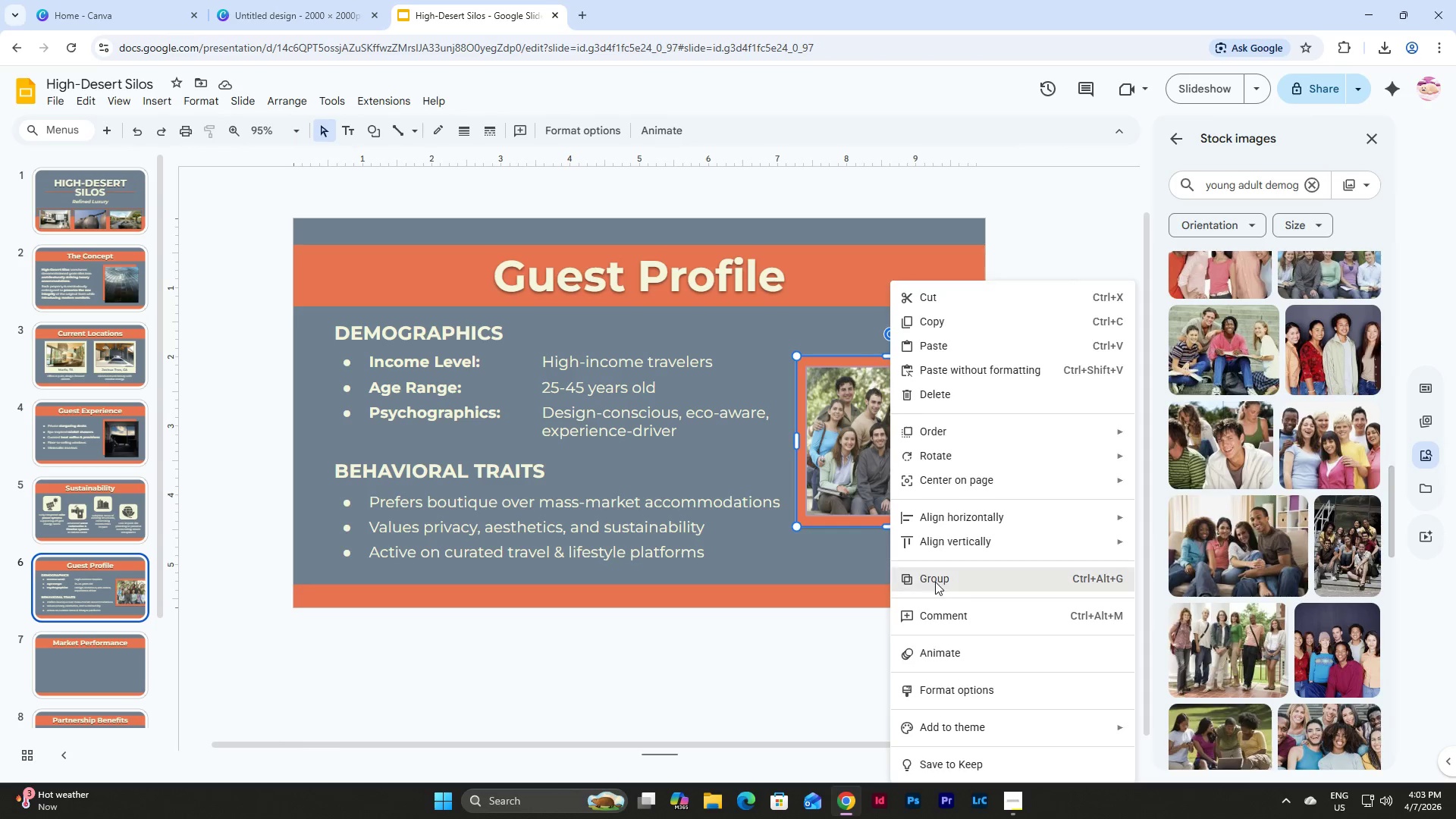 
double_click([927, 548])
 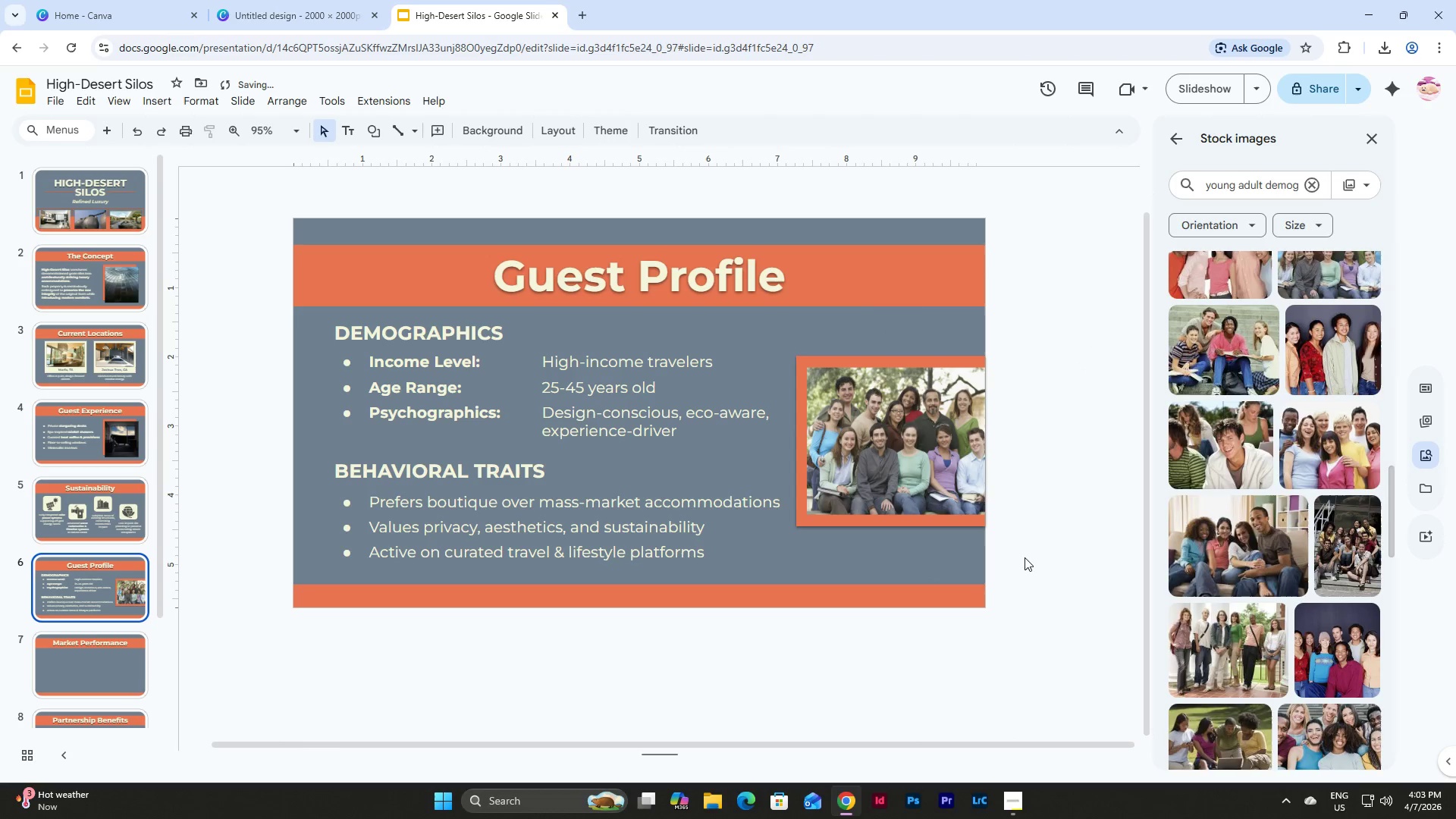 
left_click_drag(start_coordinate=[1025, 559], to_coordinate=[860, 395])
 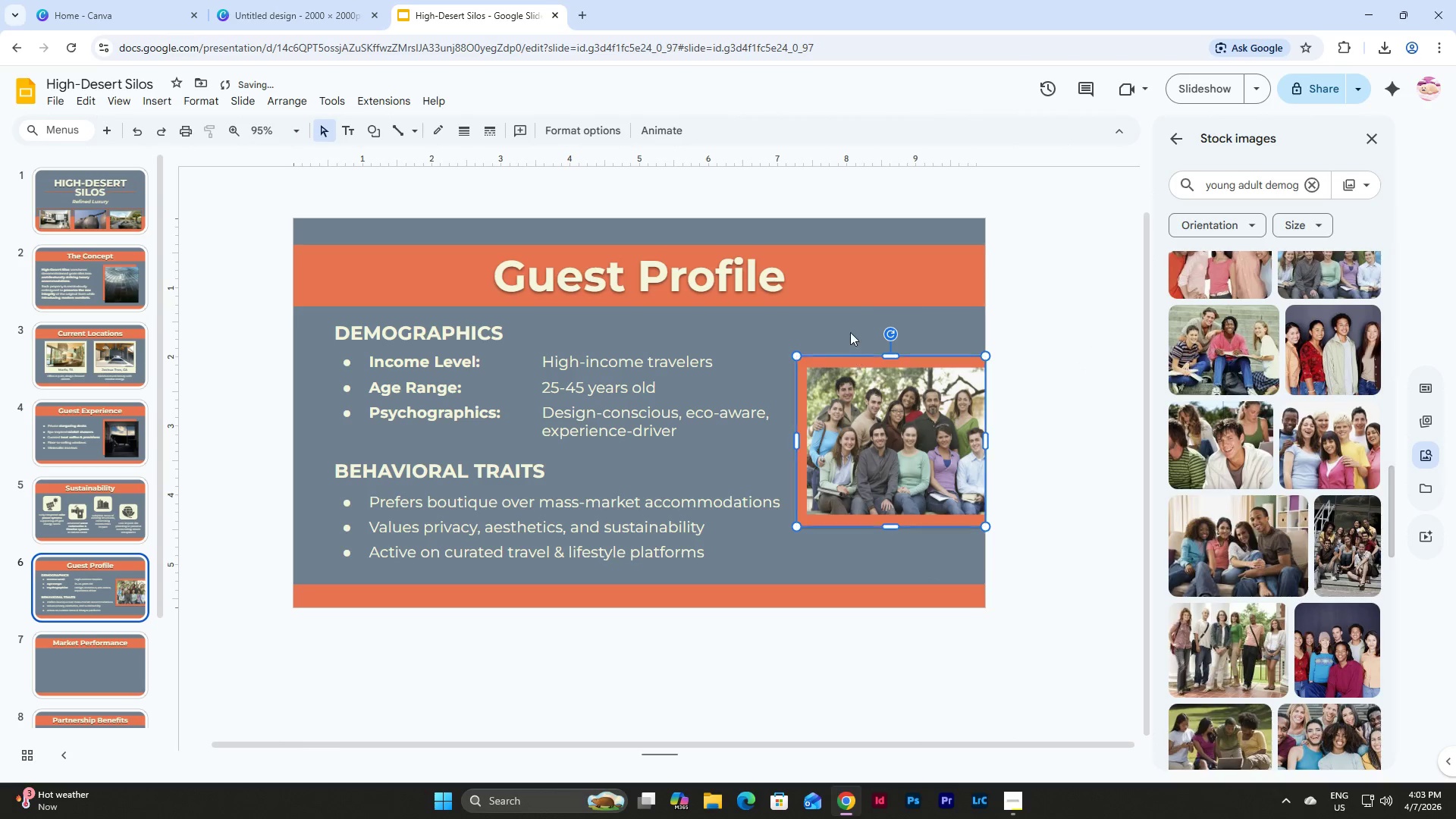 
left_click([848, 330])
 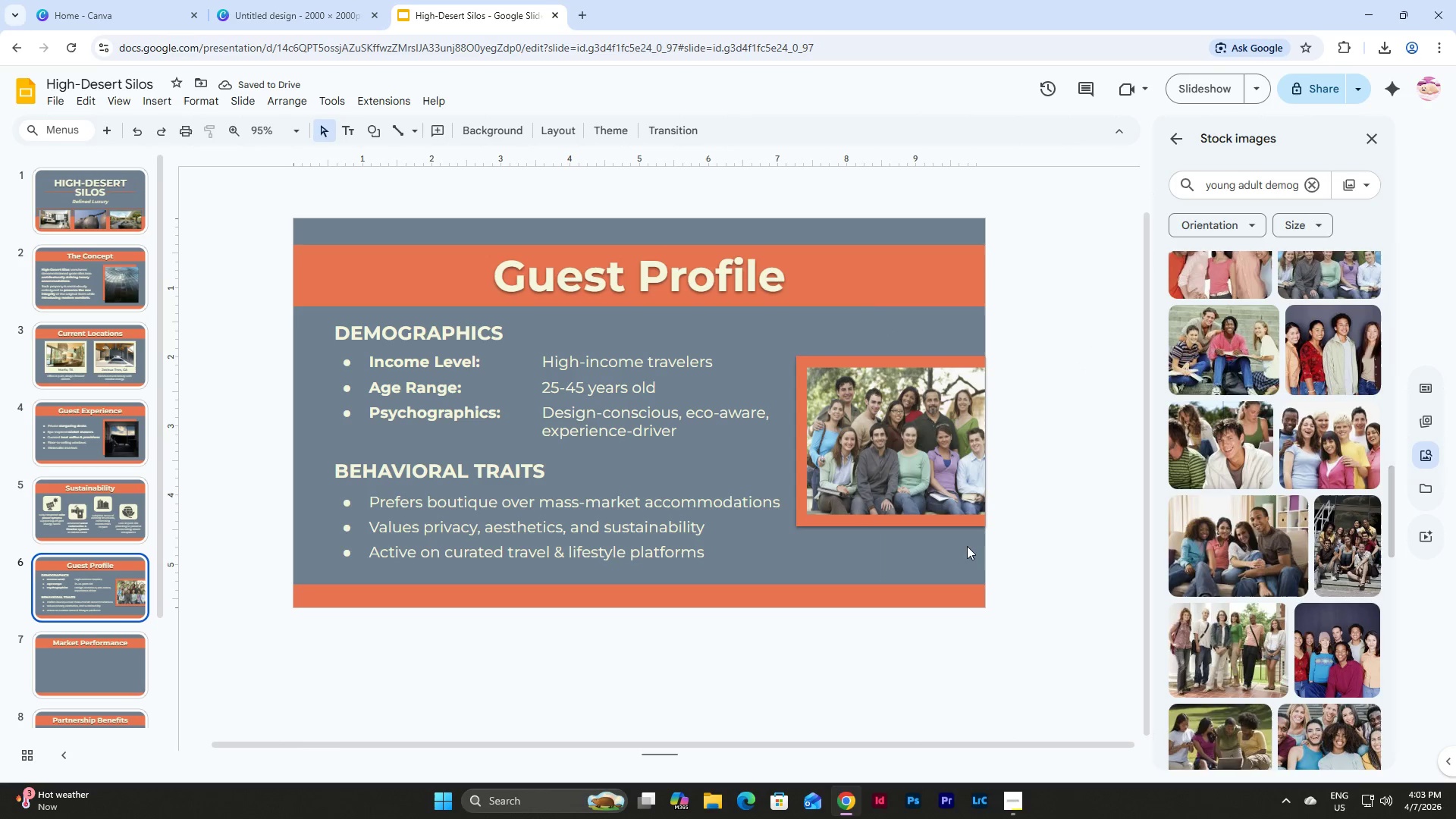 
left_click_drag(start_coordinate=[973, 548], to_coordinate=[854, 419])
 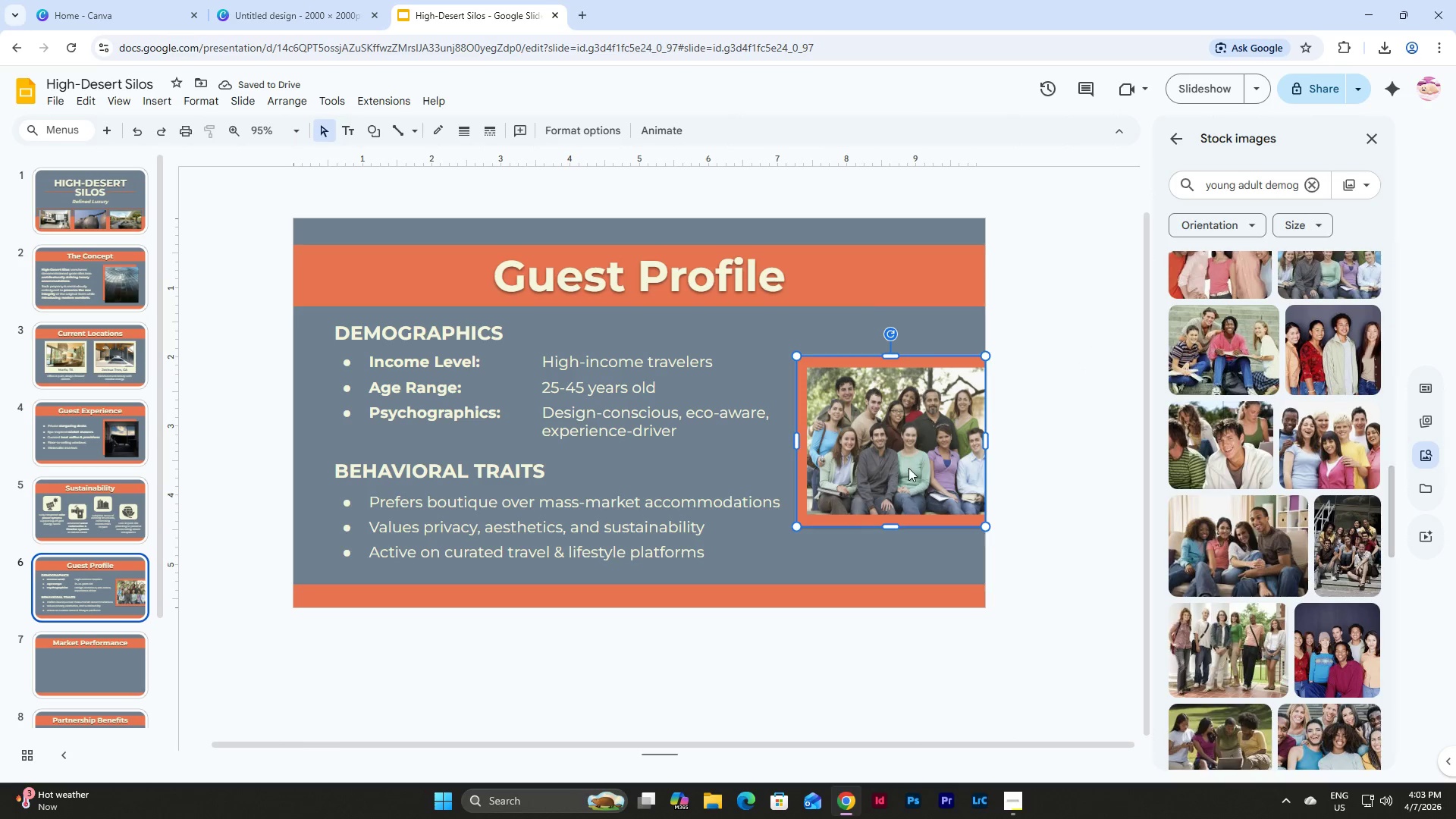 
left_click_drag(start_coordinate=[908, 468], to_coordinate=[908, 472])
 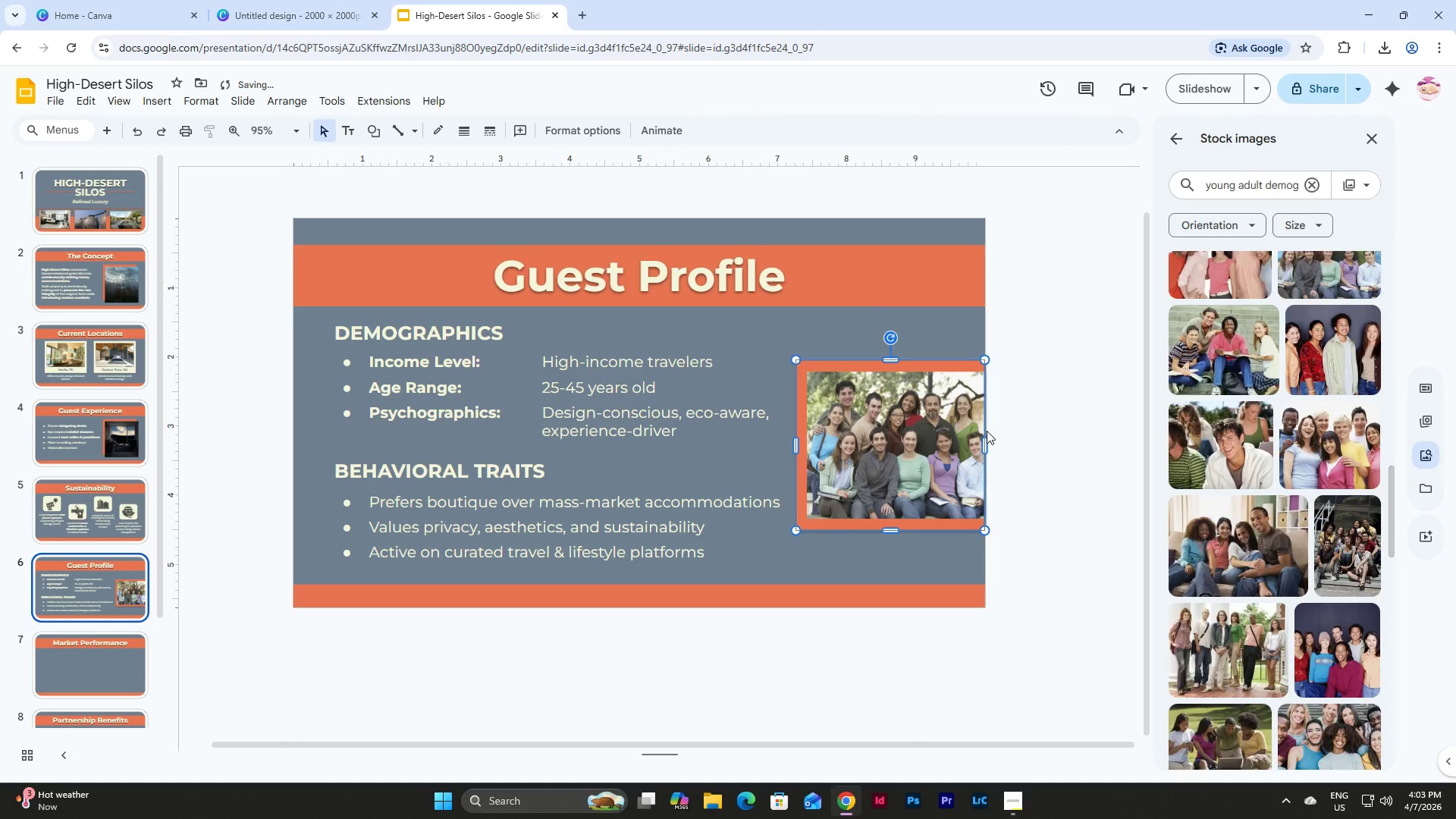 
left_click([987, 431])
 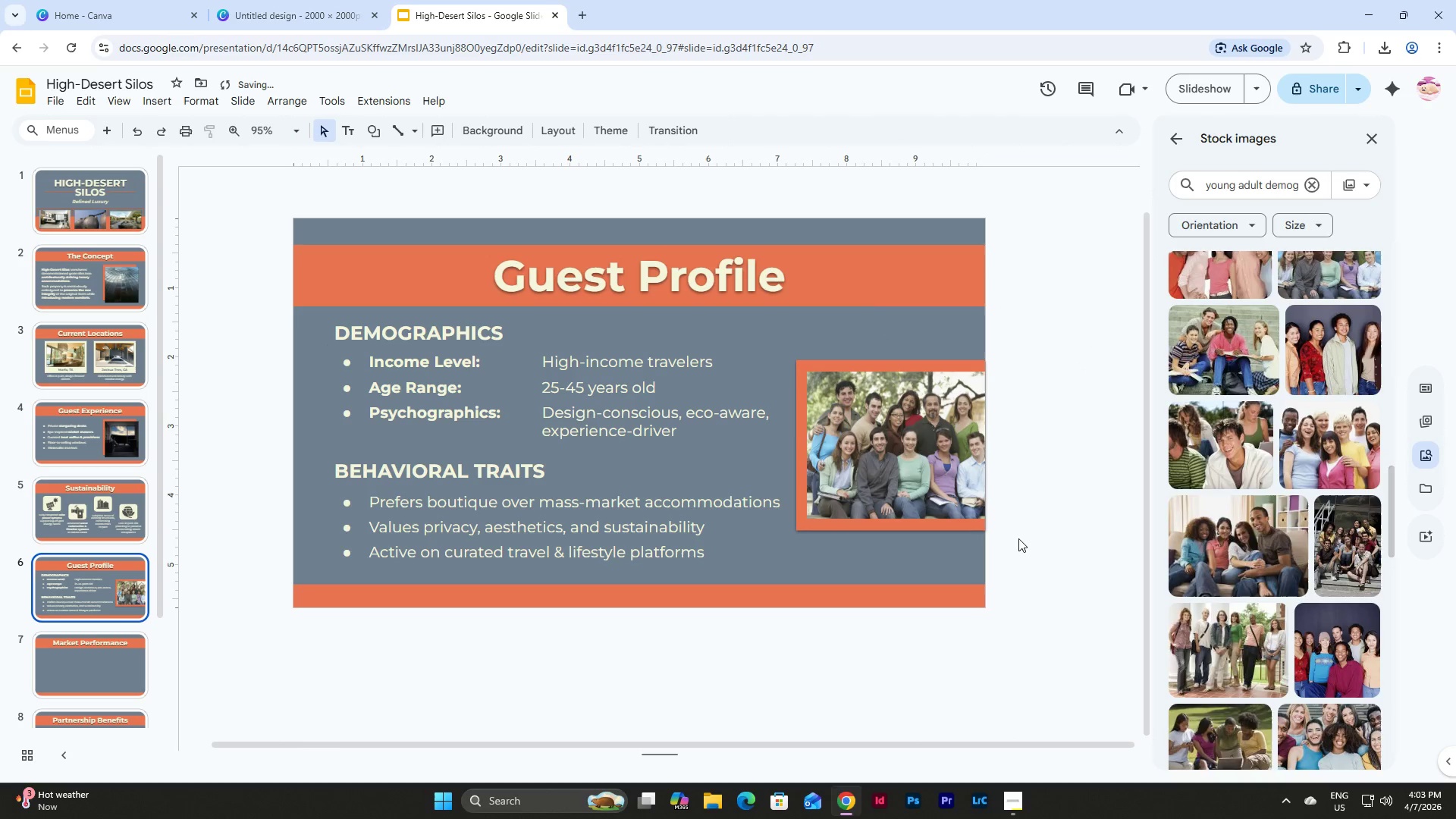 
left_click_drag(start_coordinate=[1018, 540], to_coordinate=[917, 431])
 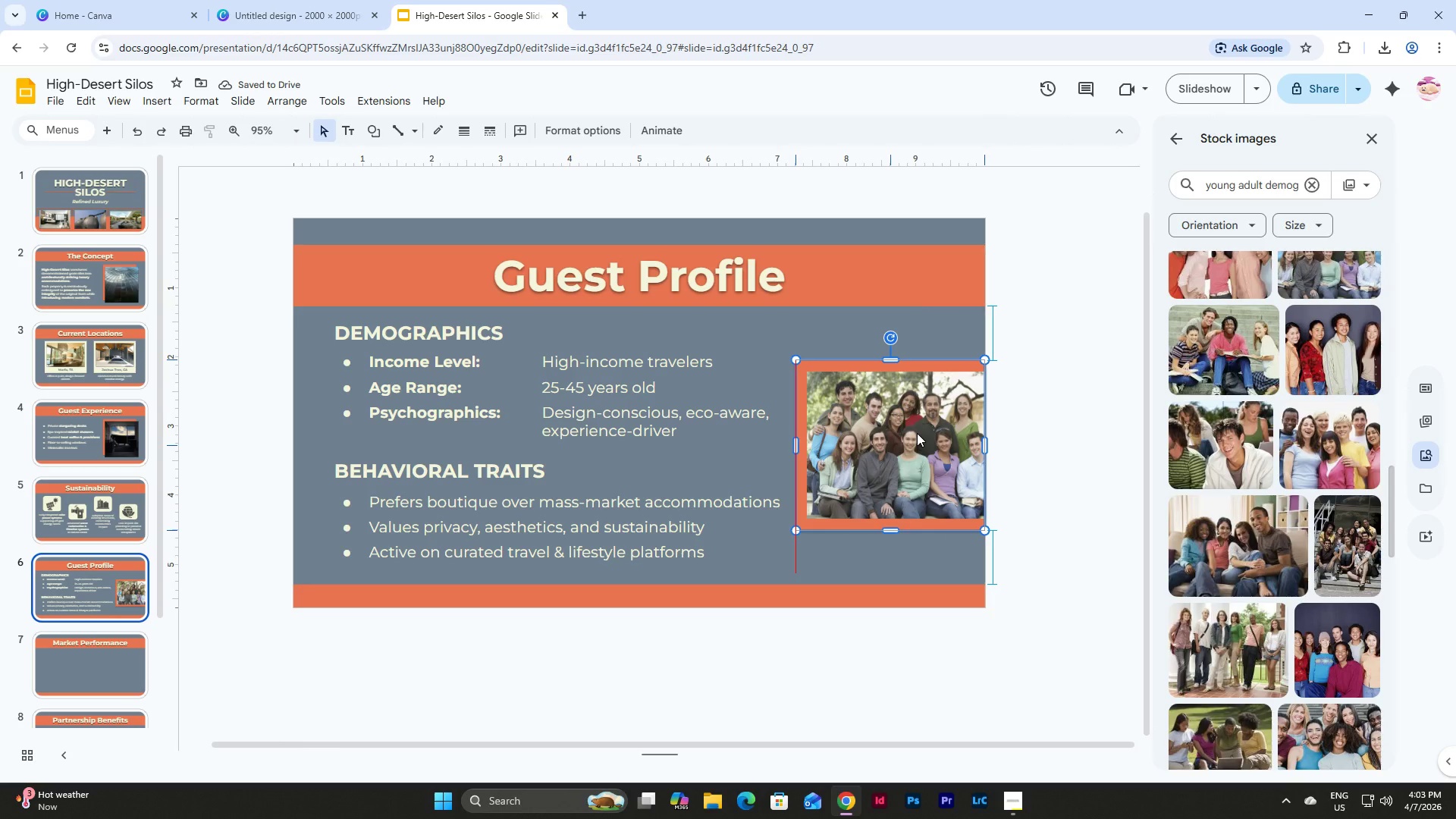 
left_click([1022, 426])
 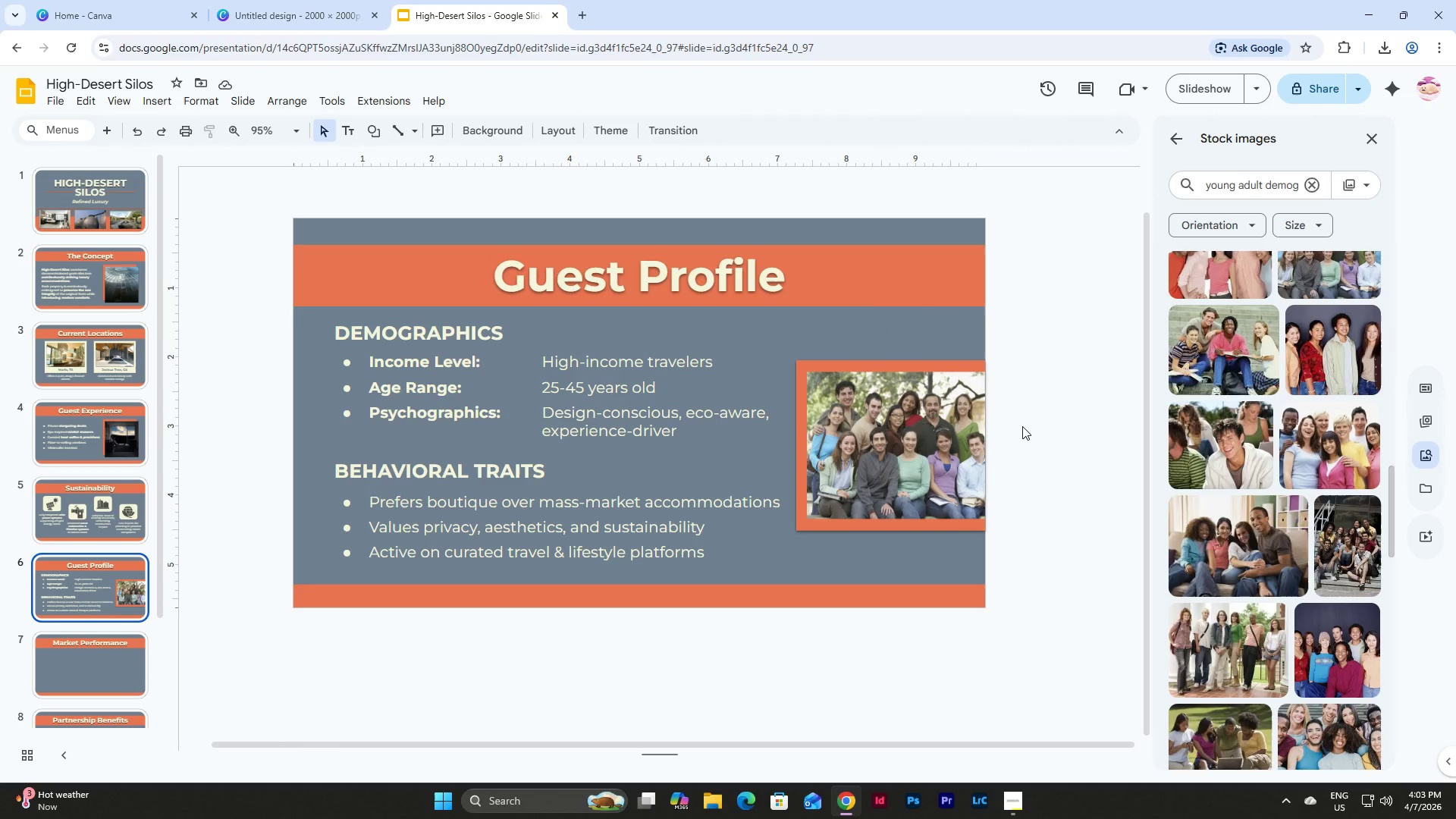 
wait(13.92)
 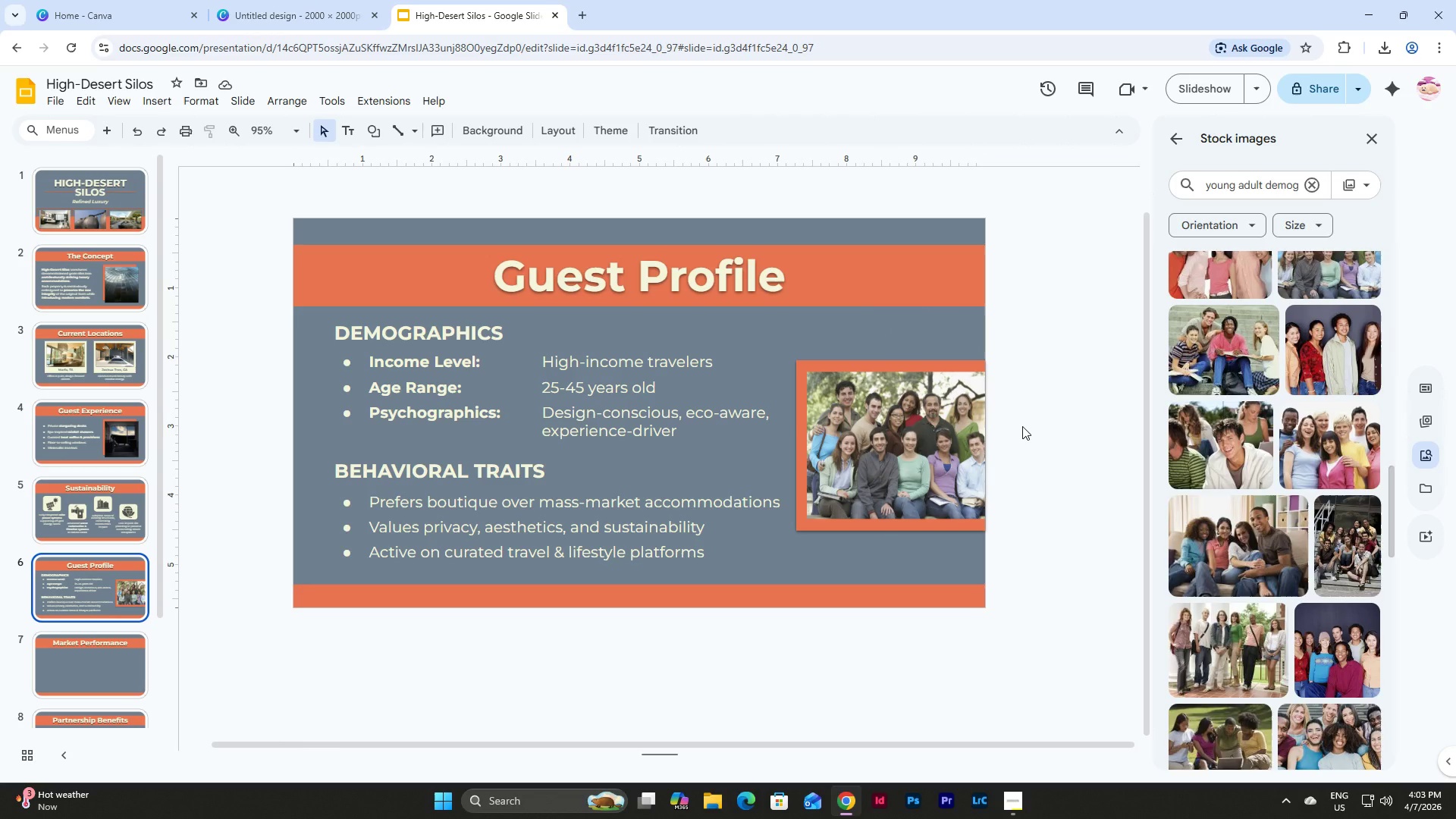 
double_click([428, 504])
 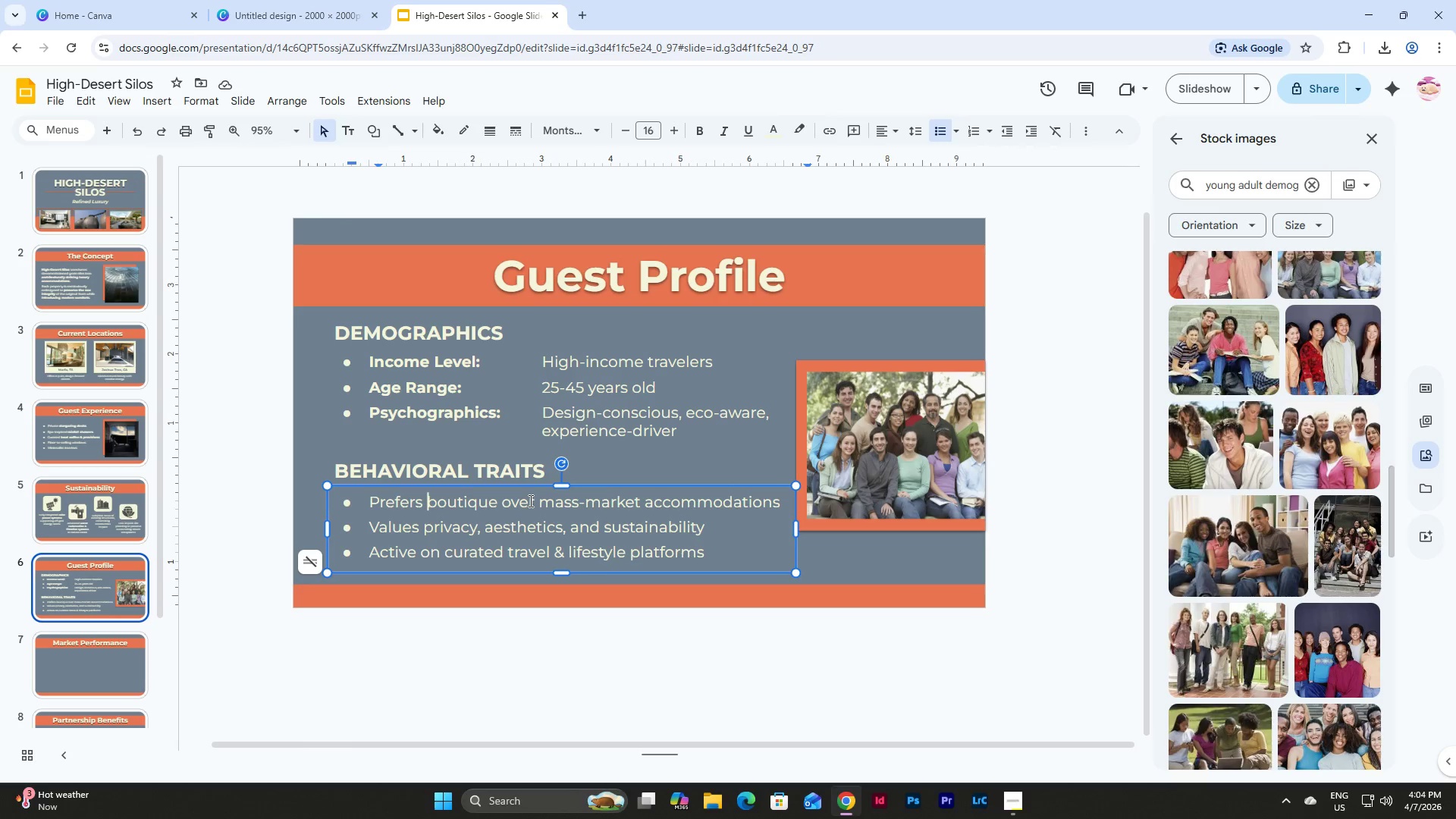 
left_click([529, 500])
 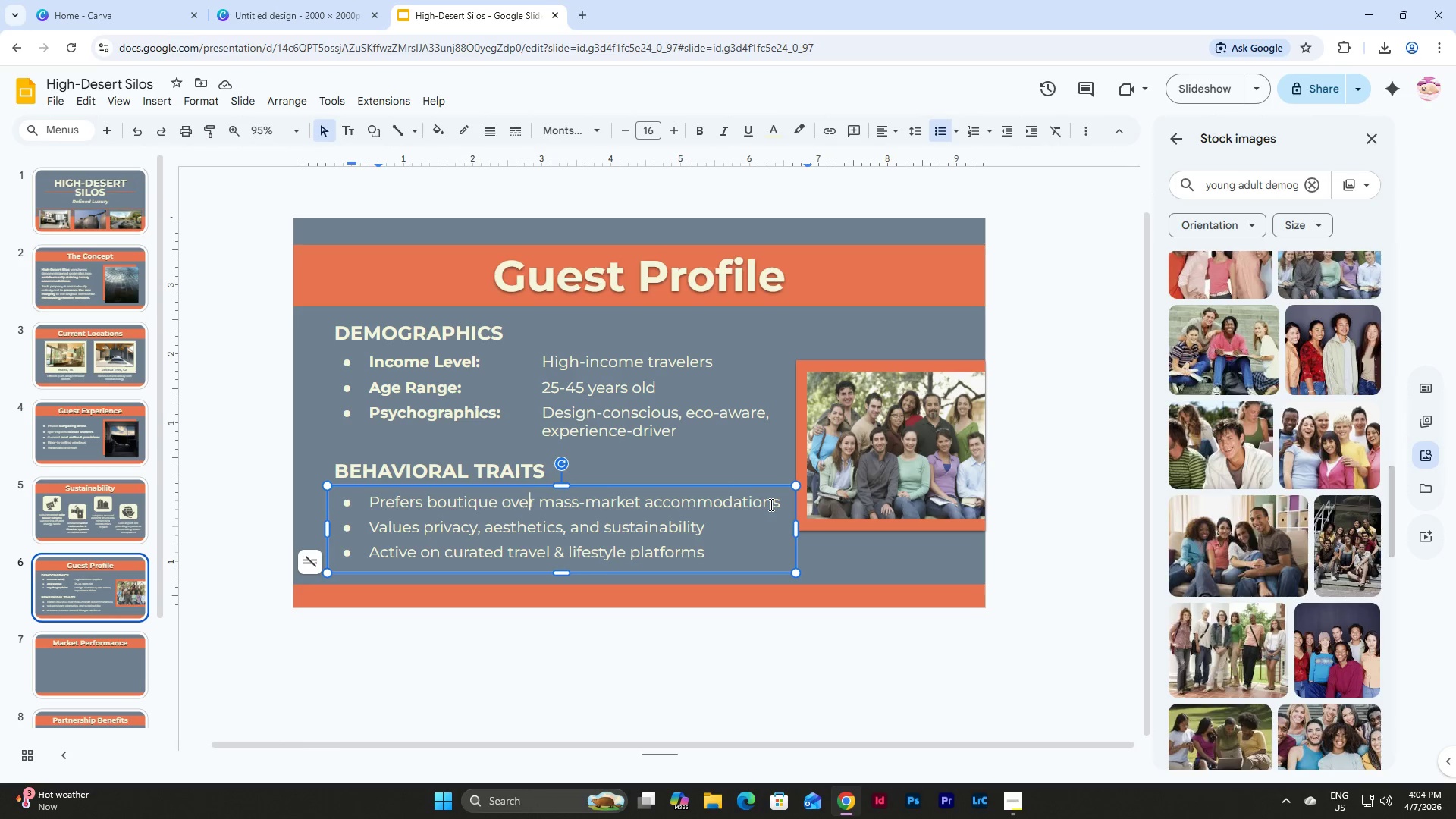 
wait(8.17)
 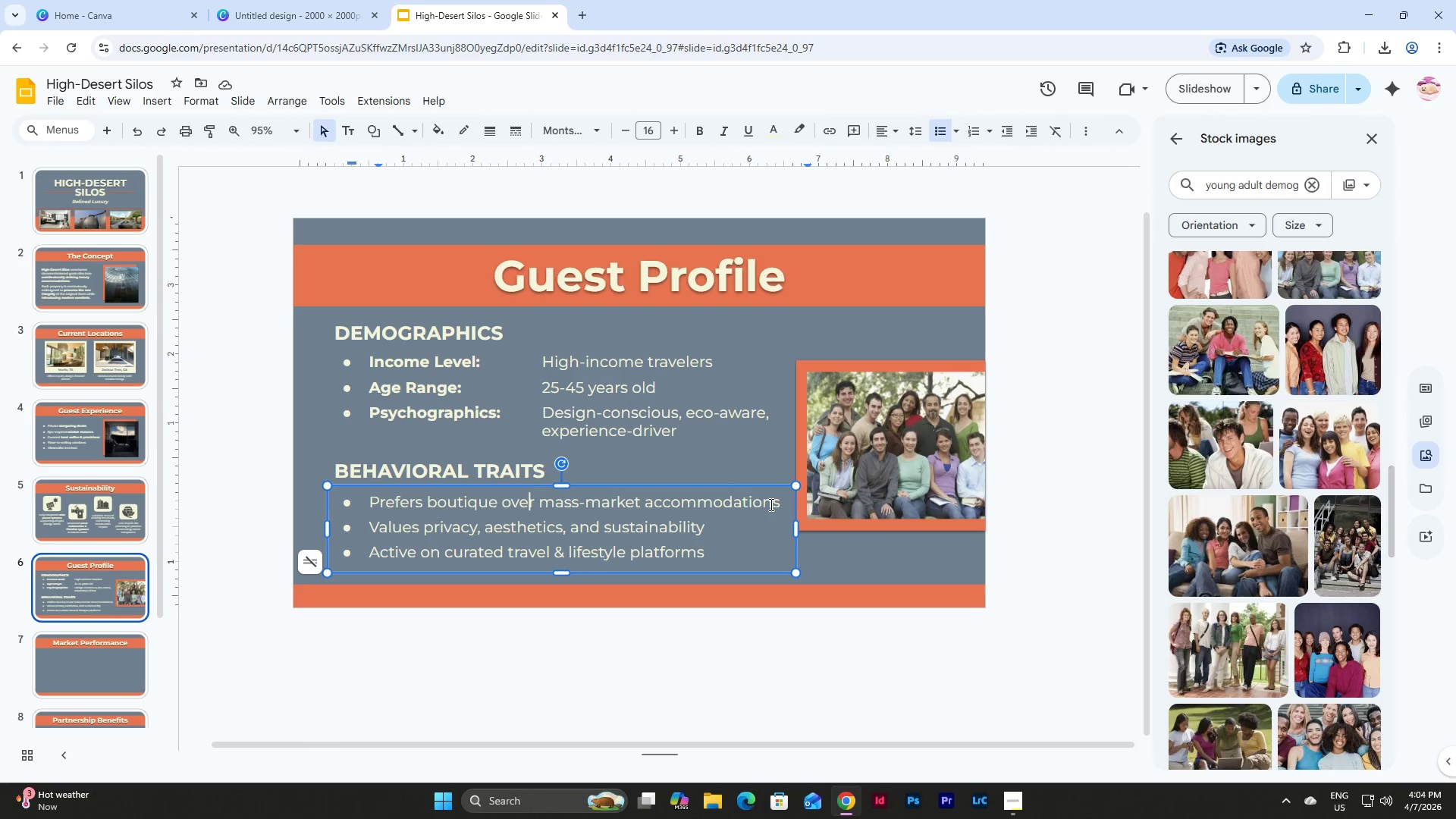 
left_click([459, 369])
 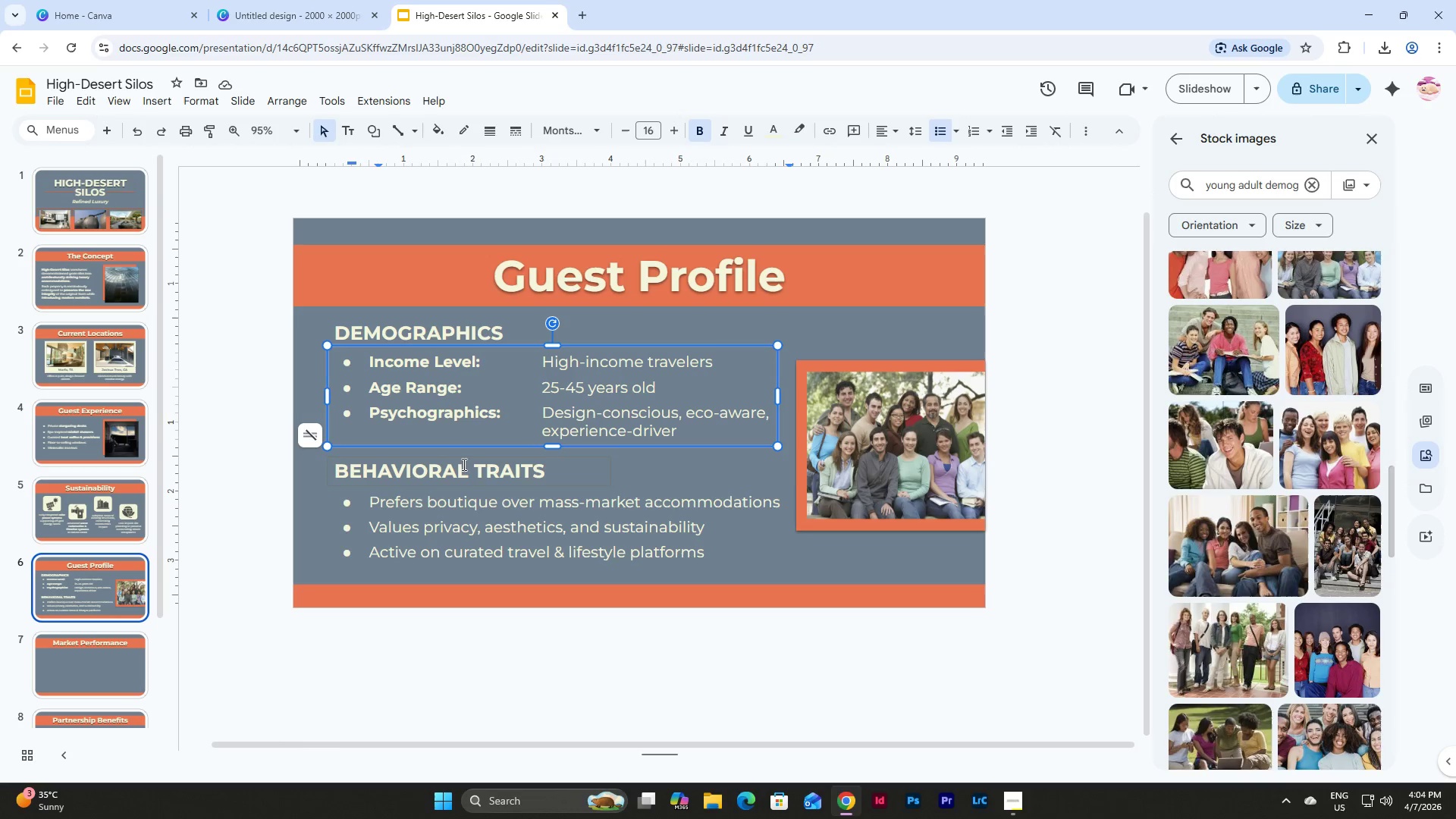 
wait(7.53)
 